 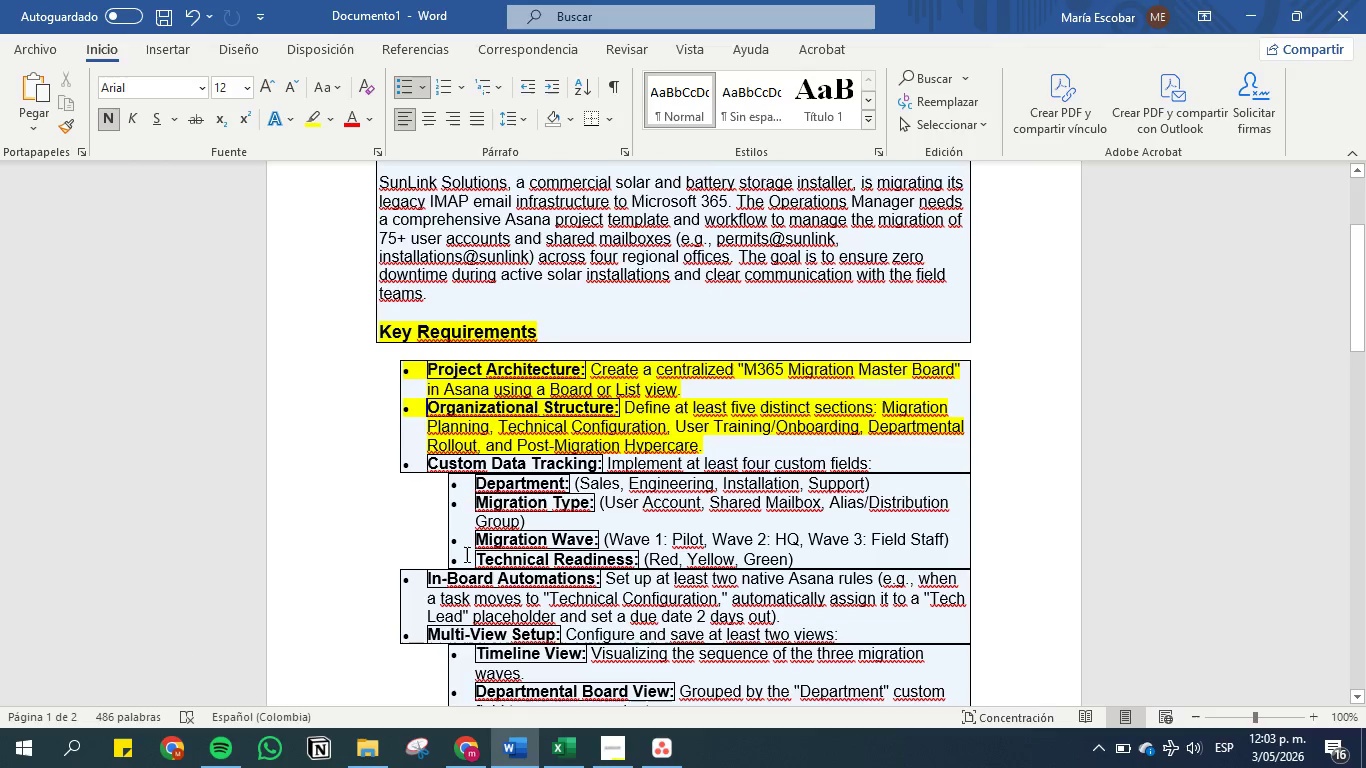 
left_click([570, 762])
 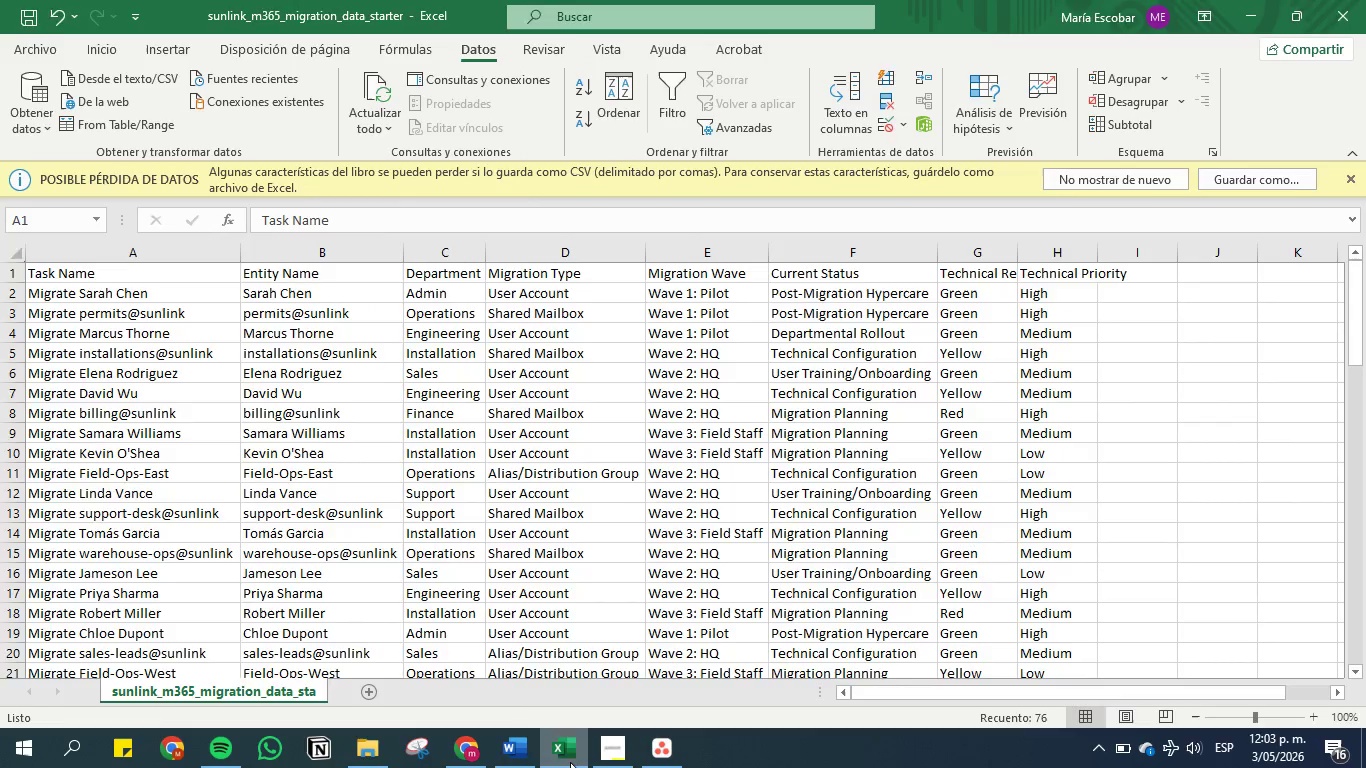 
left_click([570, 762])
 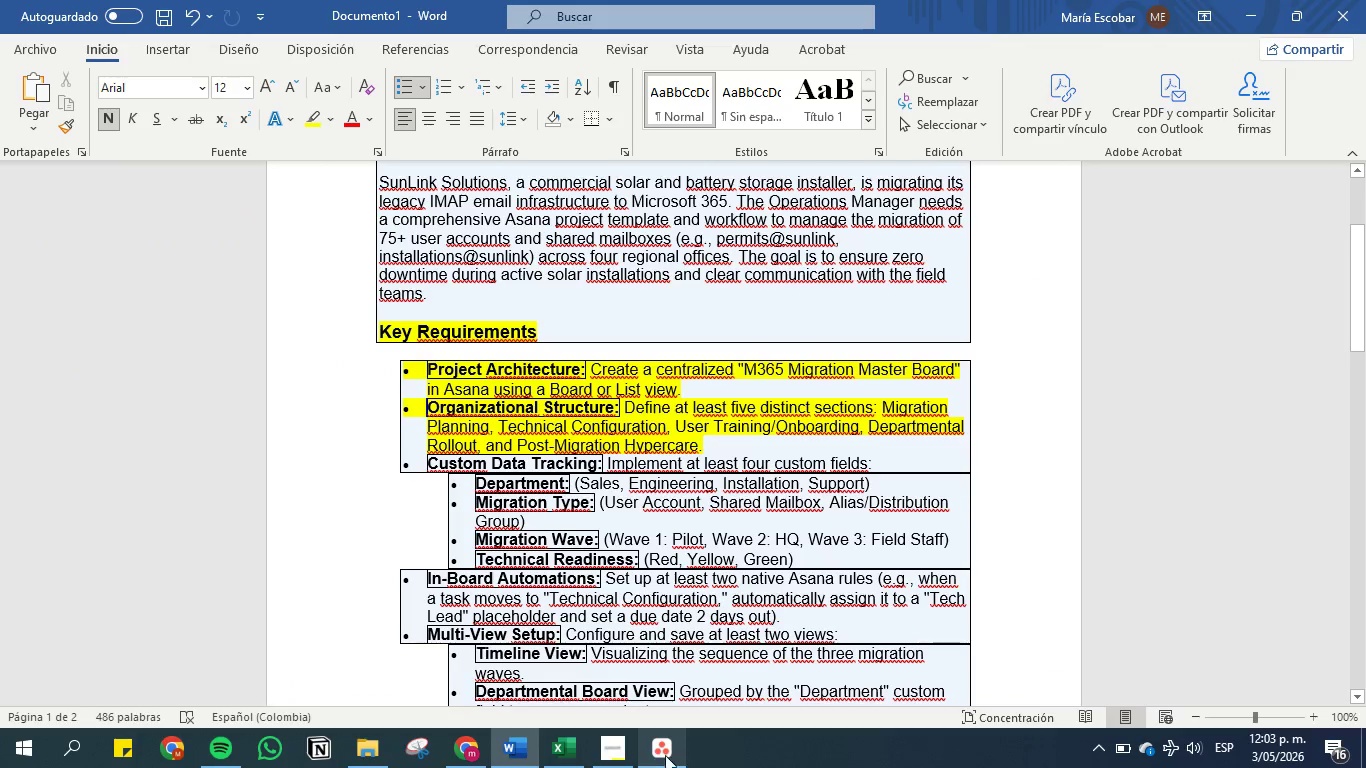 
left_click([676, 755])
 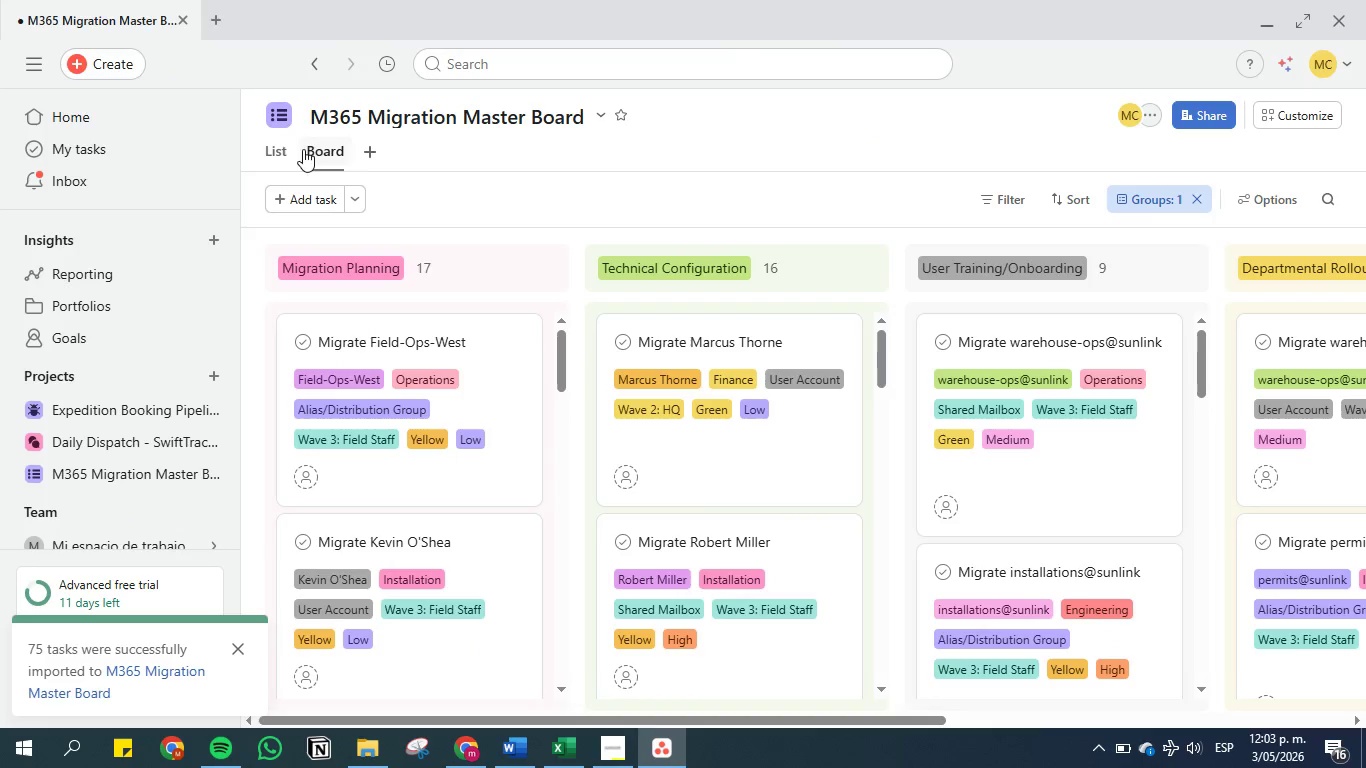 
left_click([288, 148])
 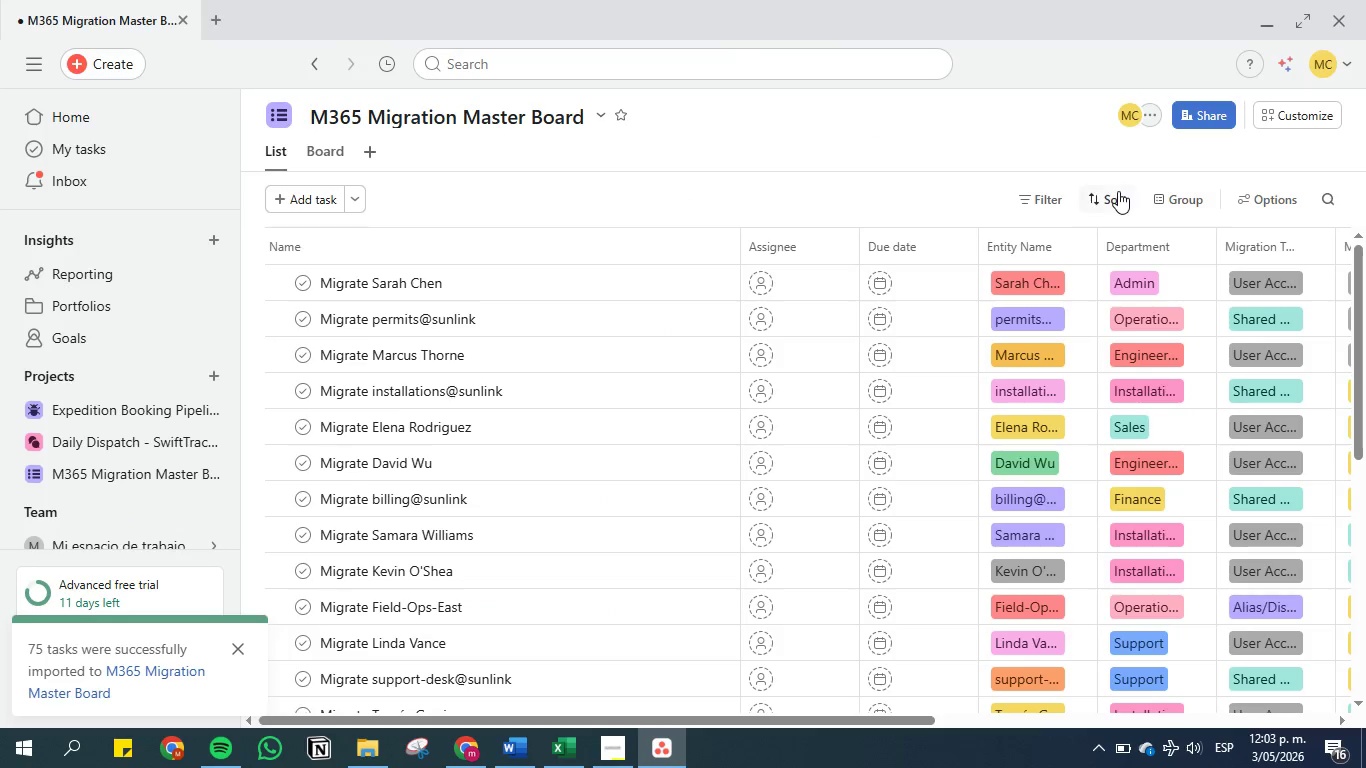 
left_click([1251, 196])
 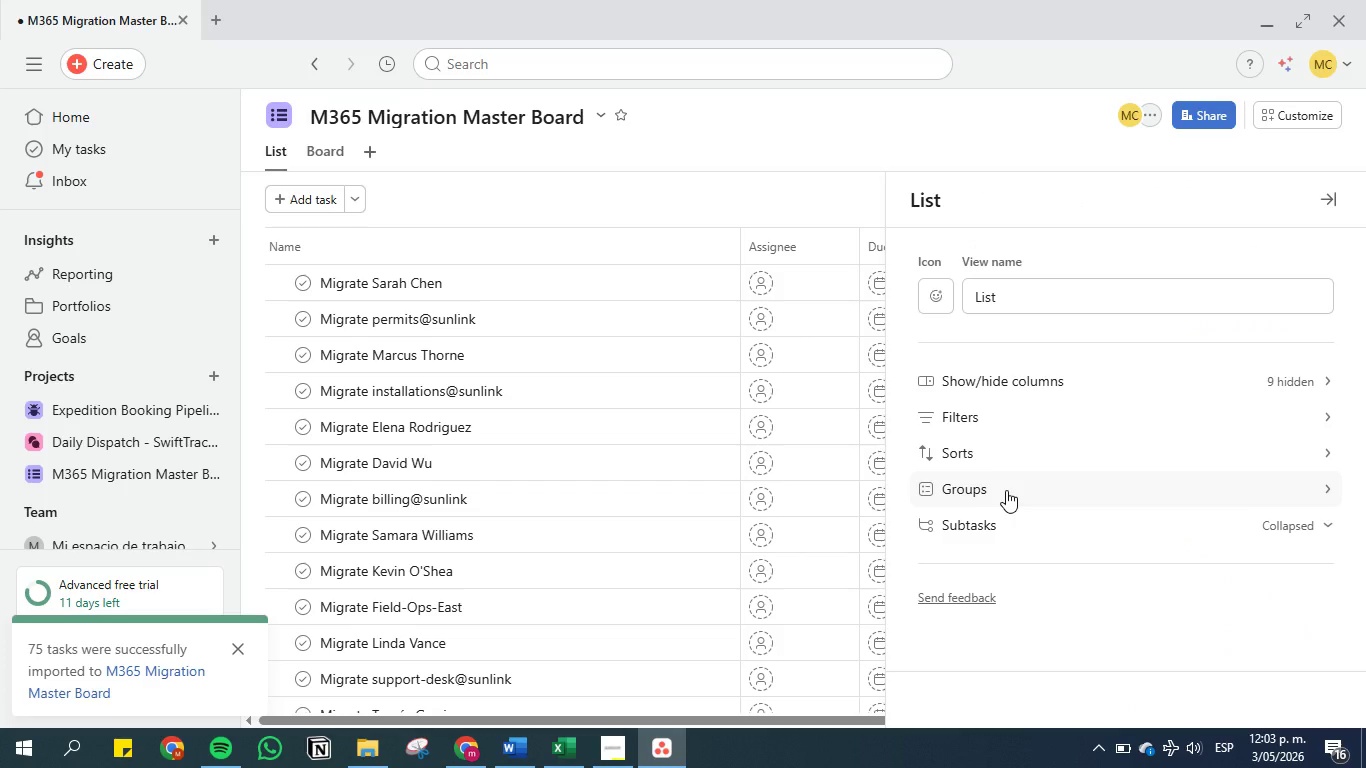 
left_click([1006, 490])
 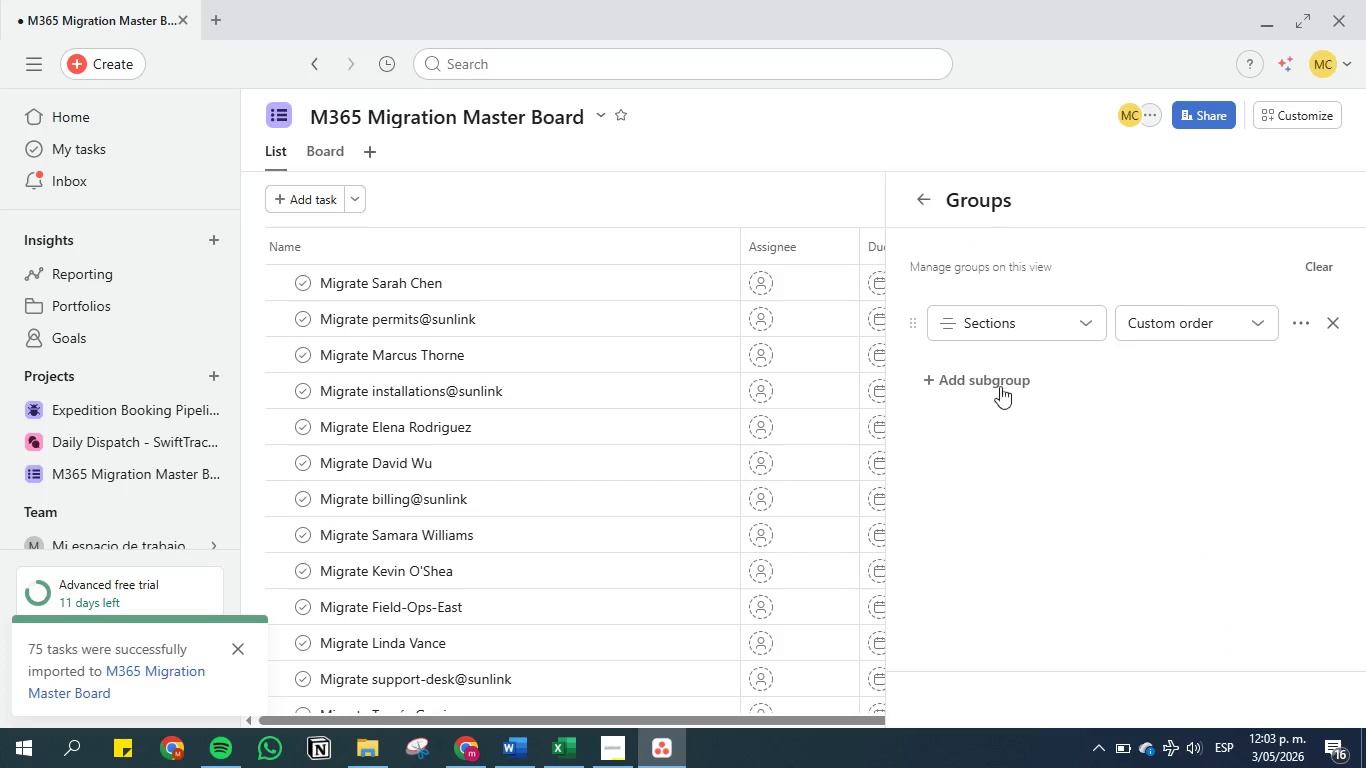 
left_click([1013, 316])
 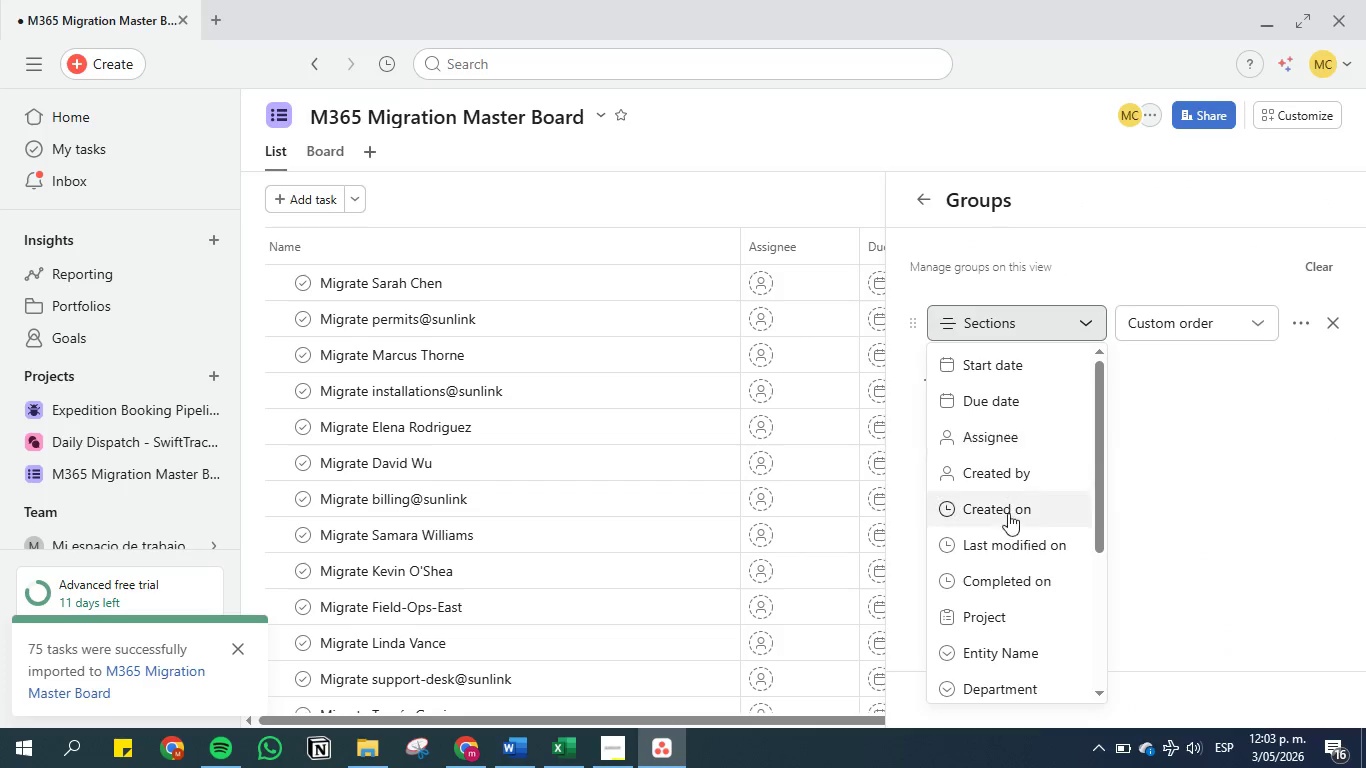 
scroll: coordinate [1012, 555], scroll_direction: down, amount: 3.0
 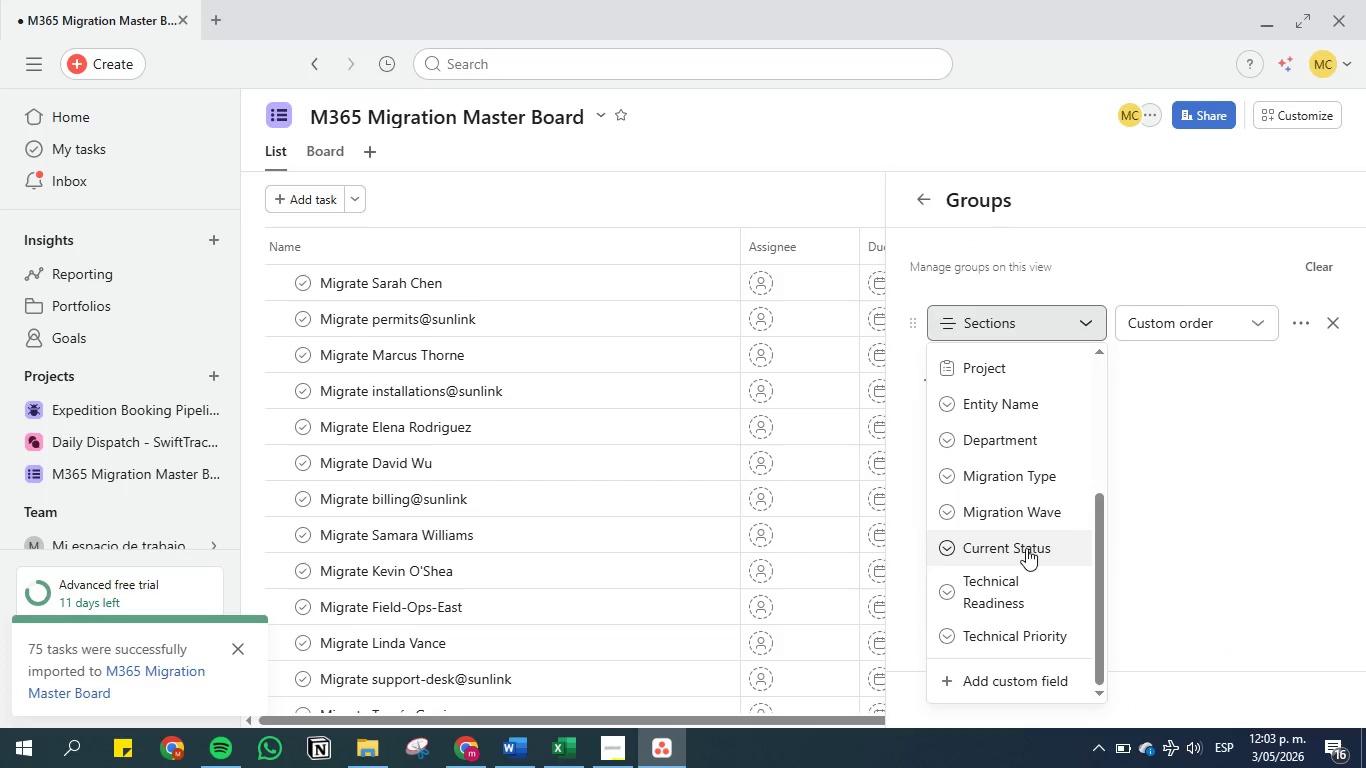 
left_click([1026, 547])
 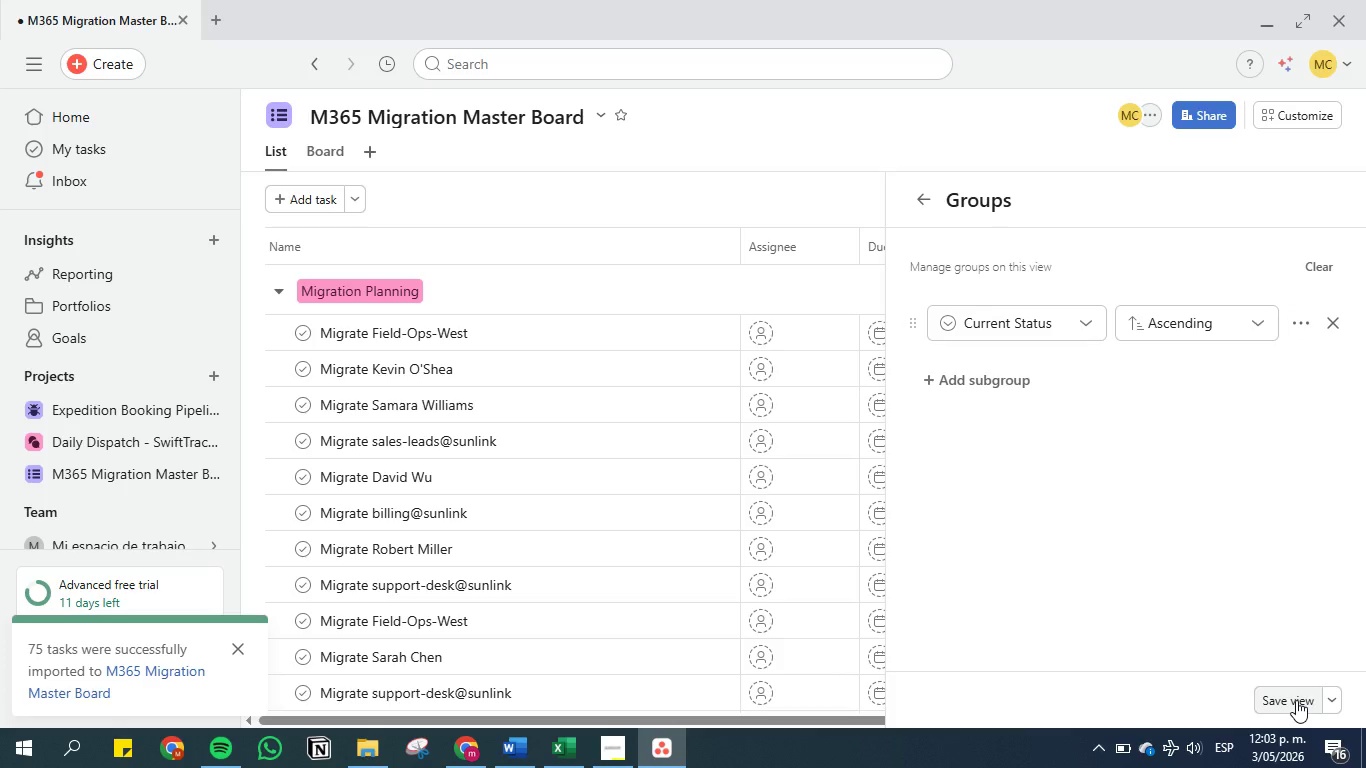 
wait(5.97)
 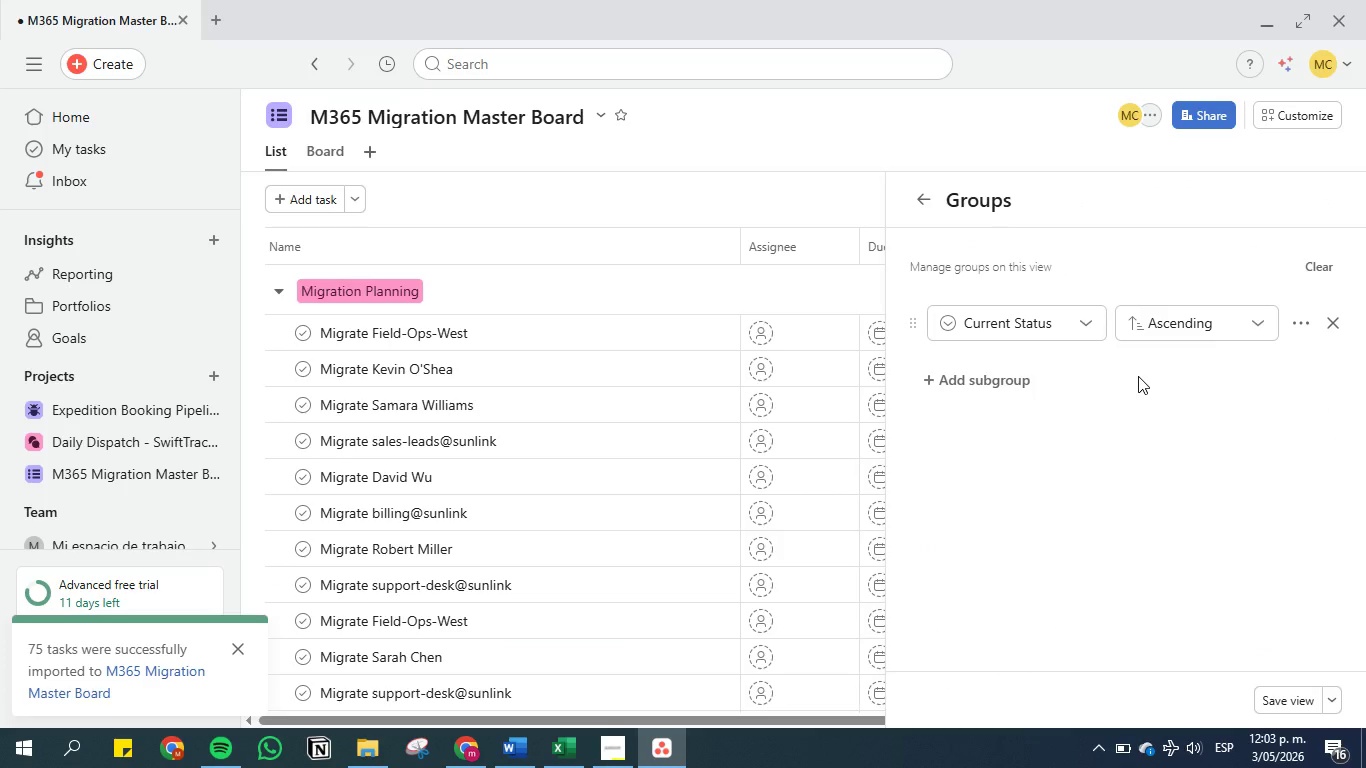 
left_click([1296, 700])
 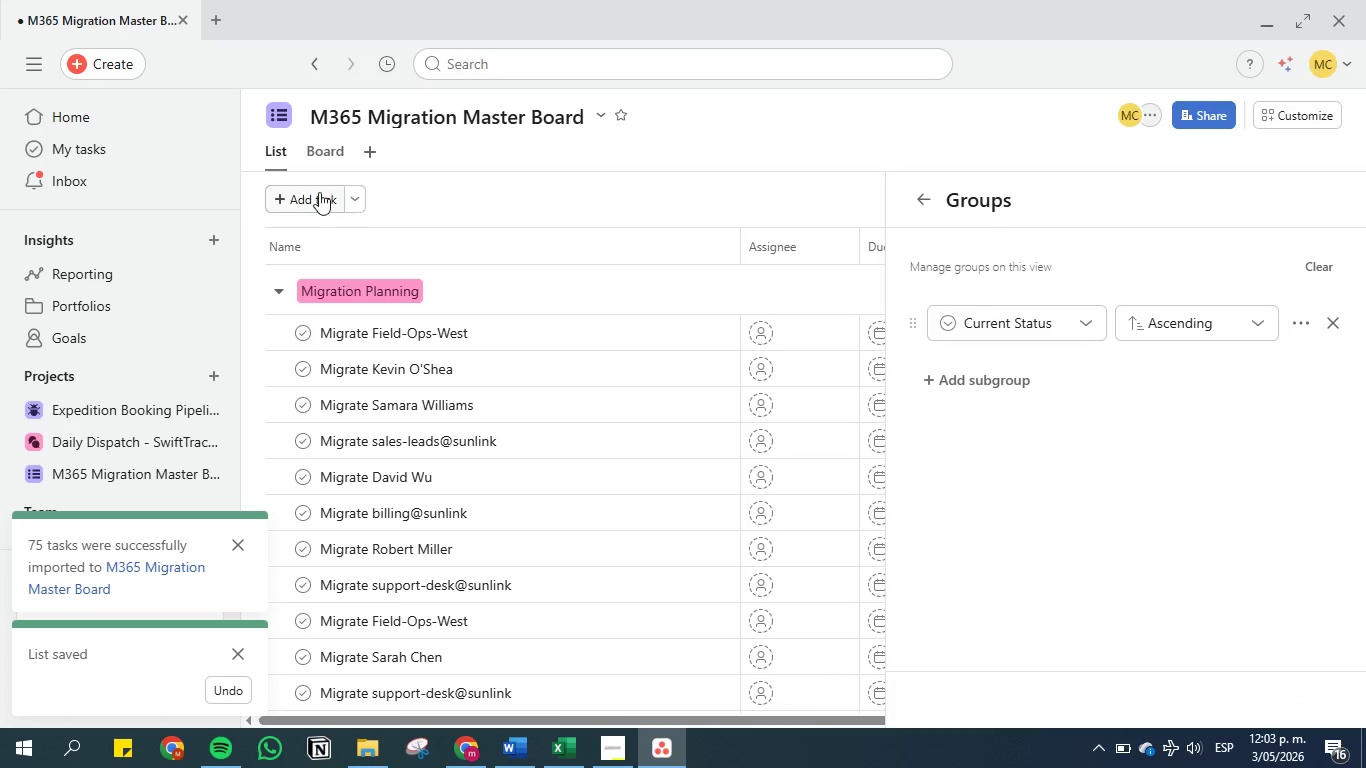 
left_click([314, 159])
 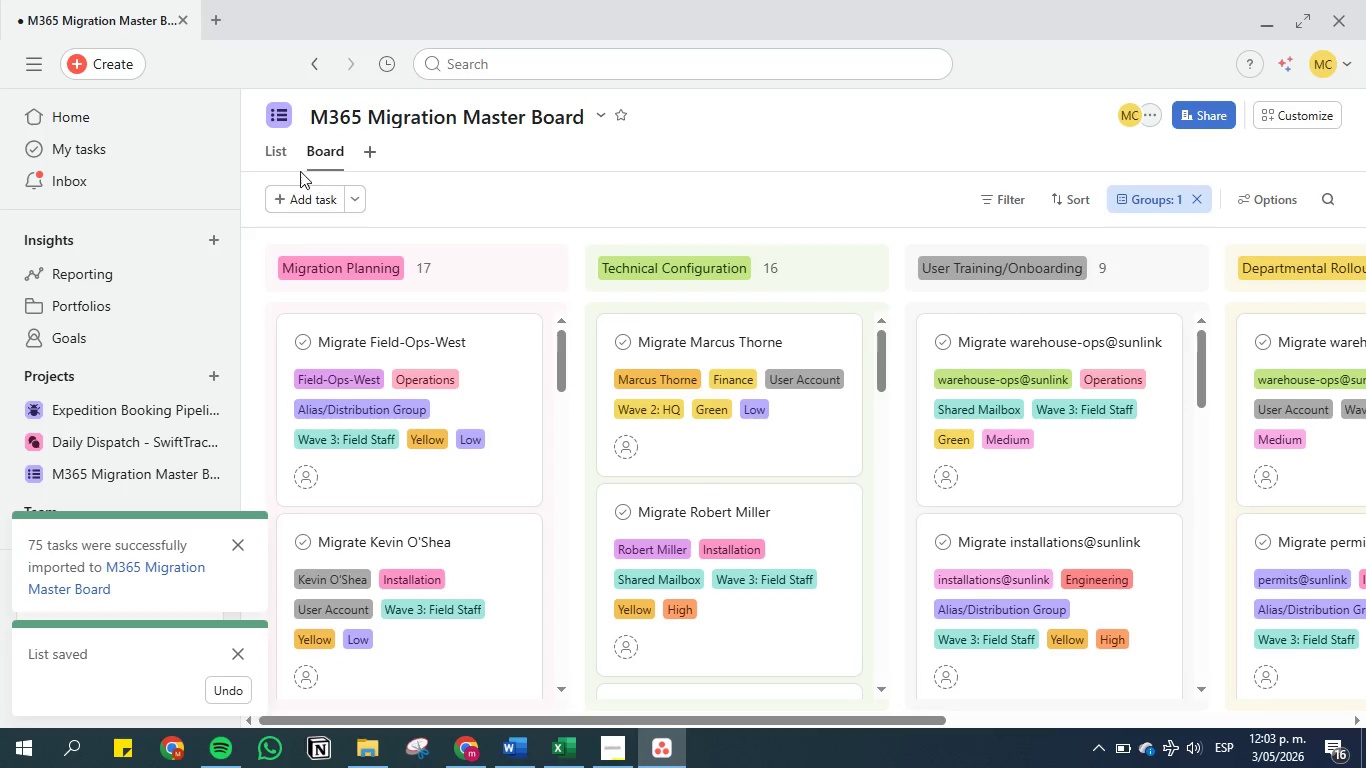 
left_click([274, 152])
 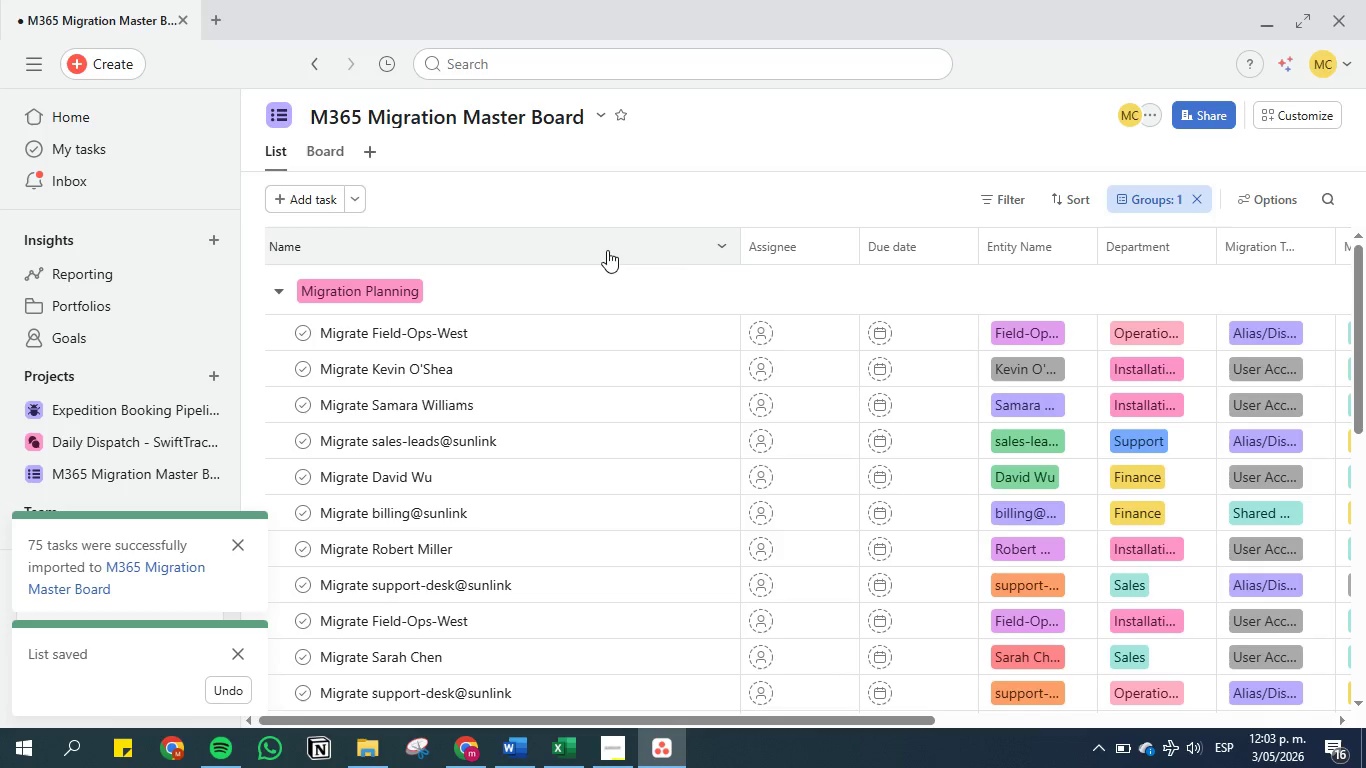 
left_click([837, 246])
 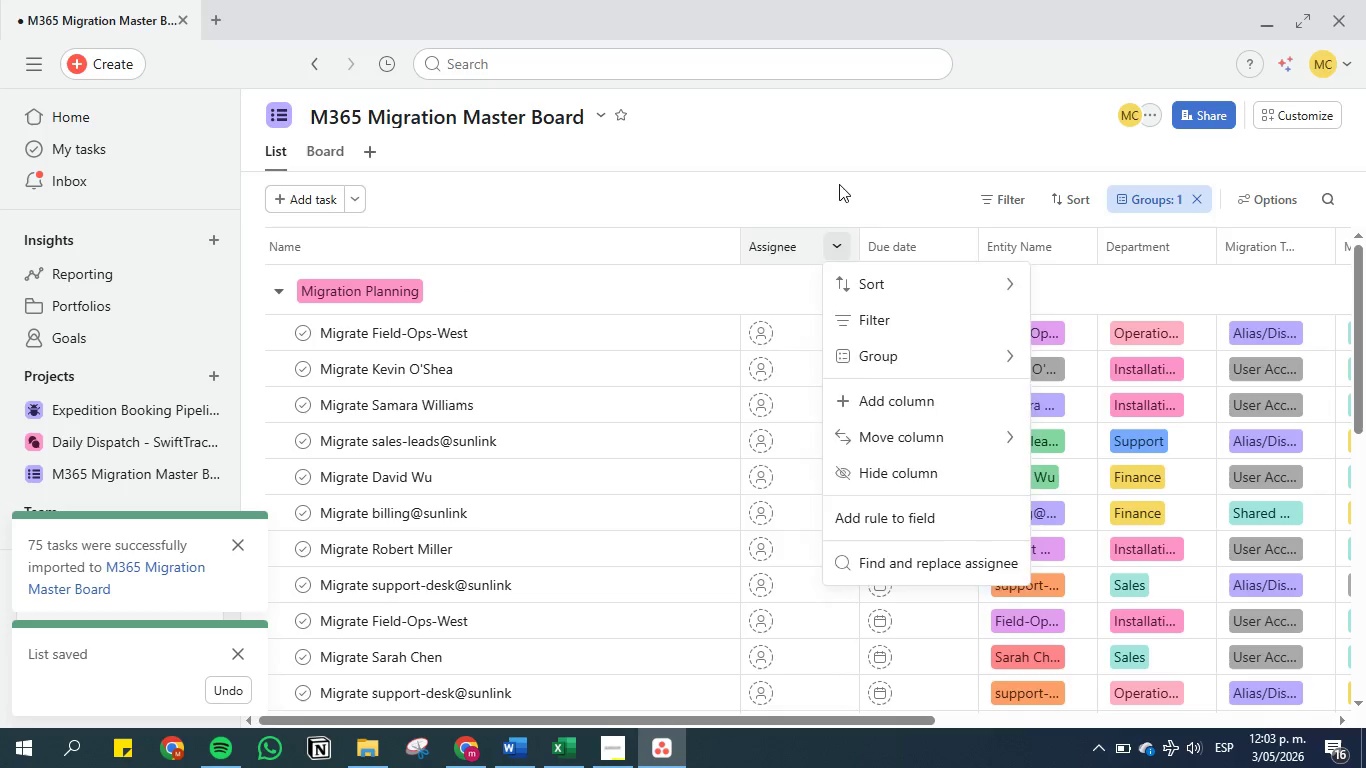 
left_click([839, 184])
 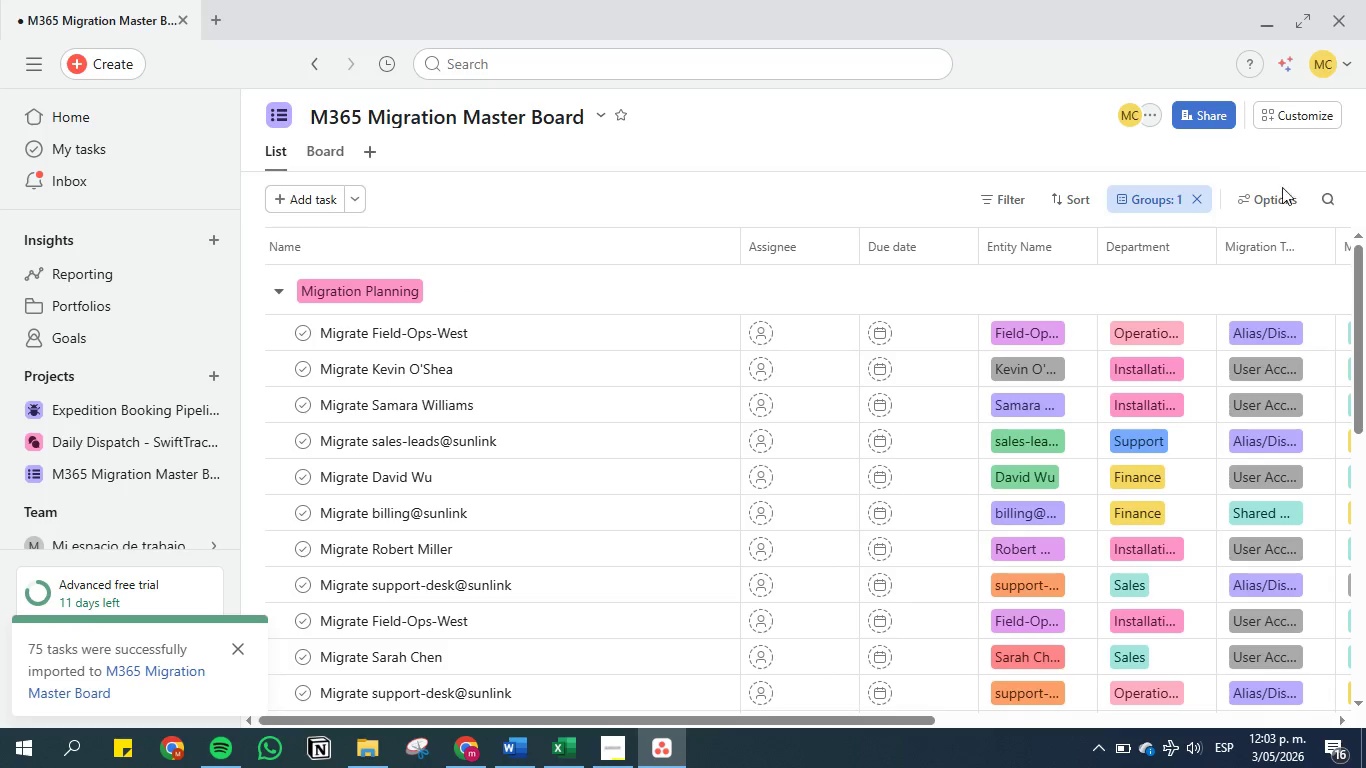 
left_click([1276, 190])
 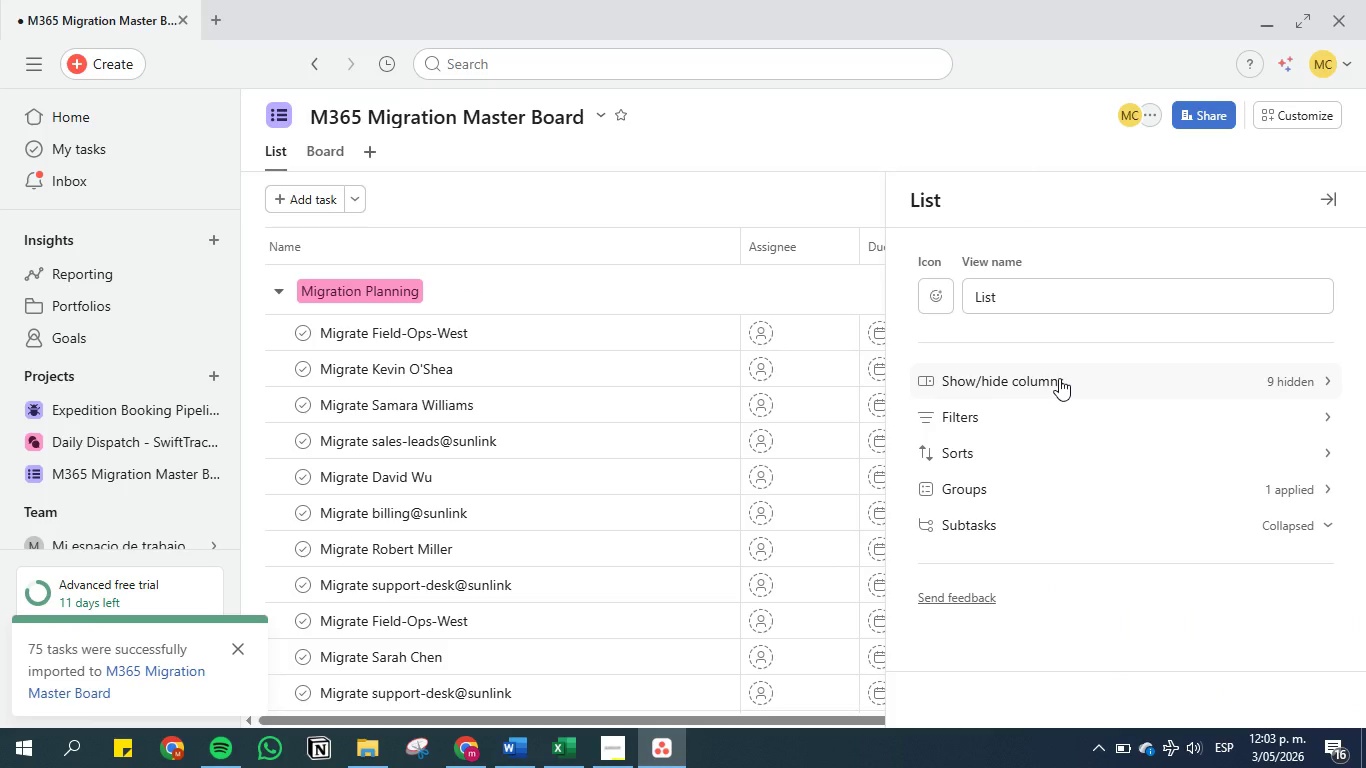 
left_click([1059, 378])
 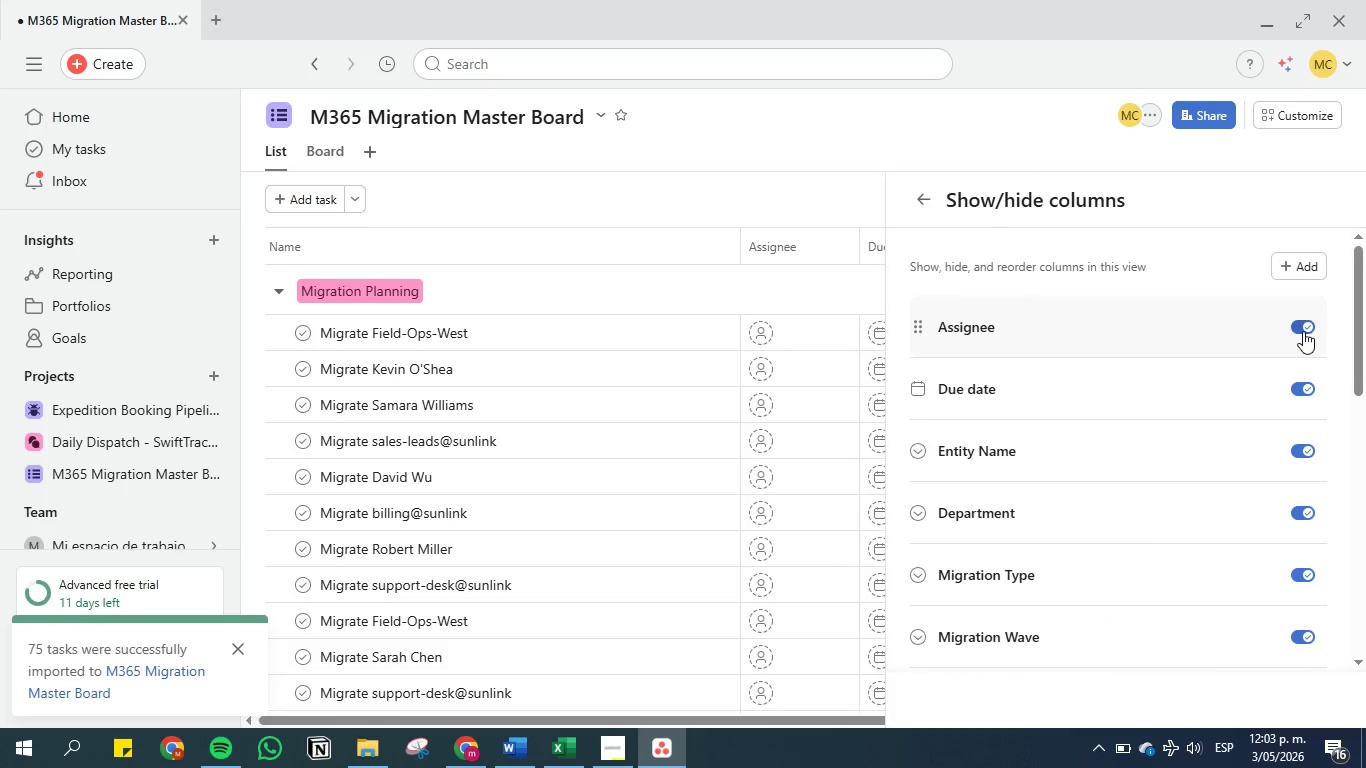 
left_click([1304, 327])
 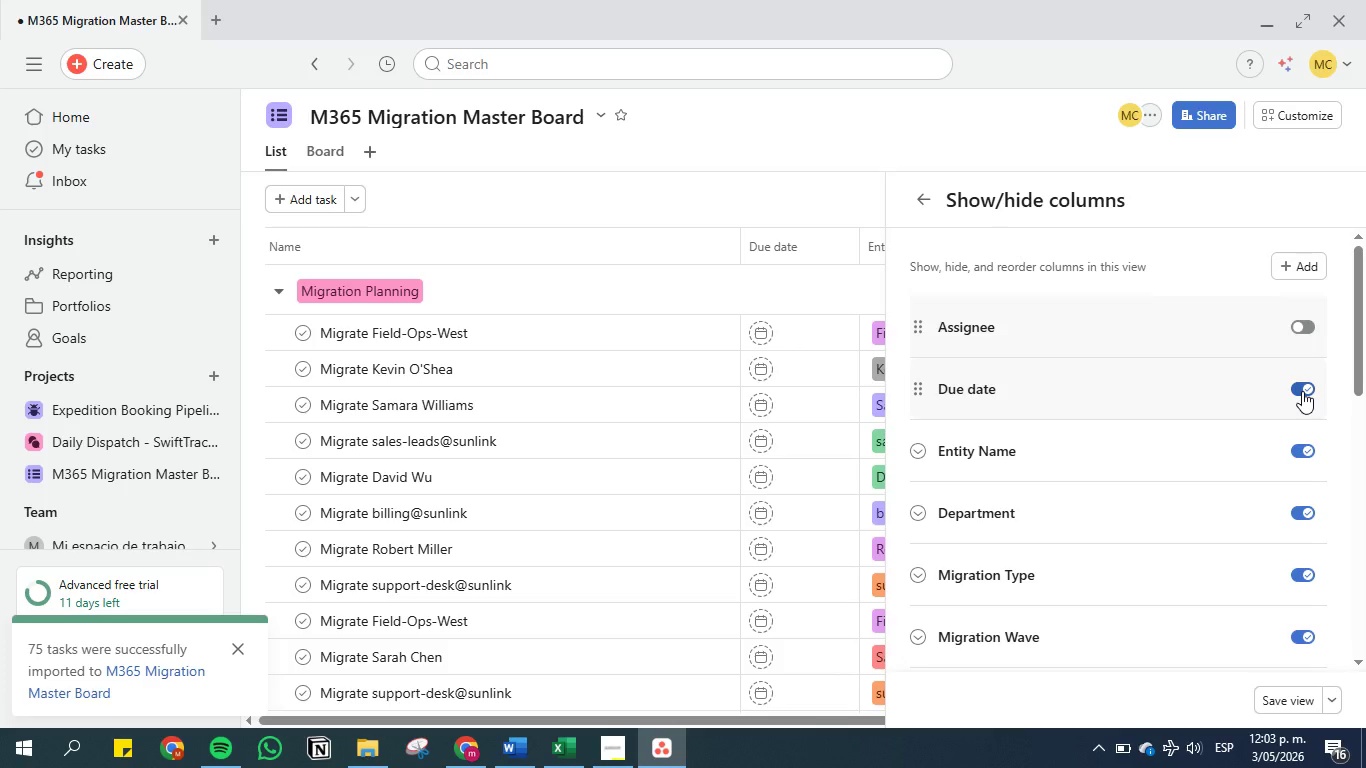 
left_click([1302, 391])
 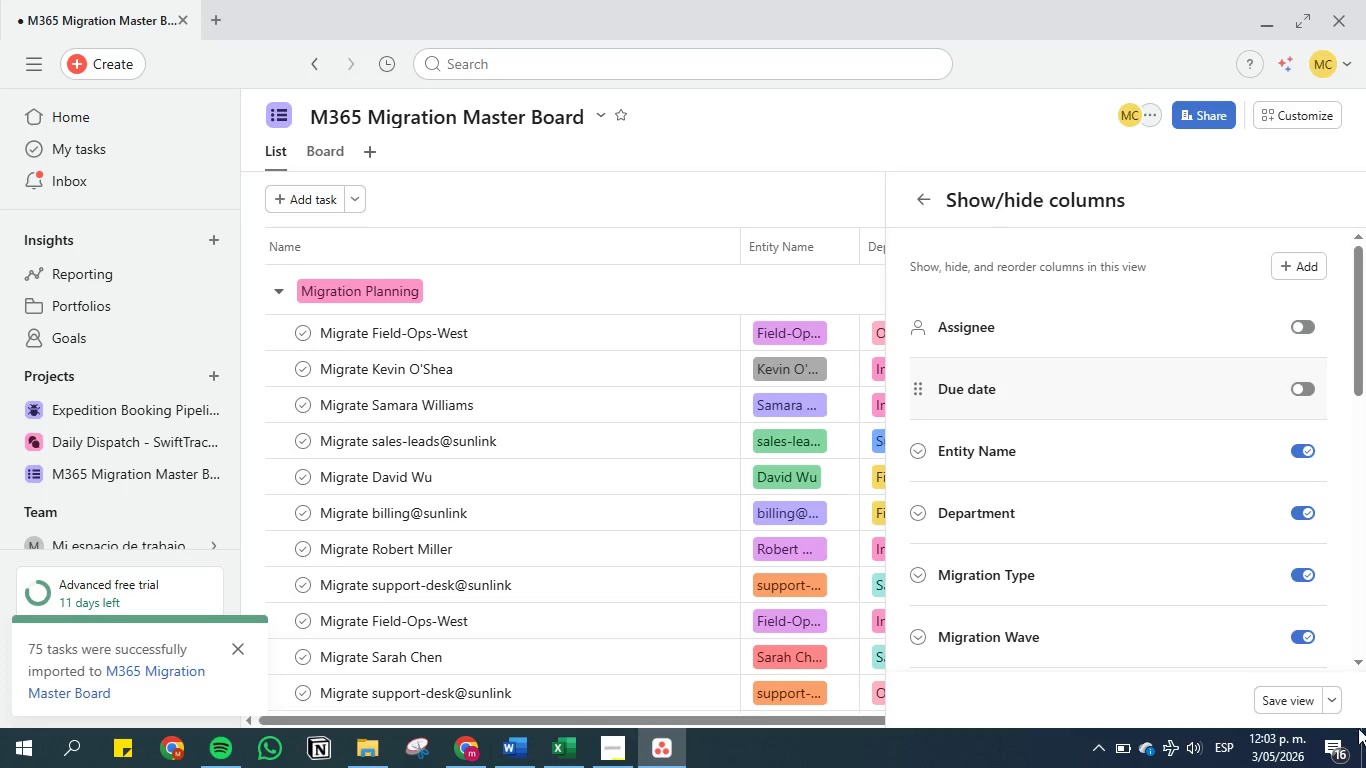 
left_click([1289, 705])
 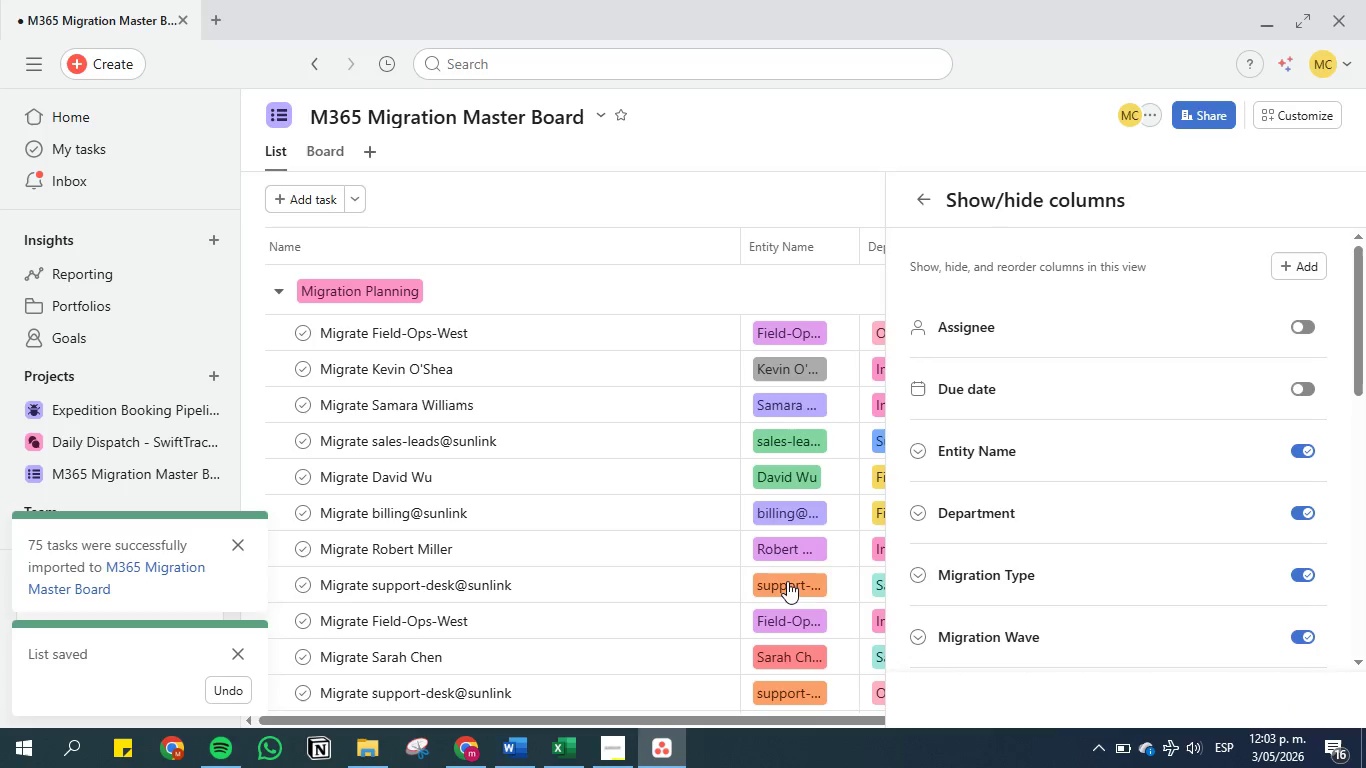 
left_click([515, 758])
 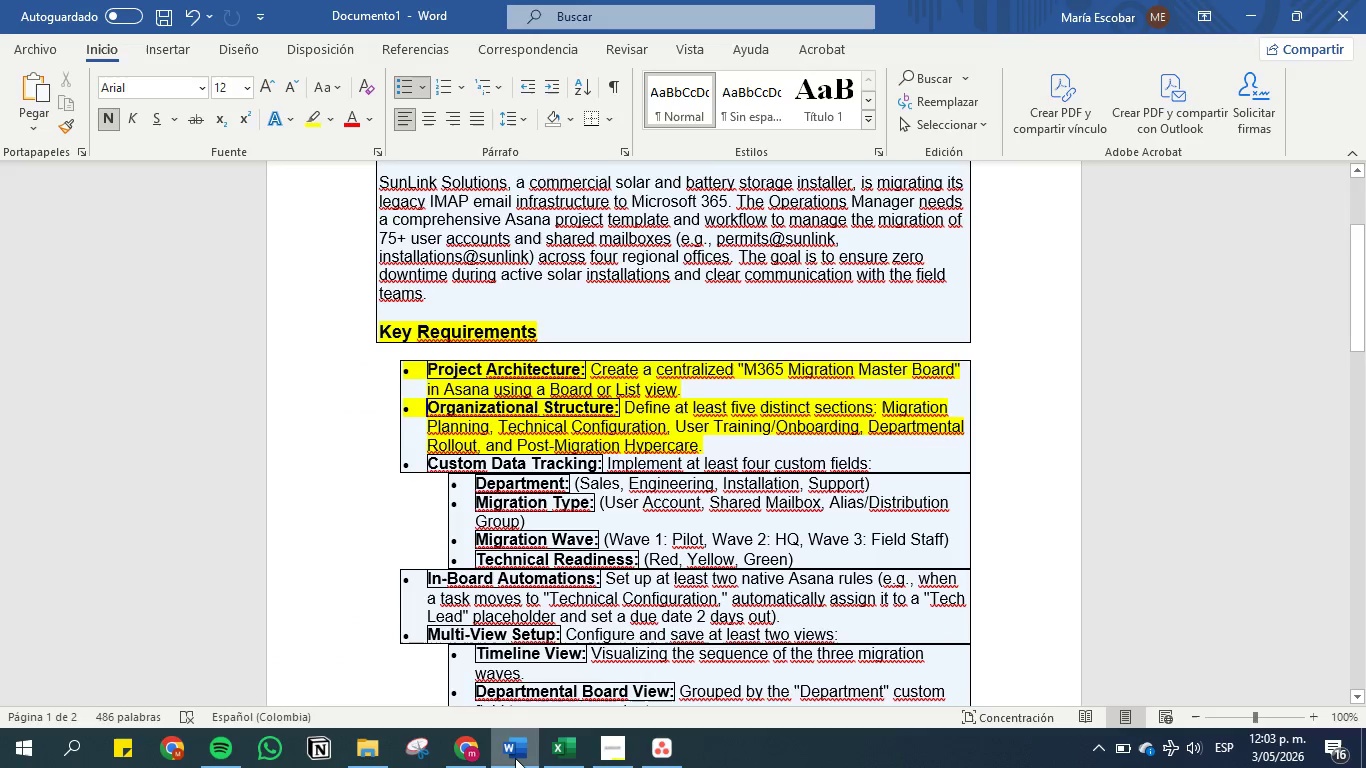 
left_click([515, 758])
 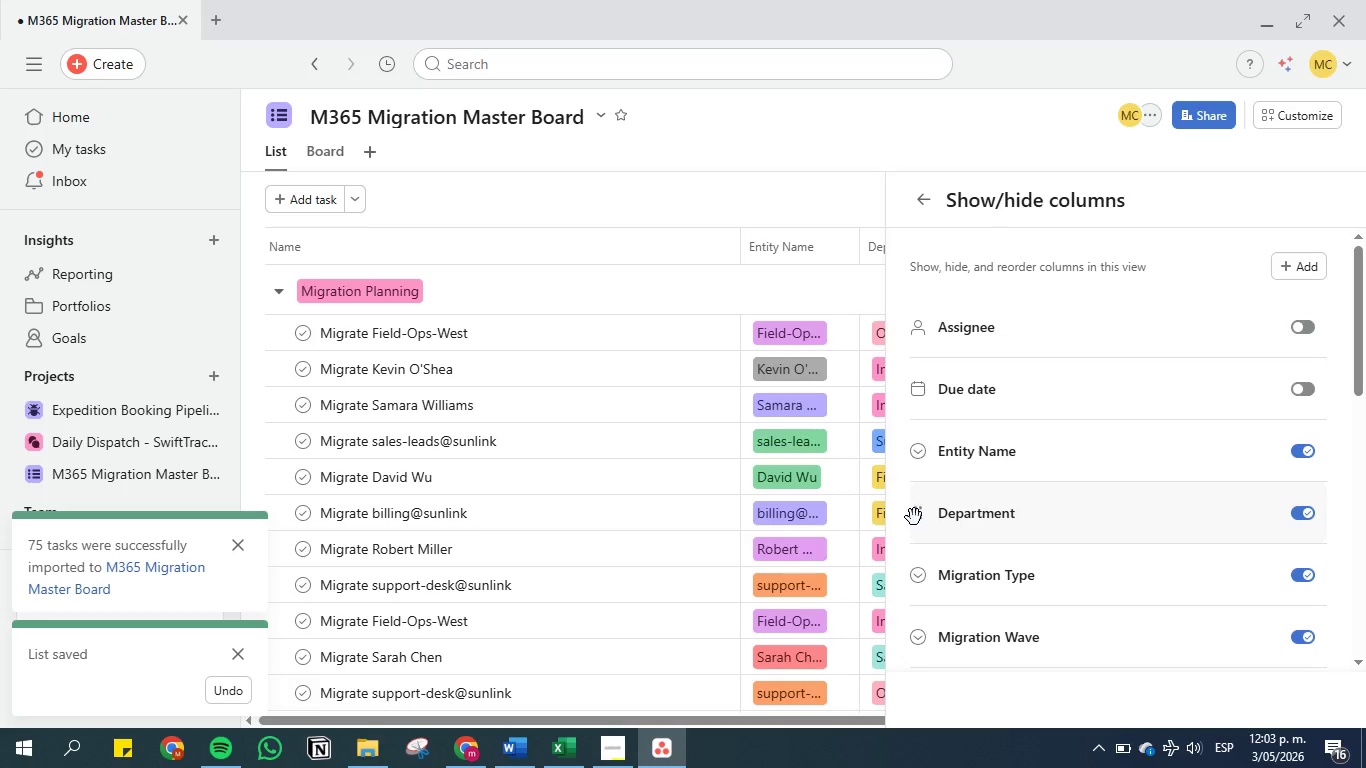 
left_click_drag(start_coordinate=[915, 515], to_coordinate=[908, 324])
 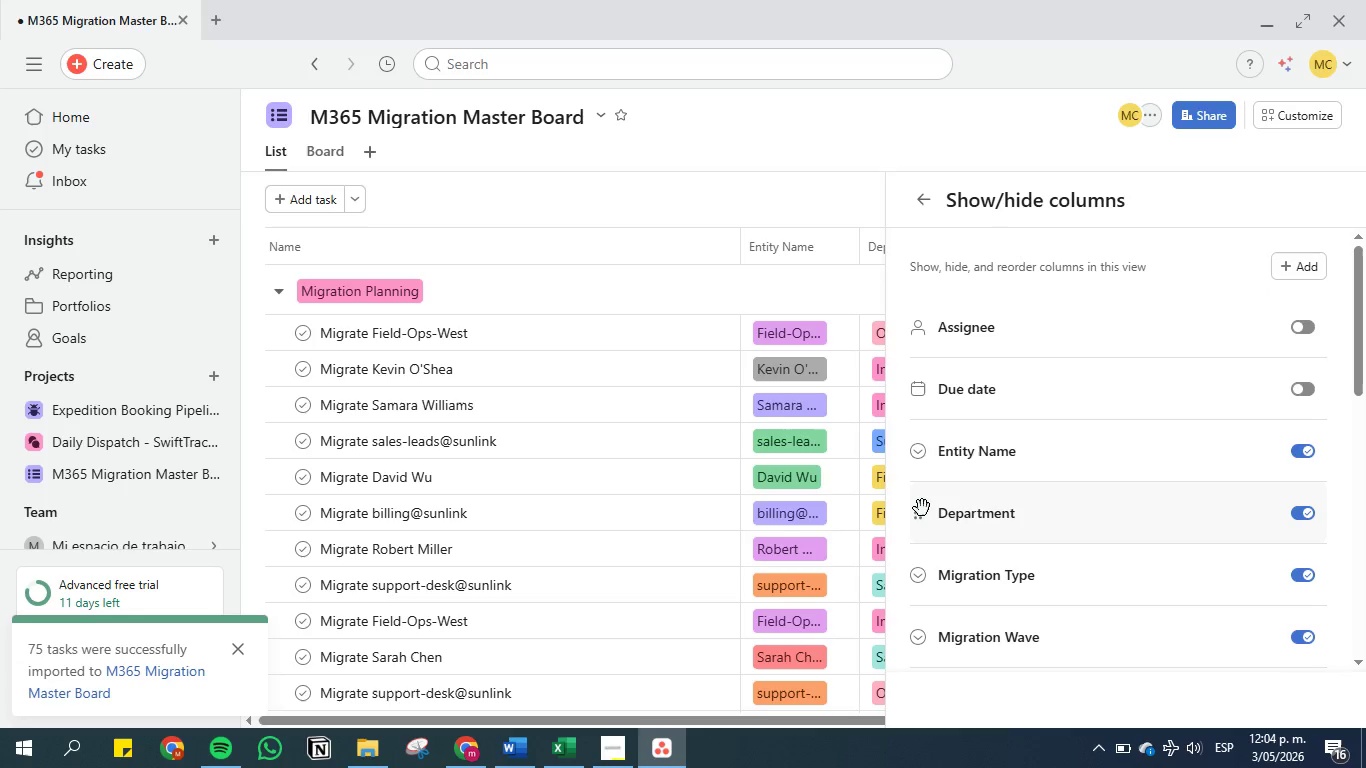 
left_click_drag(start_coordinate=[917, 510], to_coordinate=[921, 320])
 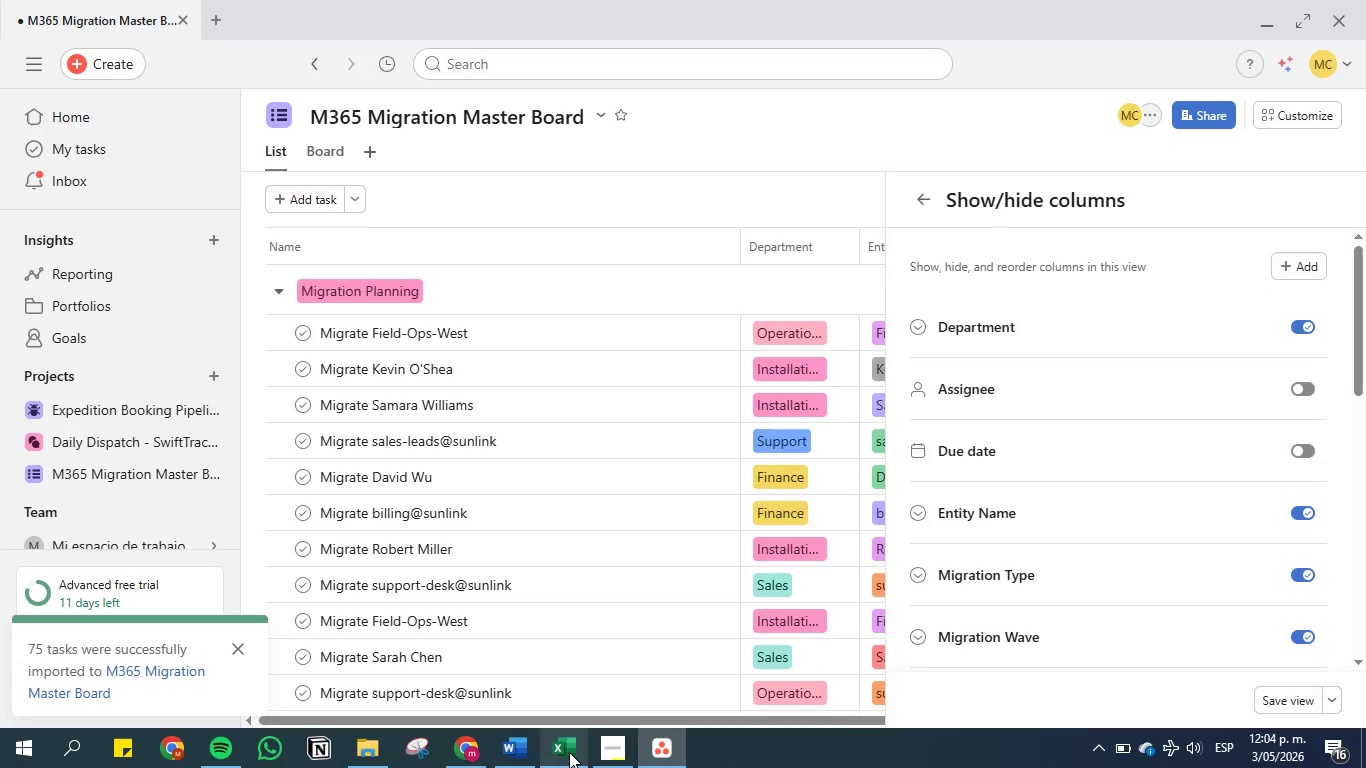 
double_click([568, 752])
 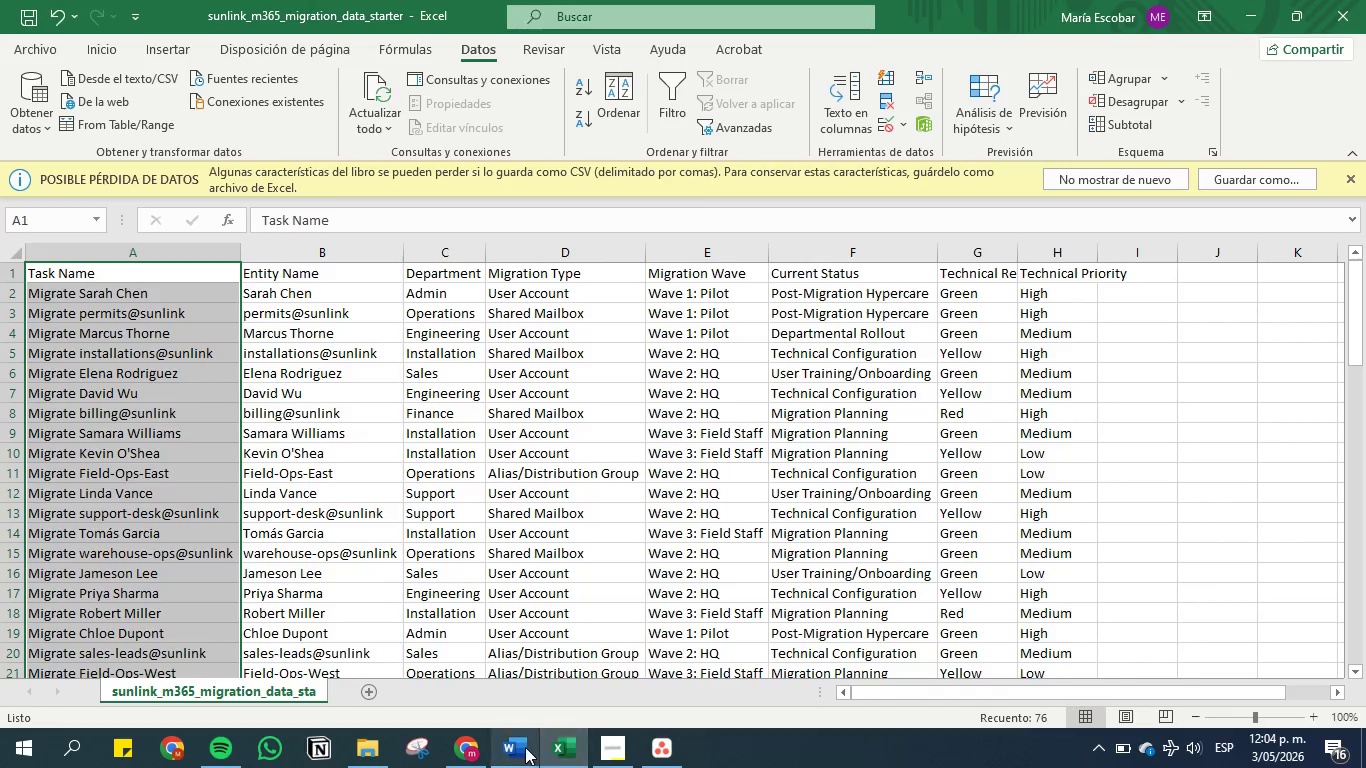 
left_click_drag(start_coordinate=[524, 747], to_coordinate=[585, 747])
 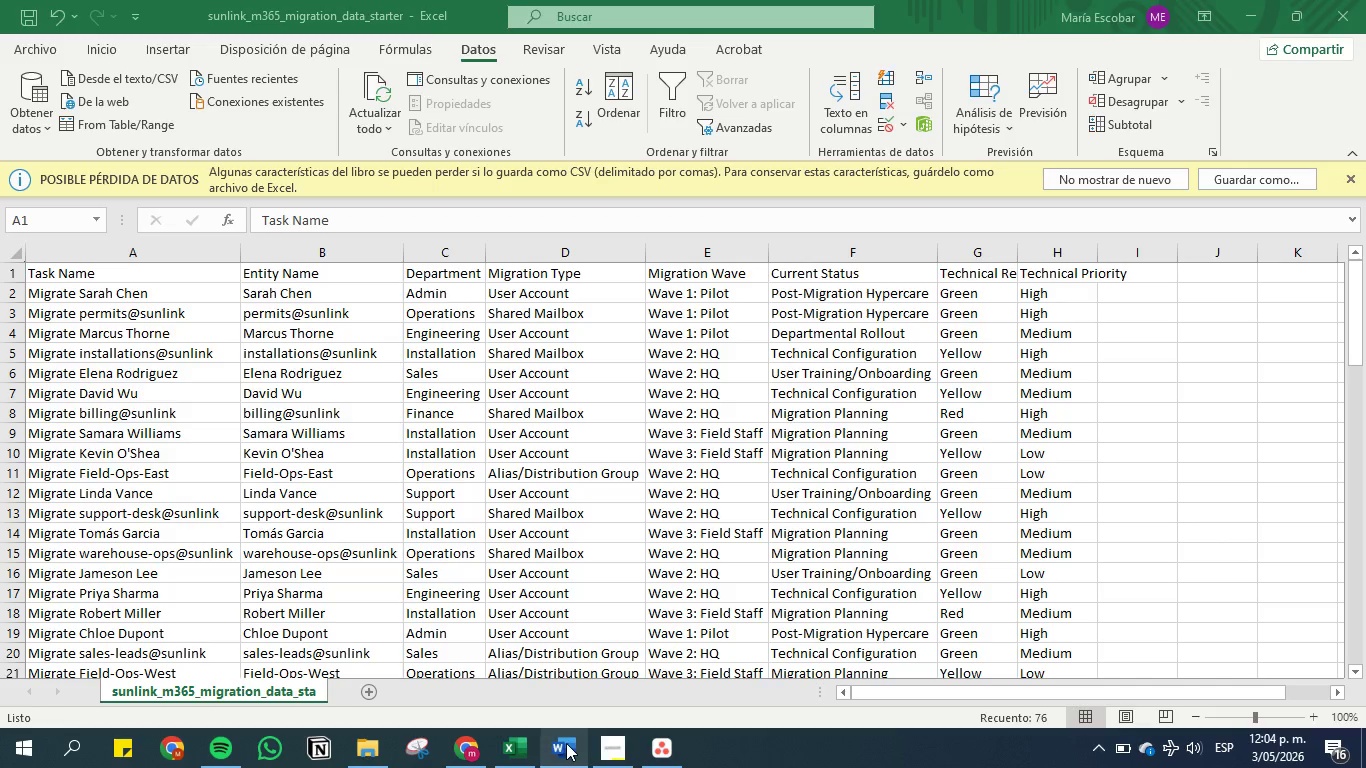 
left_click([566, 743])
 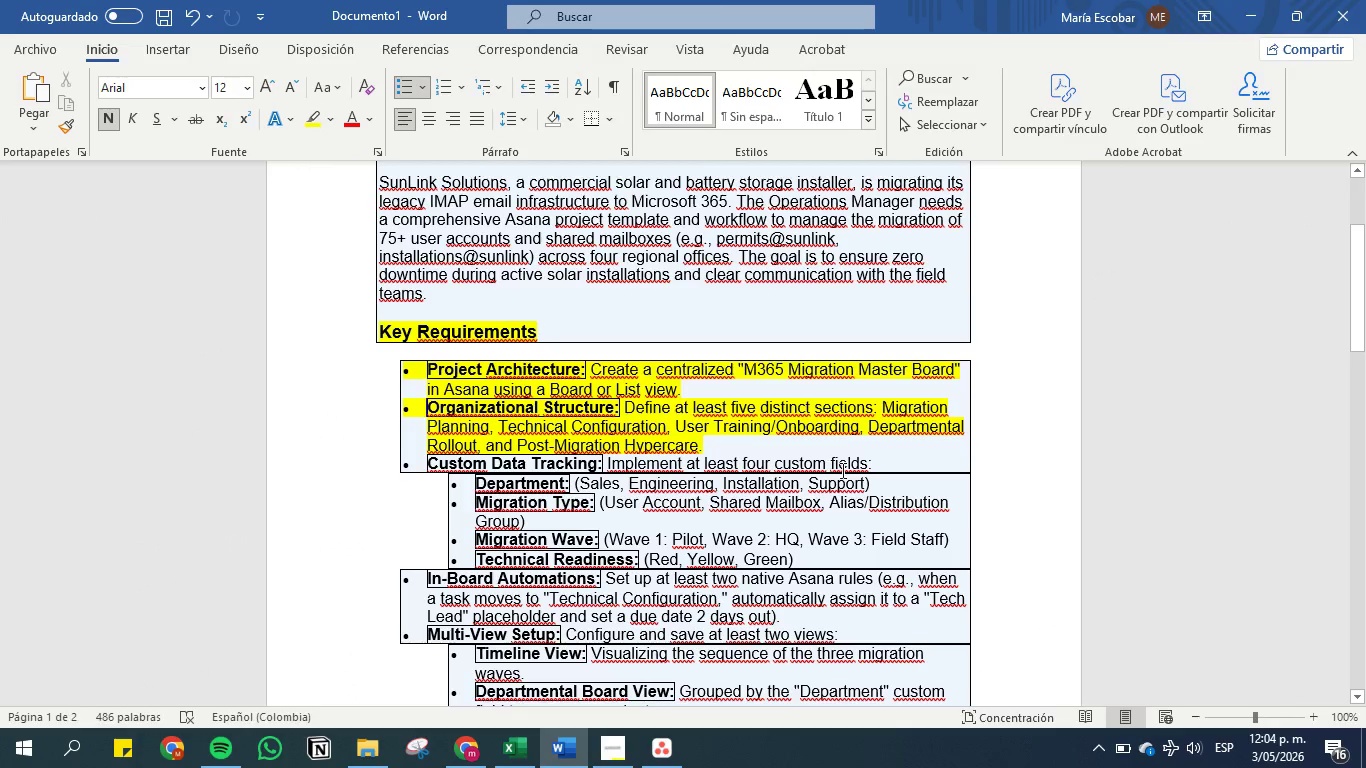 
wait(5.97)
 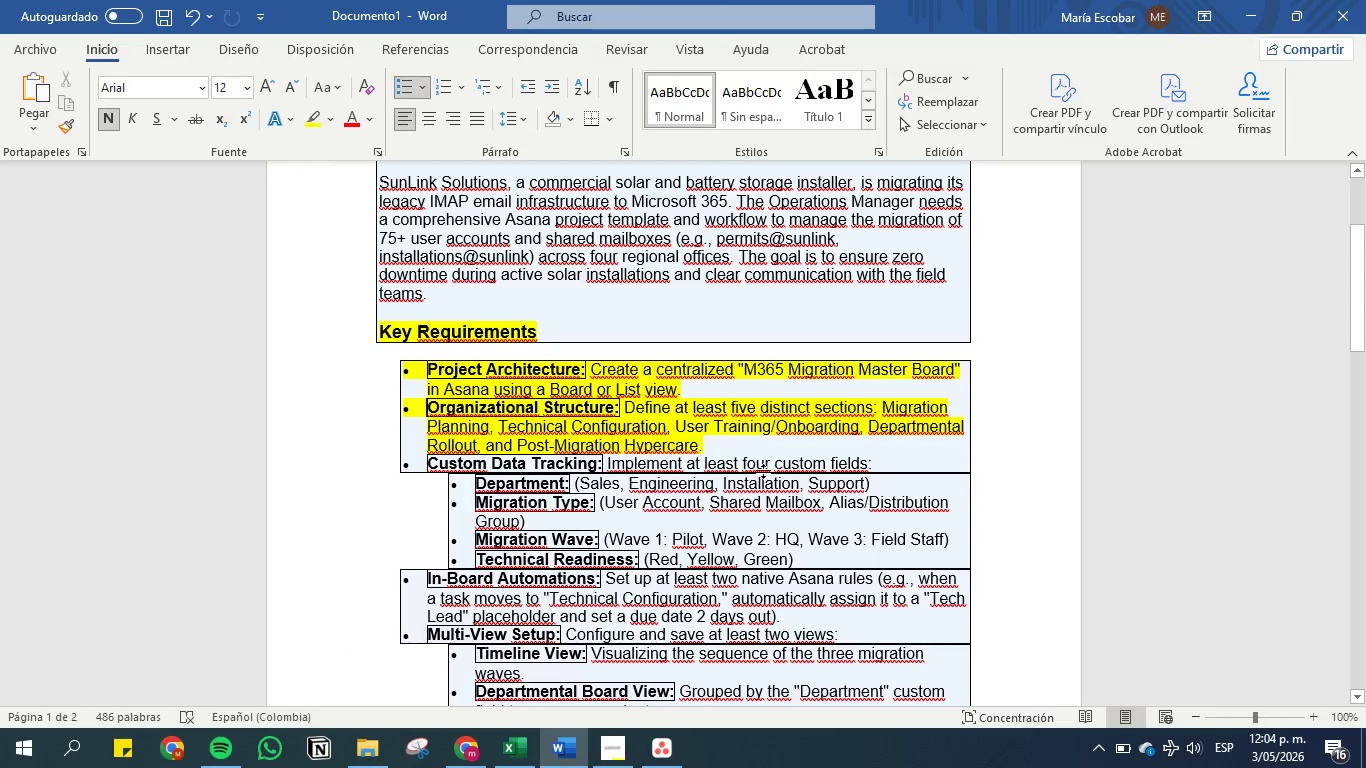 
left_click([642, 742])
 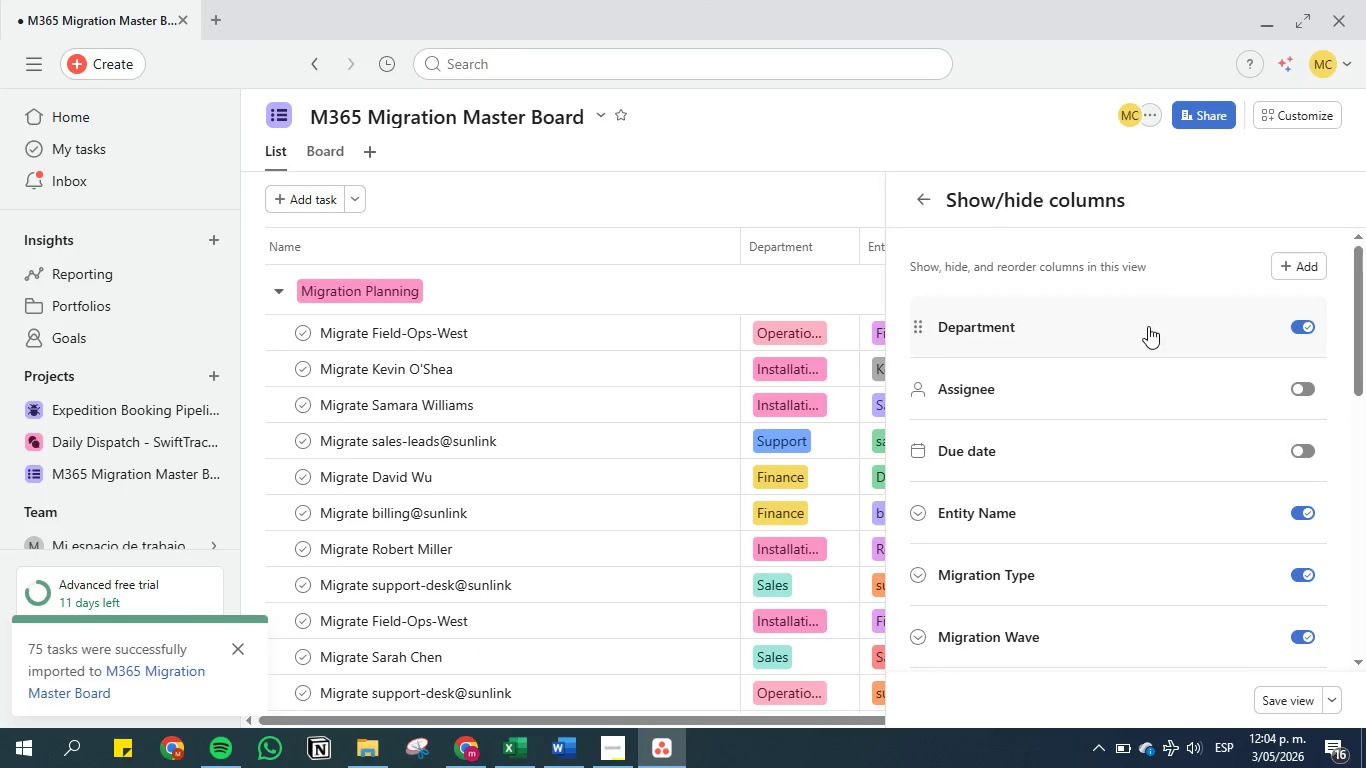 
wait(5.42)
 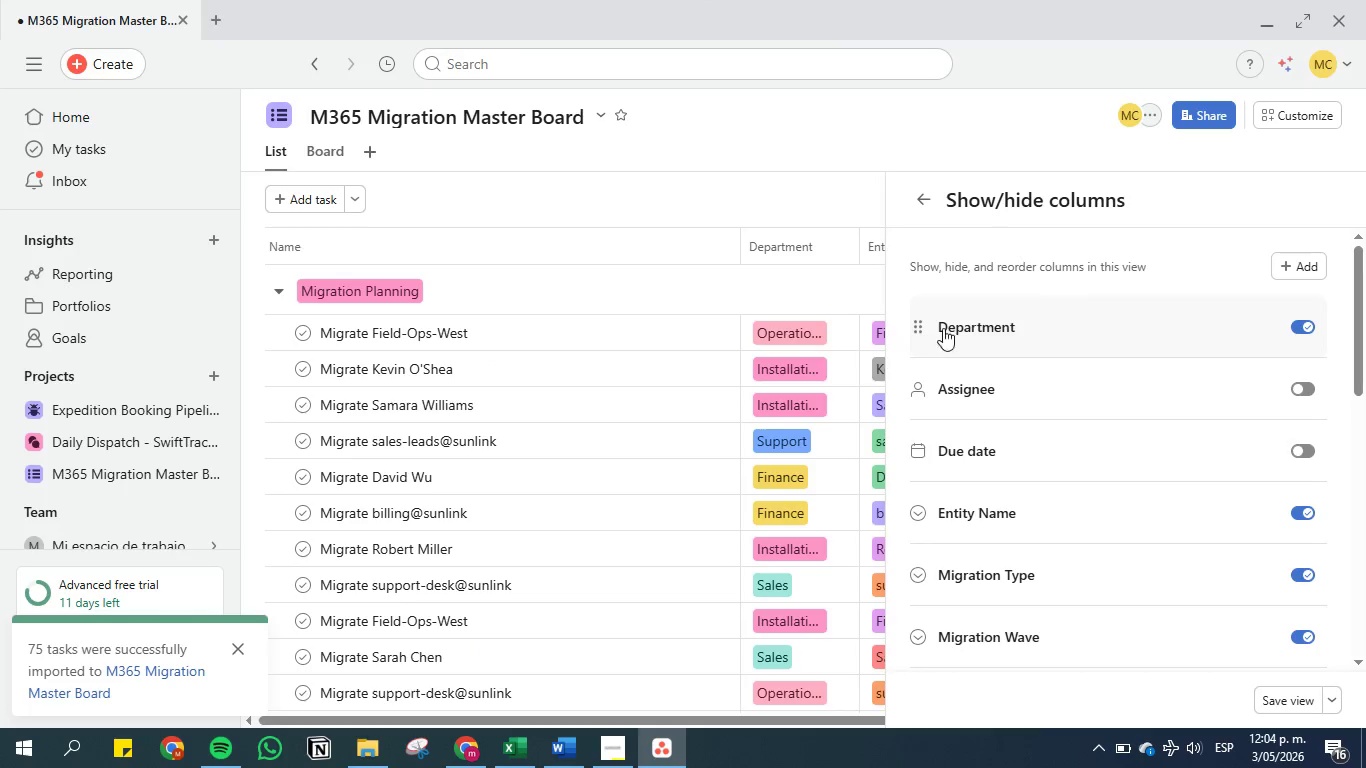 
left_click([1135, 322])
 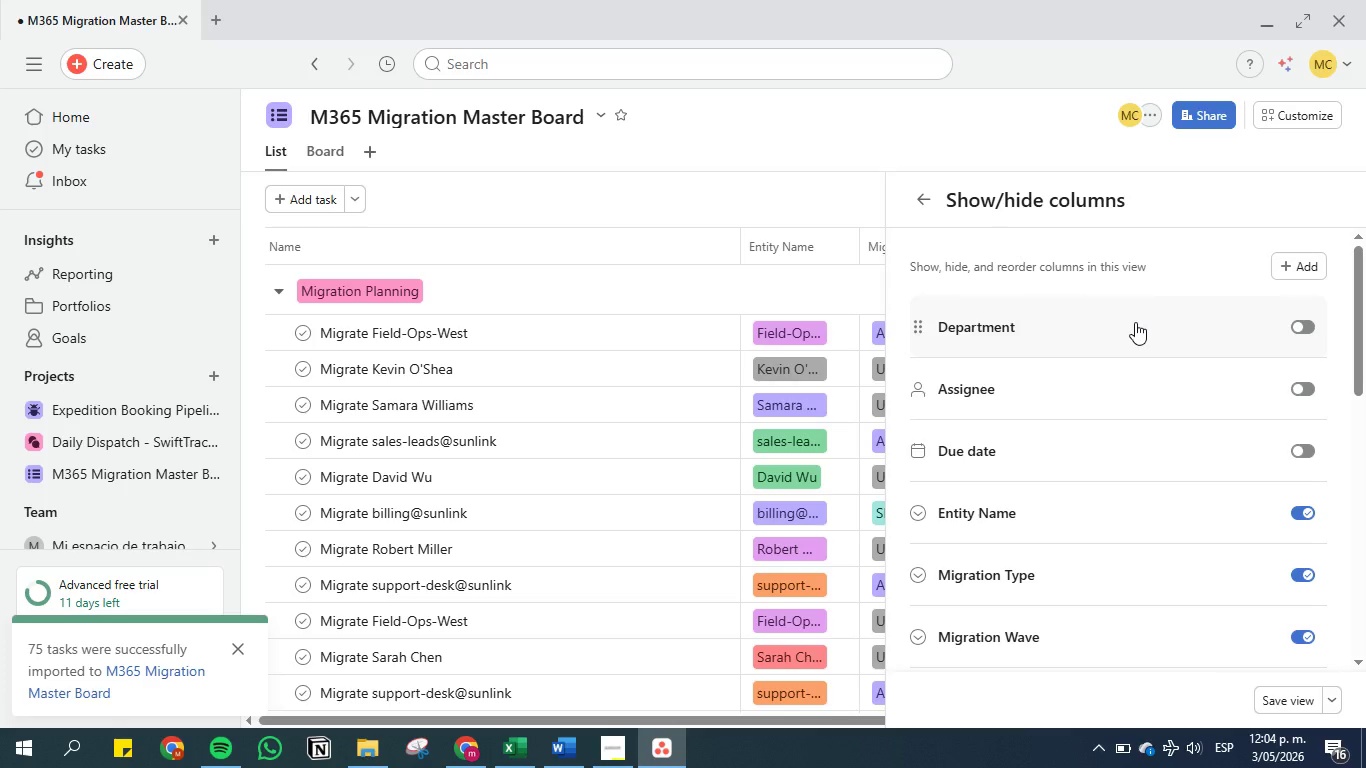 
left_click([1135, 322])
 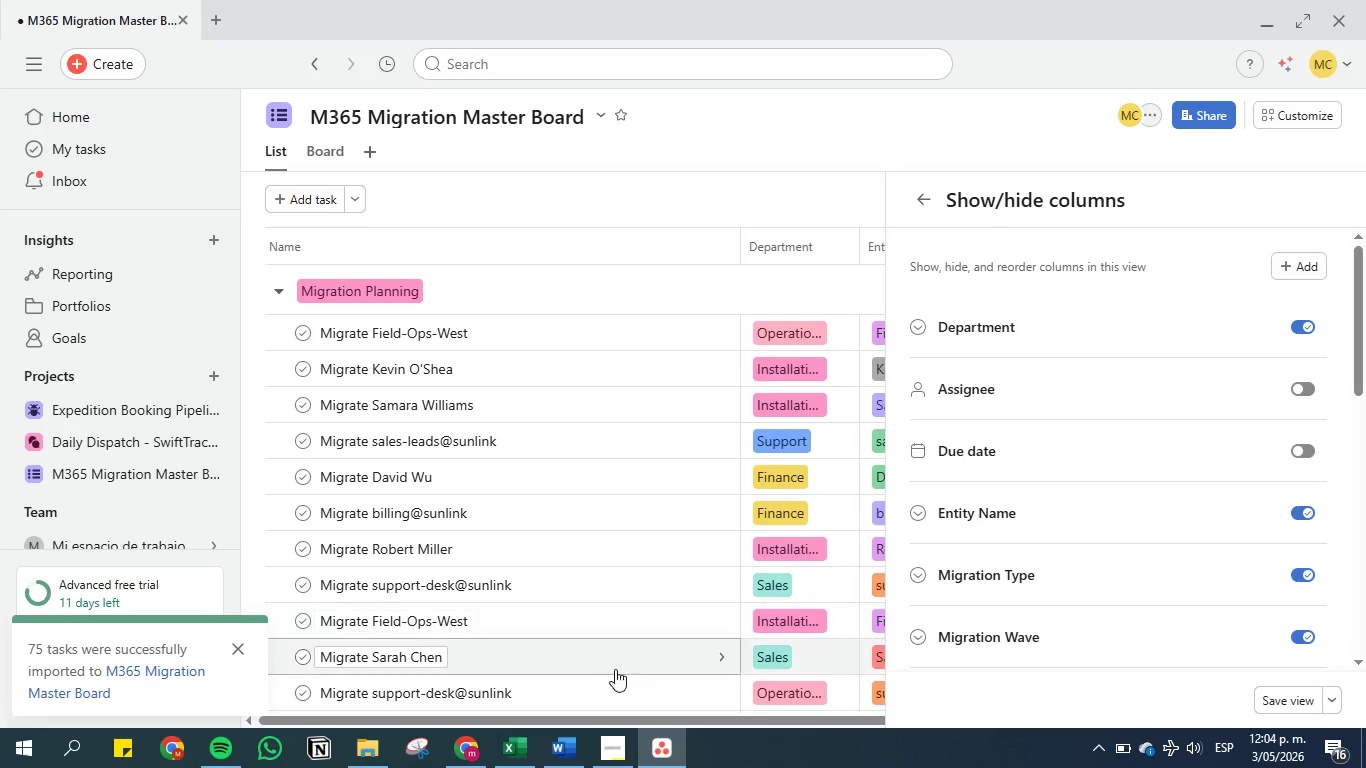 
left_click([572, 747])
 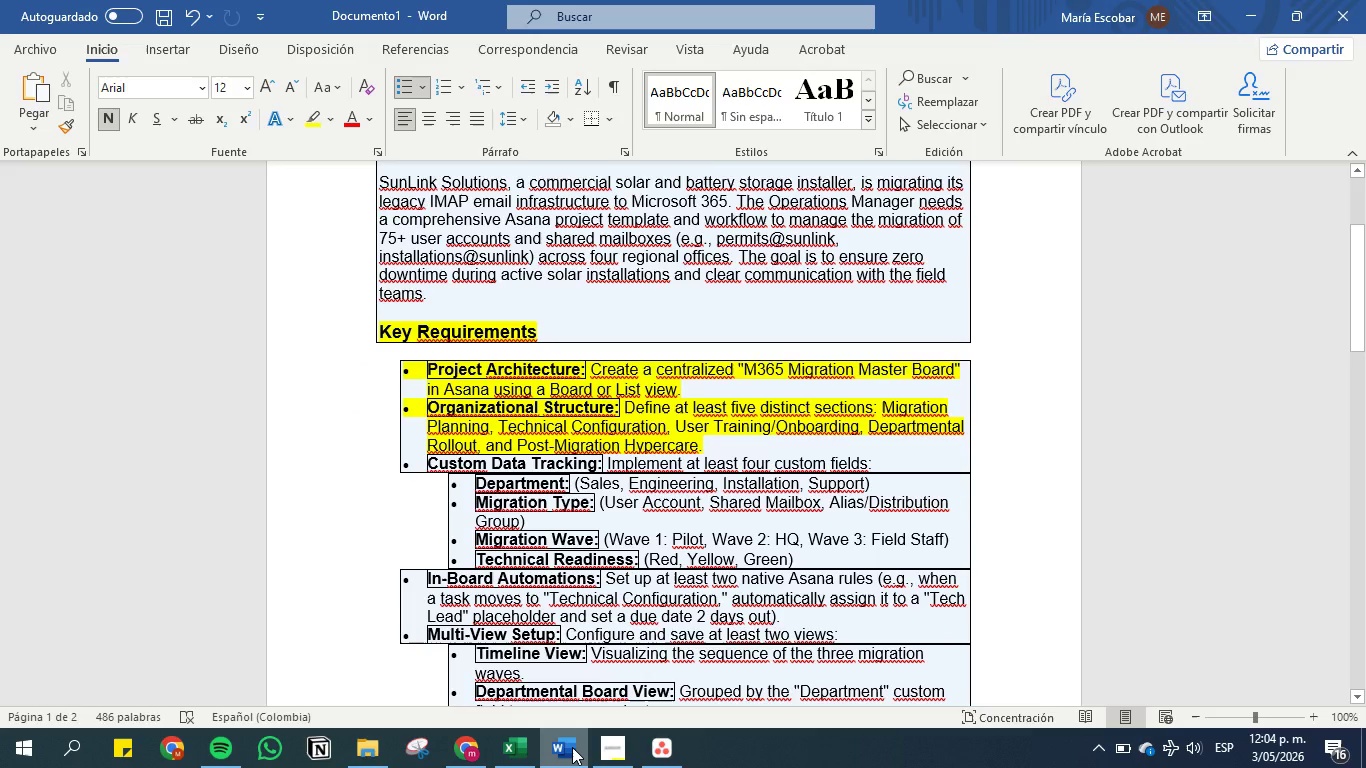 
left_click([572, 747])
 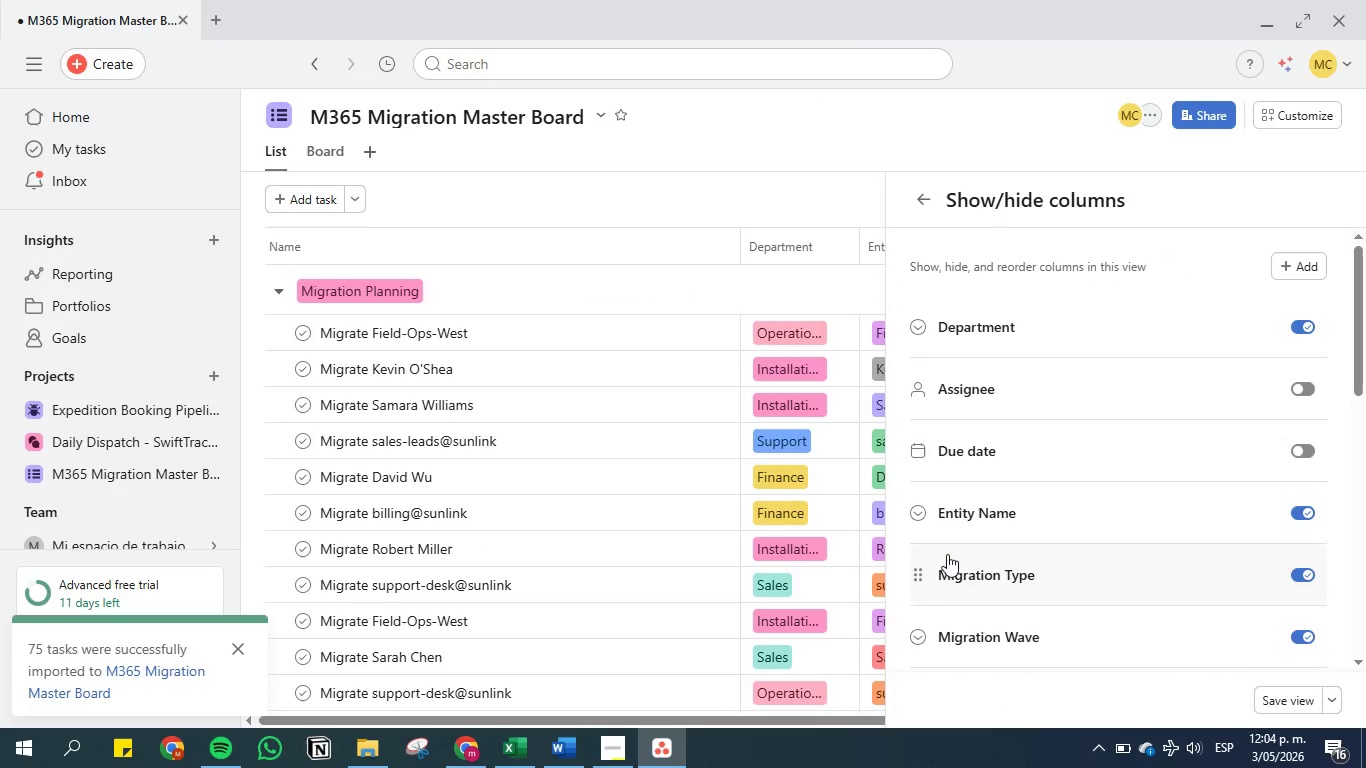 
left_click_drag(start_coordinate=[918, 574], to_coordinate=[925, 372])
 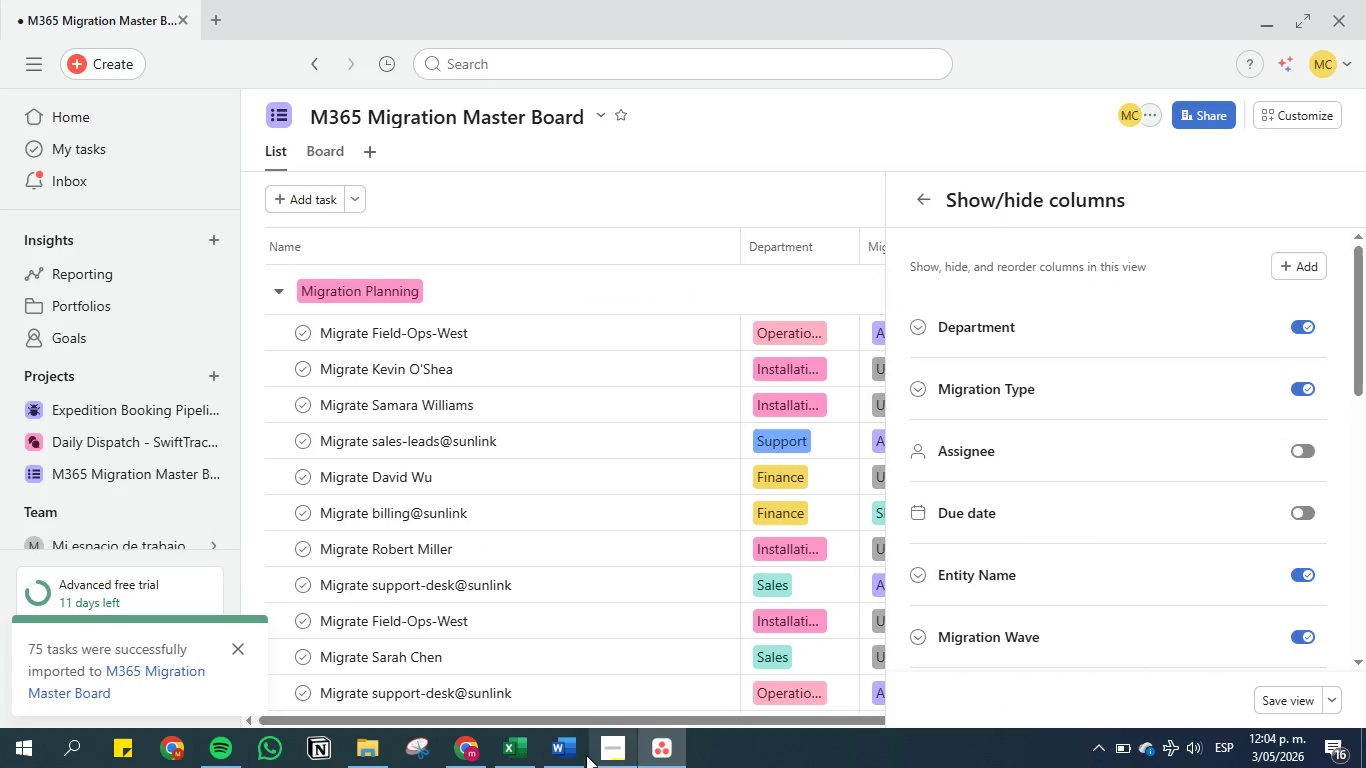 
left_click([565, 755])
 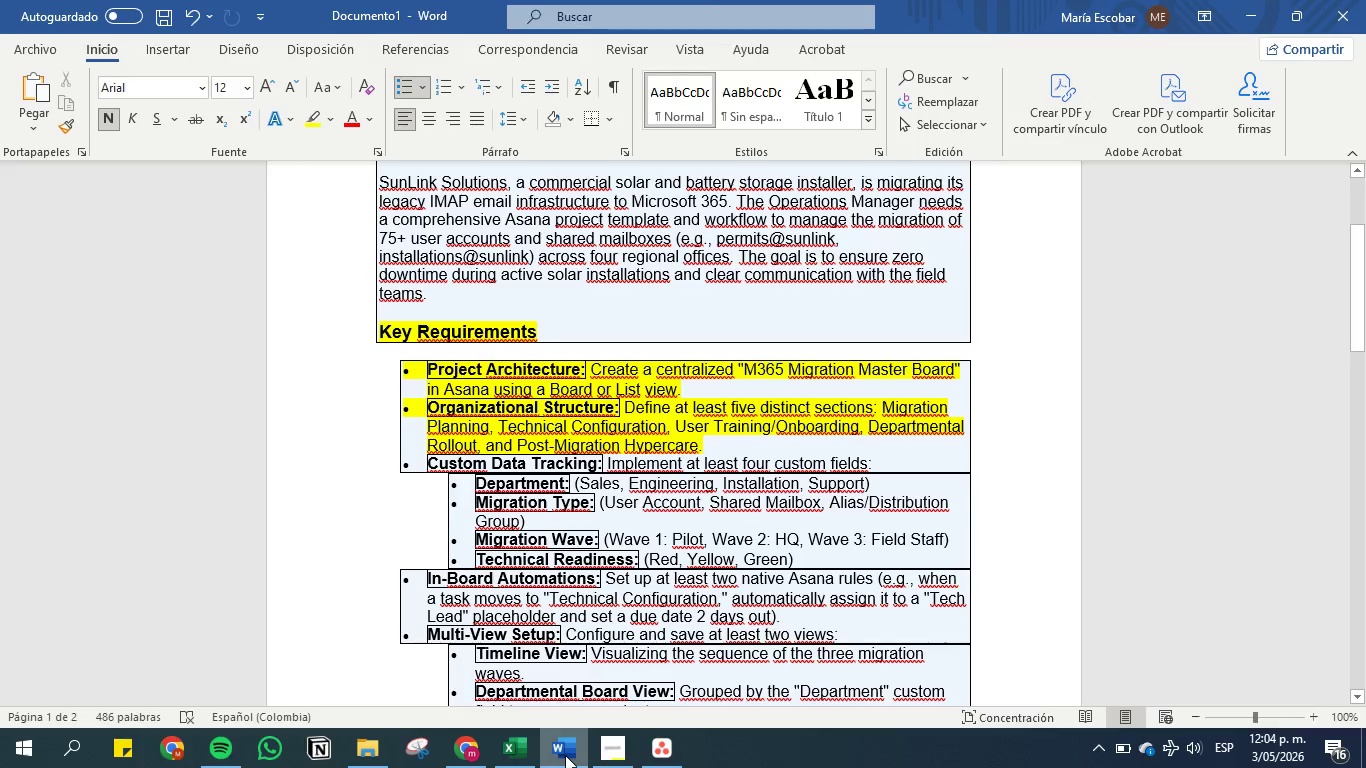 
left_click([565, 755])
 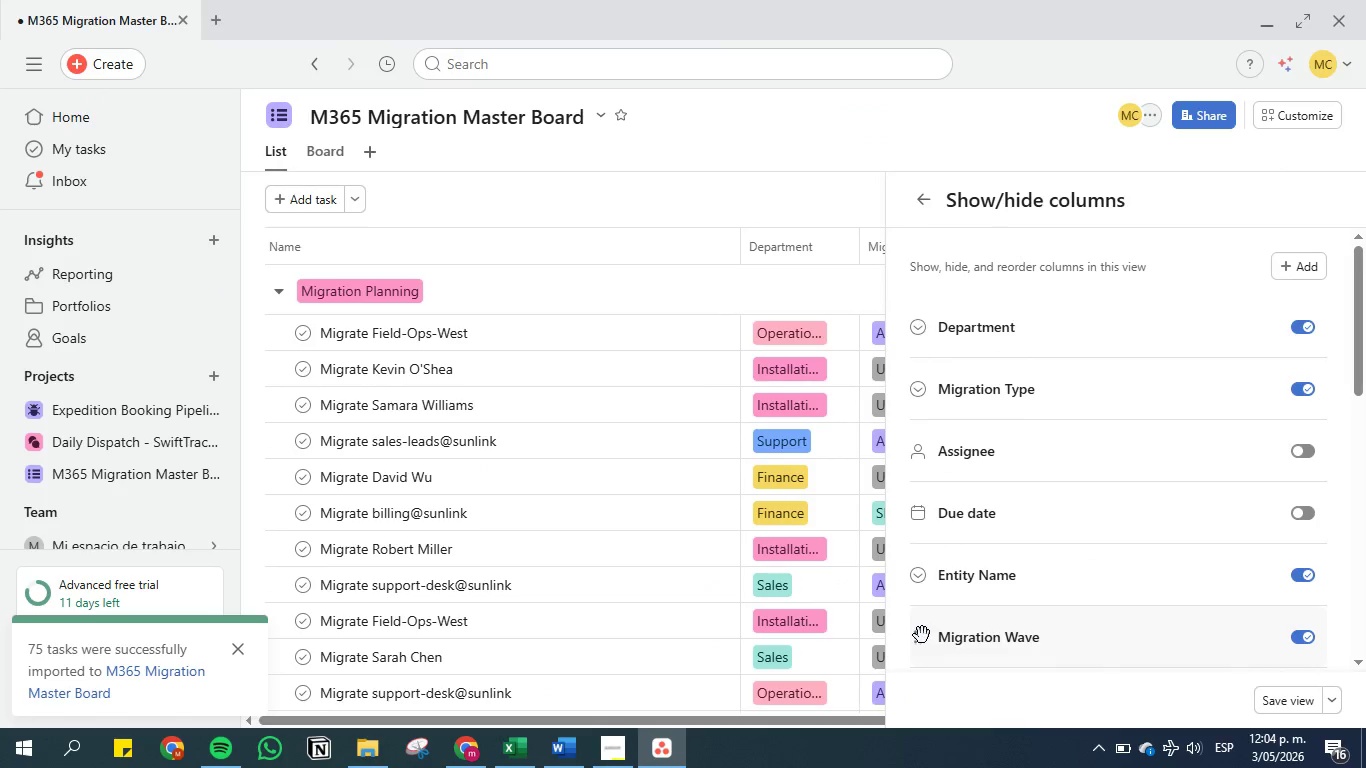 
scroll: coordinate [934, 569], scroll_direction: down, amount: 1.0
 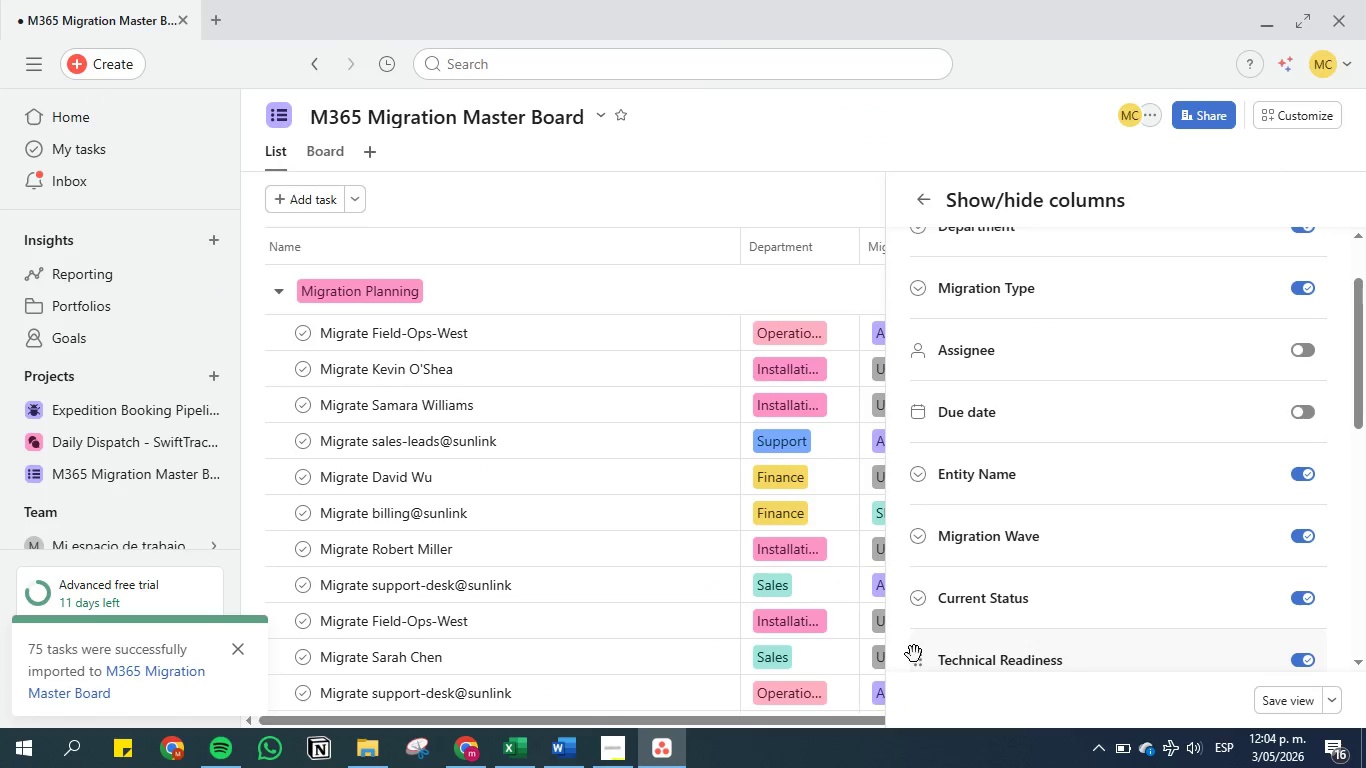 
left_click_drag(start_coordinate=[914, 654], to_coordinate=[908, 327])
 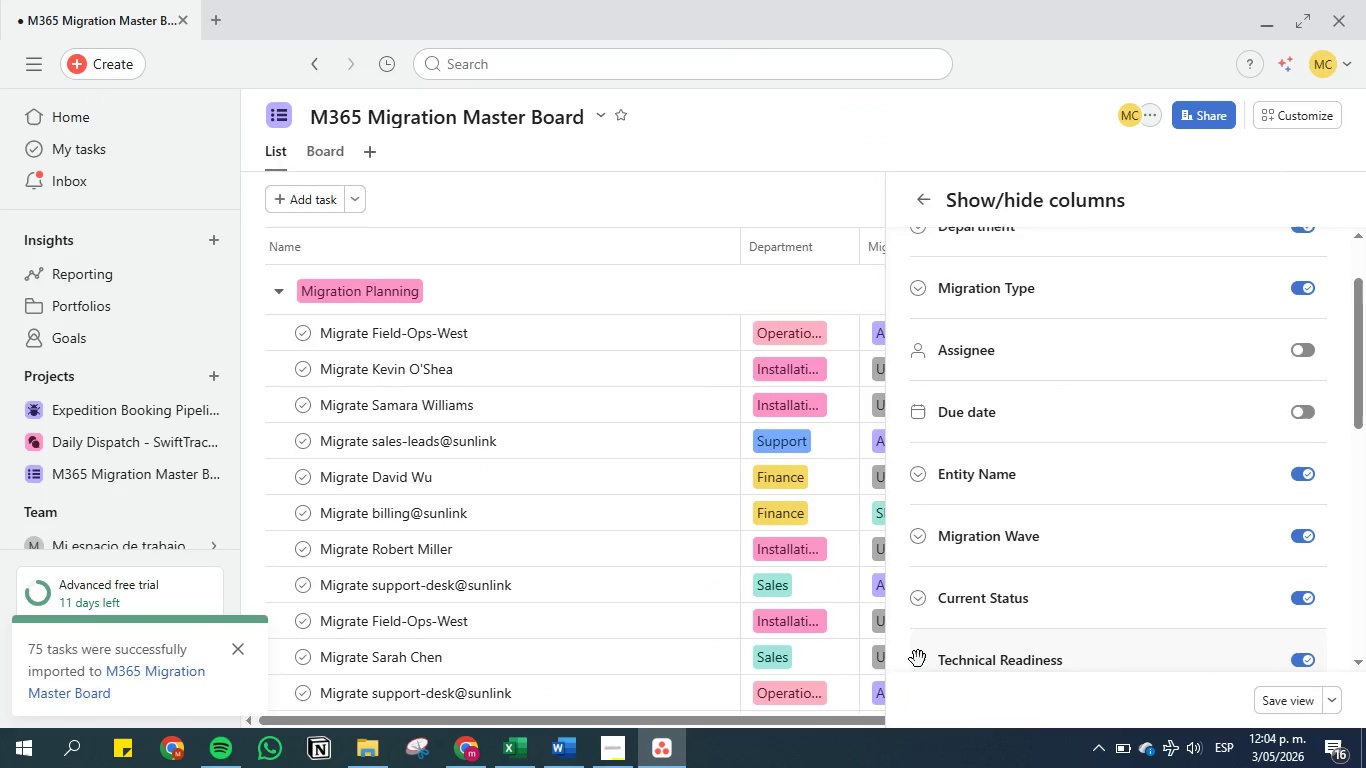 
left_click_drag(start_coordinate=[920, 658], to_coordinate=[910, 330])
 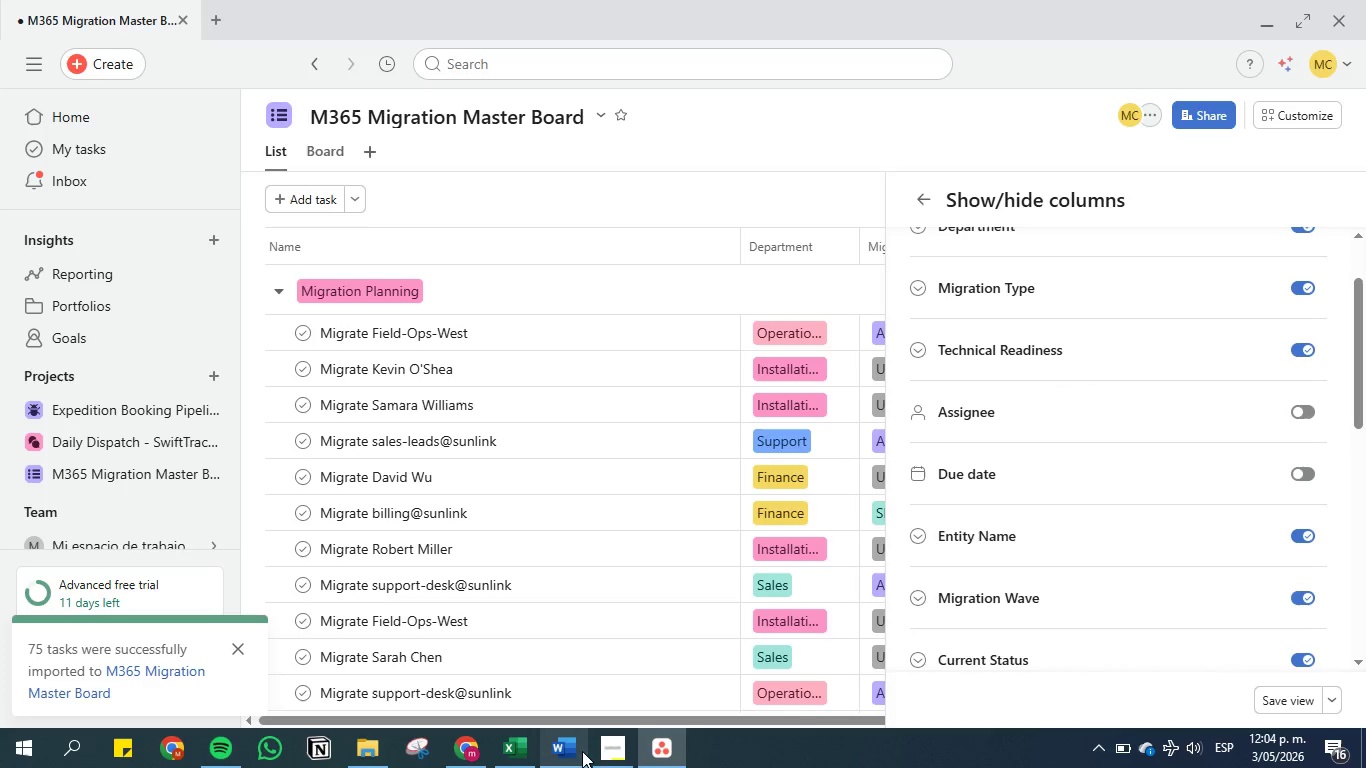 
left_click([578, 750])
 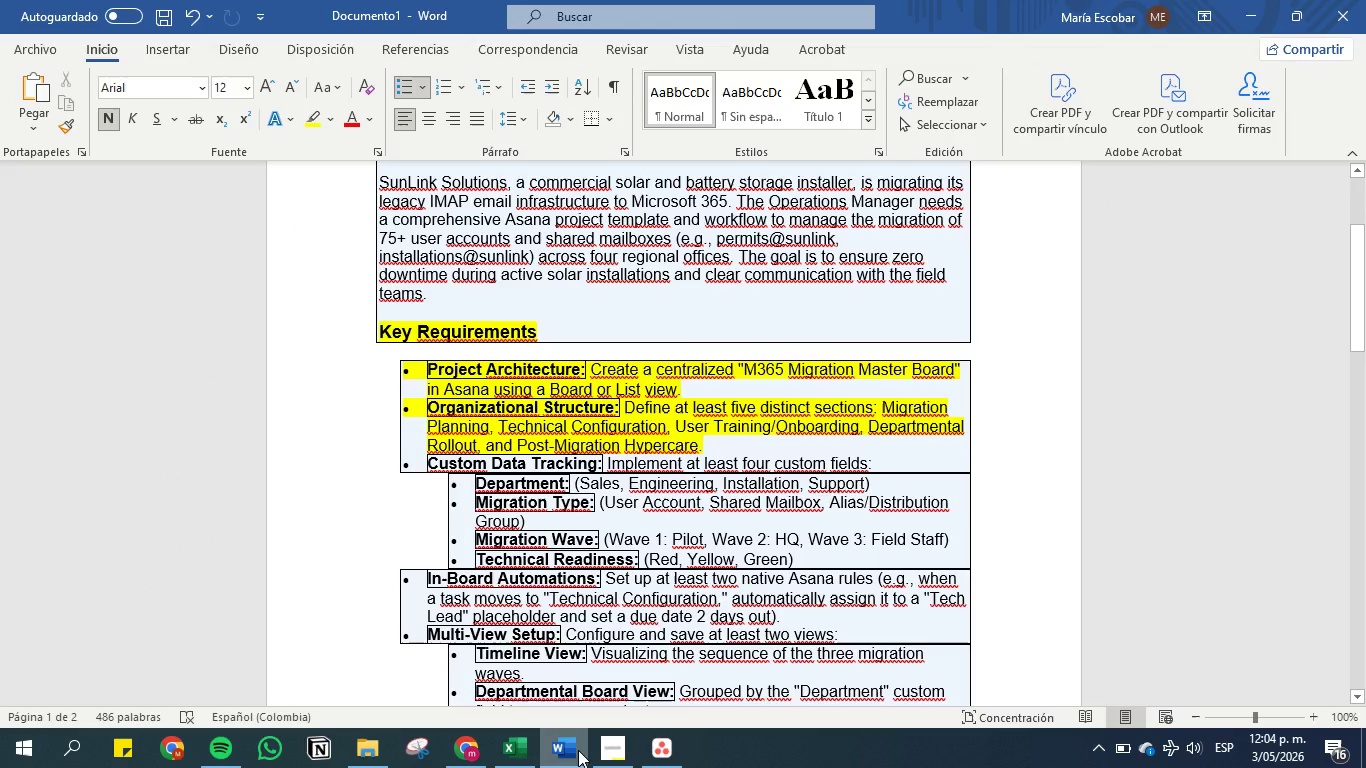 
wait(5.61)
 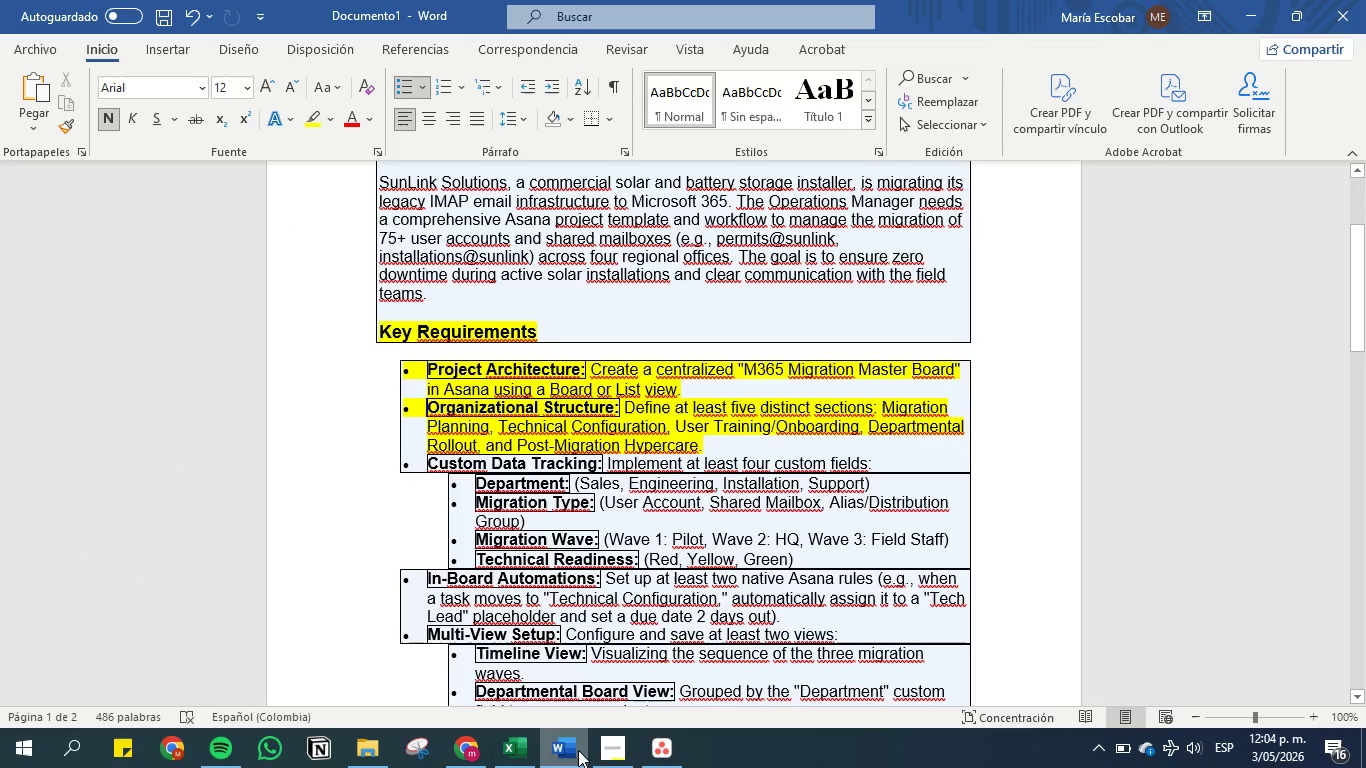 
scroll: coordinate [558, 617], scroll_direction: down, amount: 1.0
 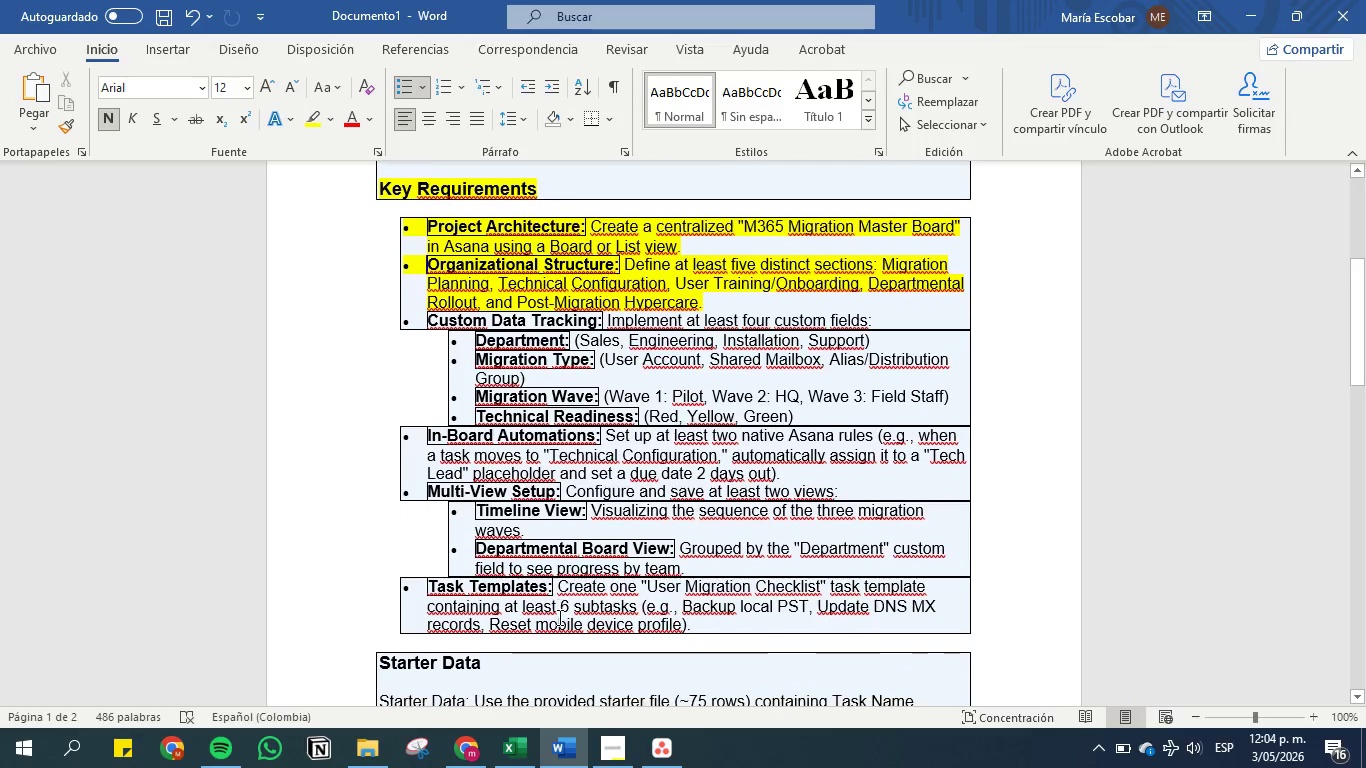 
scroll: coordinate [558, 617], scroll_direction: up, amount: 4.0
 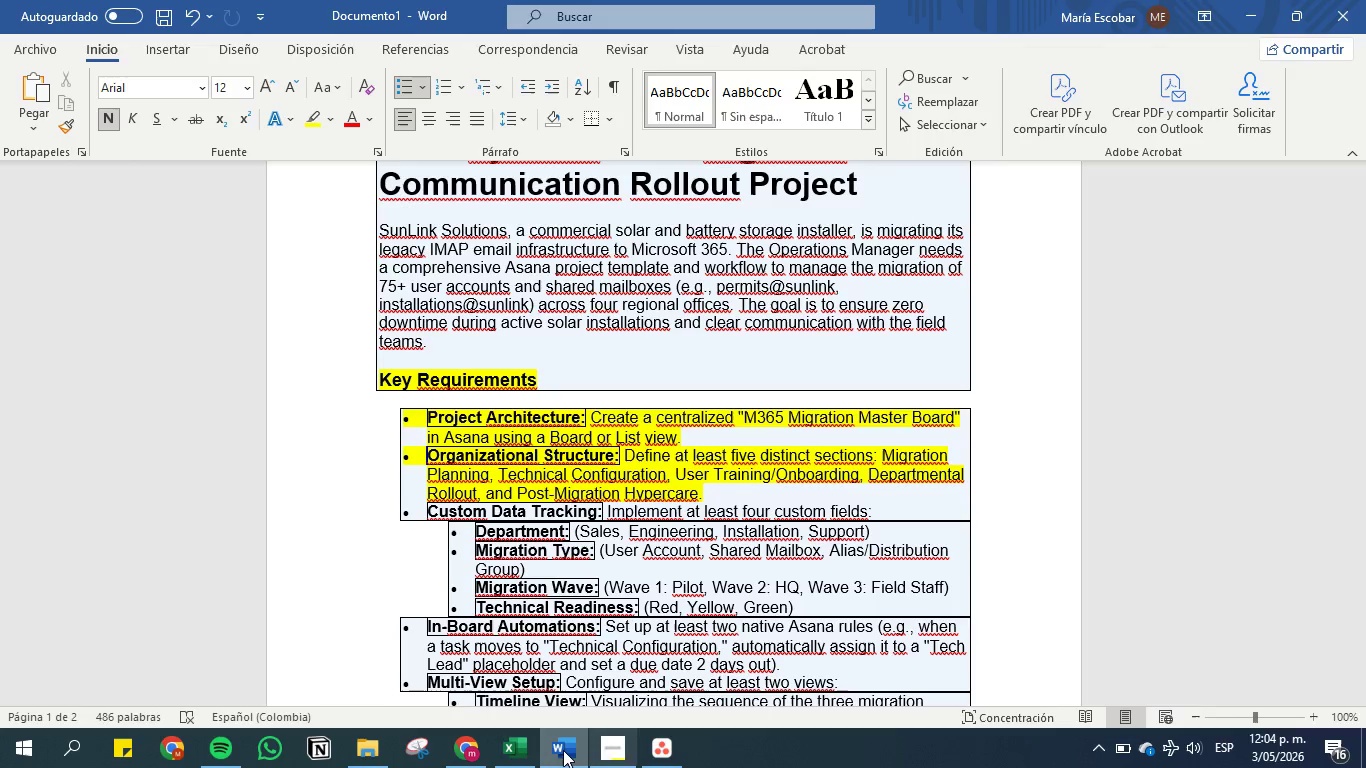 
left_click([563, 750])
 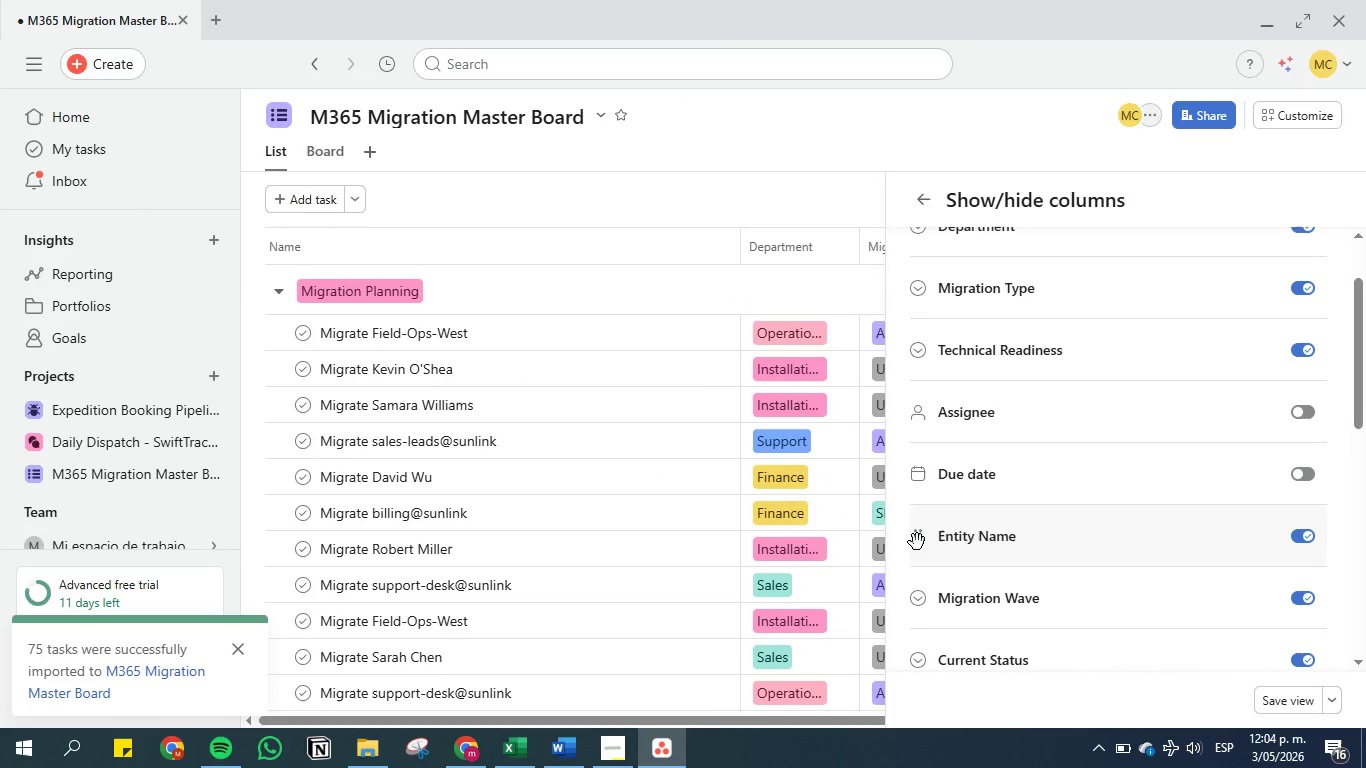 
wait(11.36)
 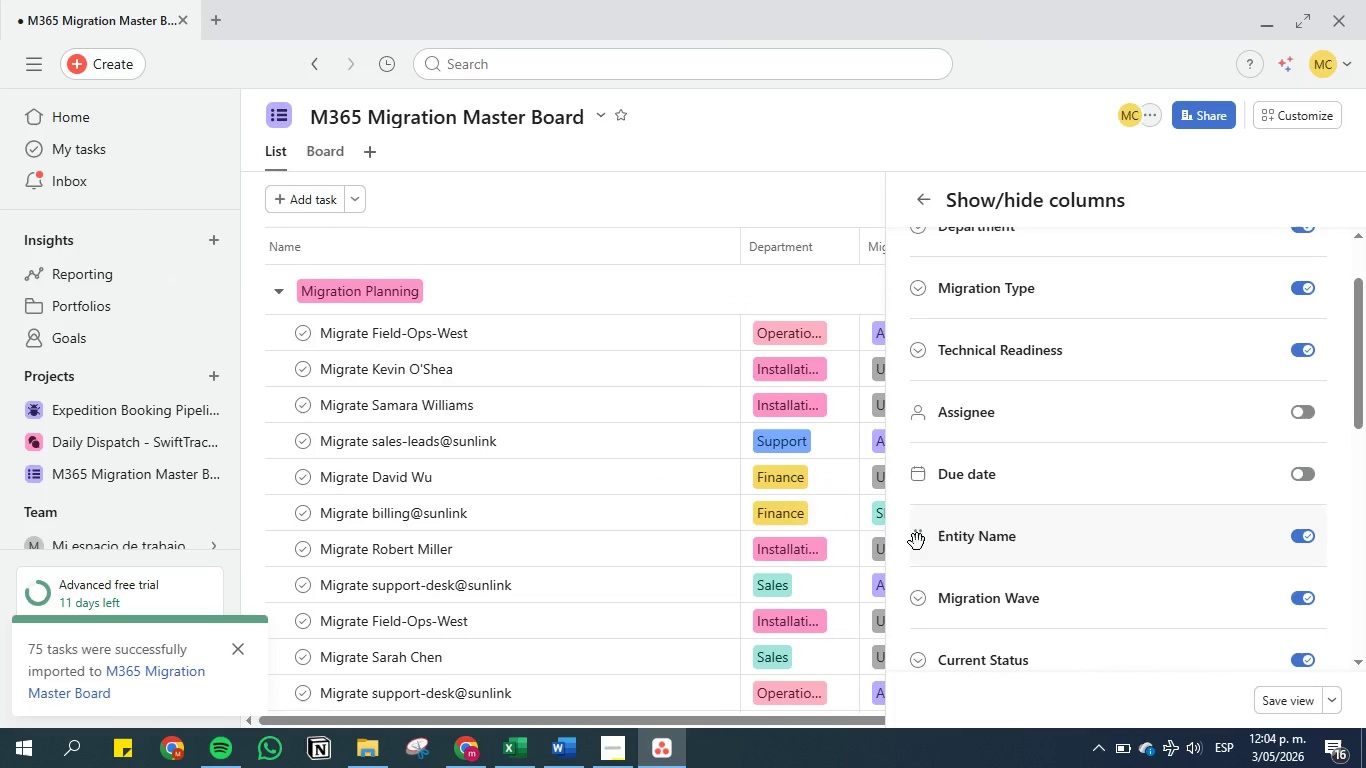 
scroll: coordinate [917, 542], scroll_direction: up, amount: 1.0
 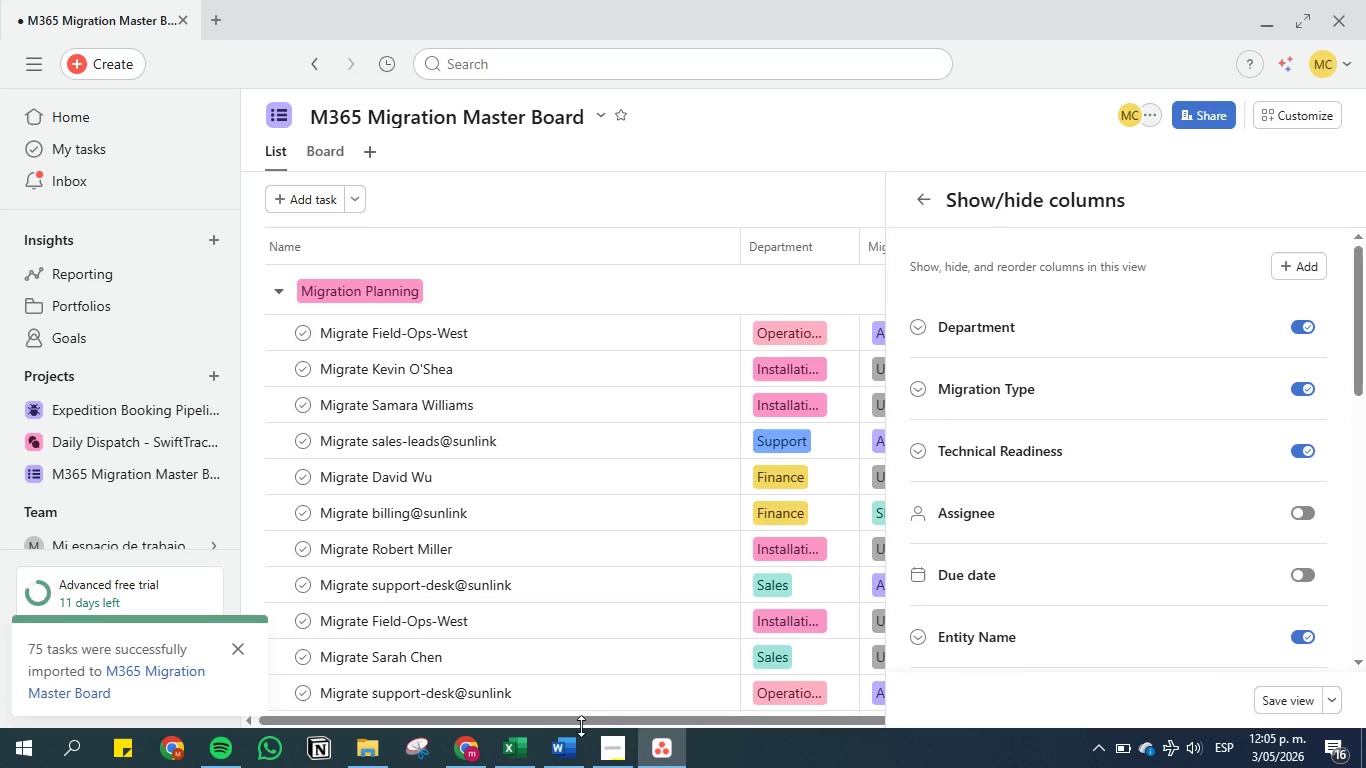 
left_click([521, 756])
 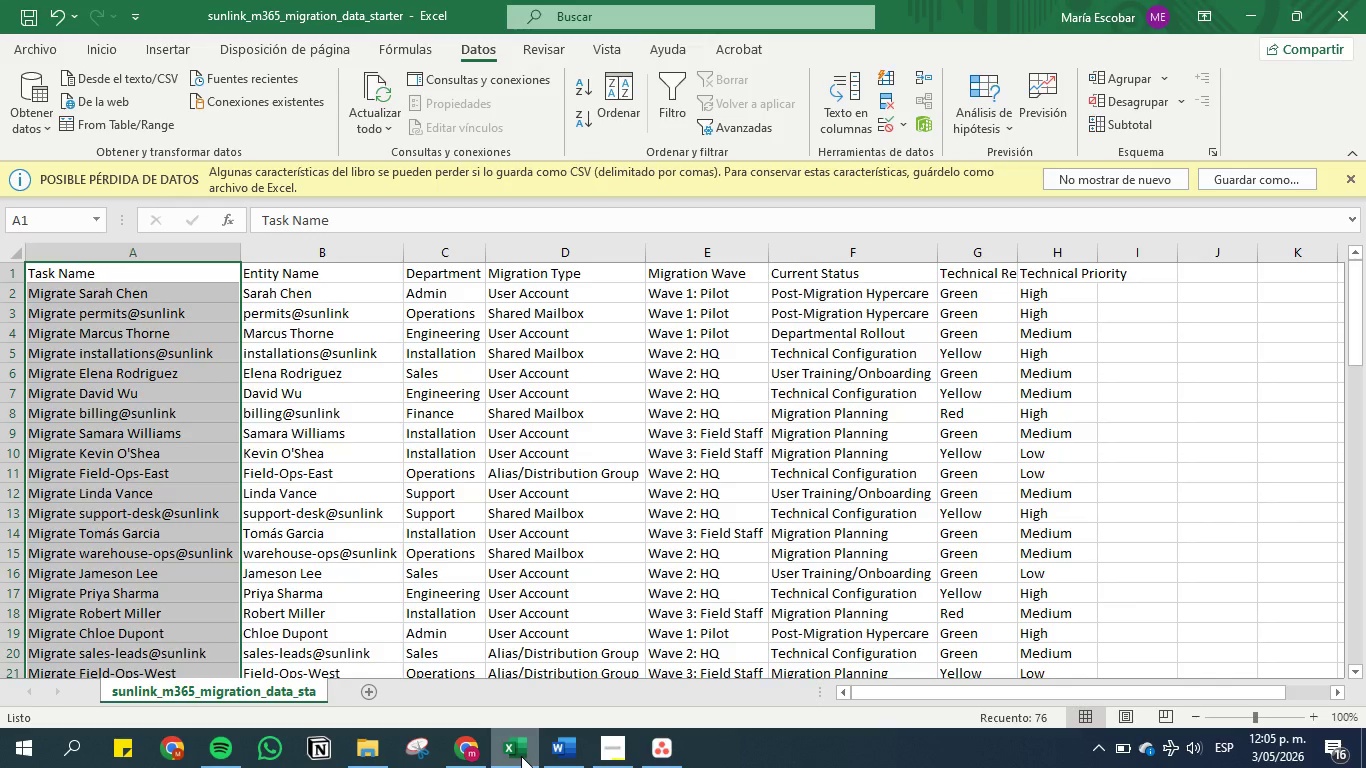 
left_click([521, 756])
 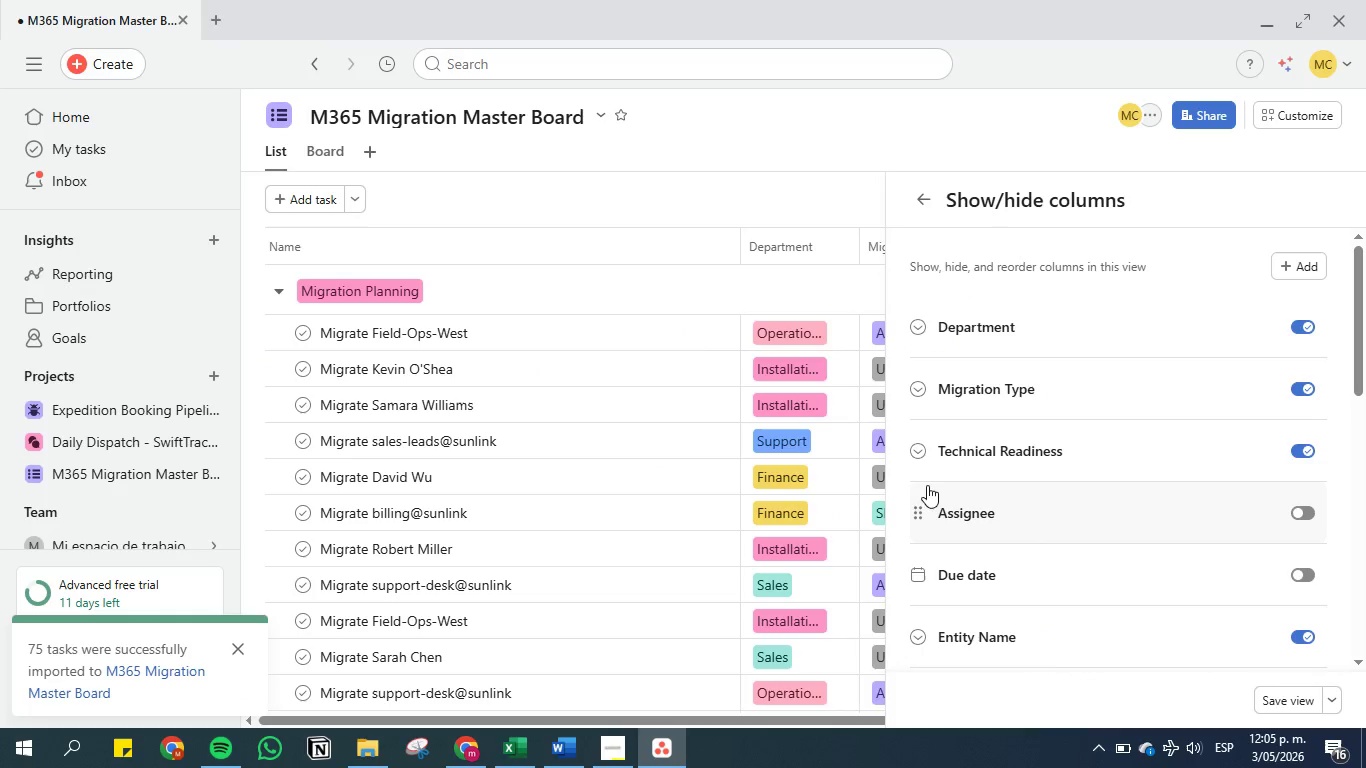 
scroll: coordinate [932, 484], scroll_direction: up, amount: 3.0
 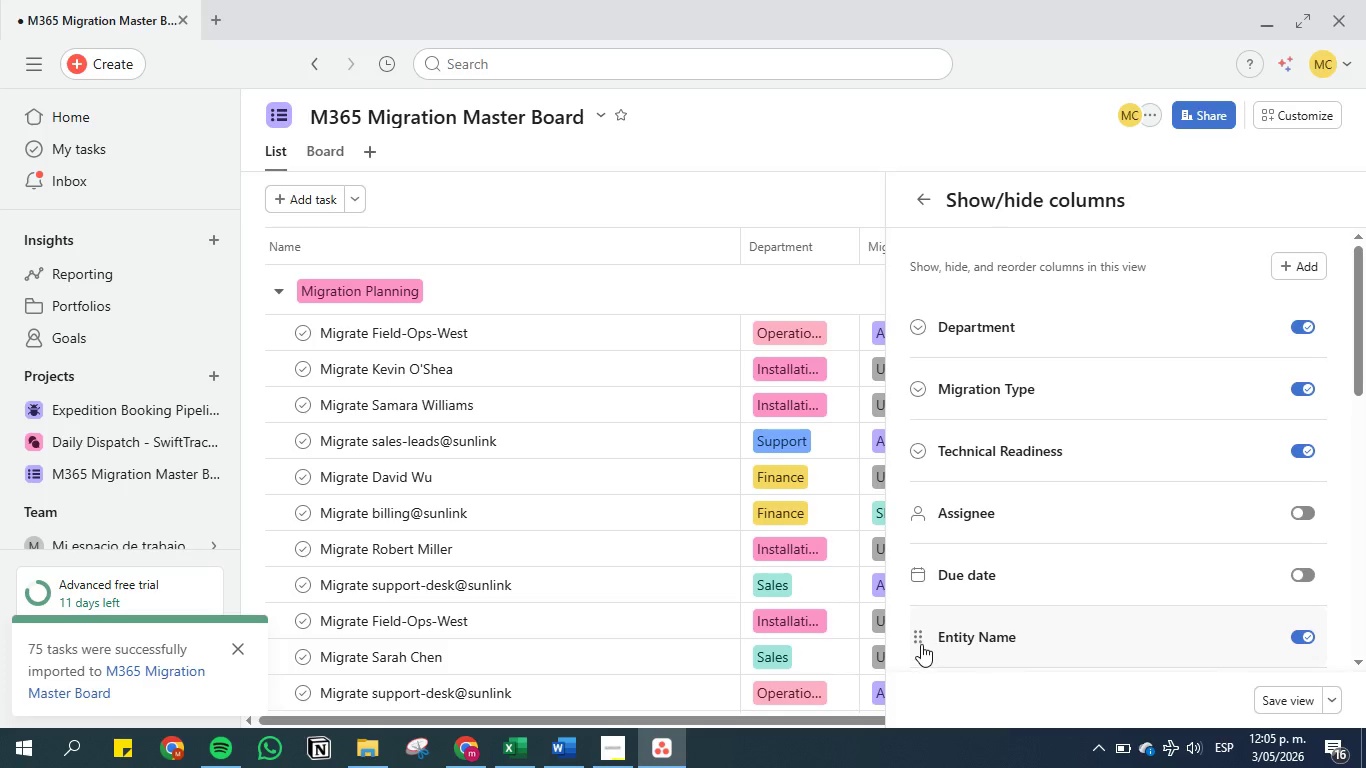 
left_click_drag(start_coordinate=[919, 636], to_coordinate=[898, 586])
 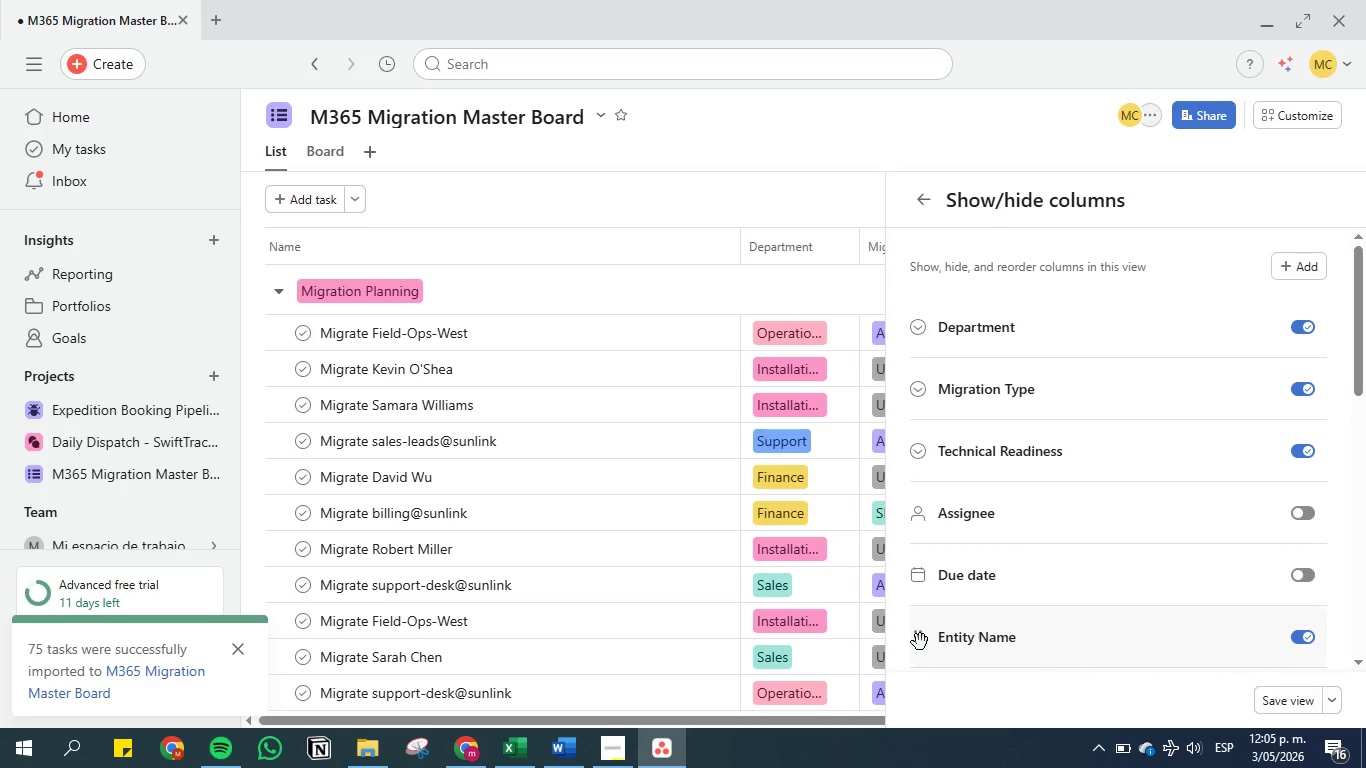 
left_click_drag(start_coordinate=[920, 642], to_coordinate=[919, 318])
 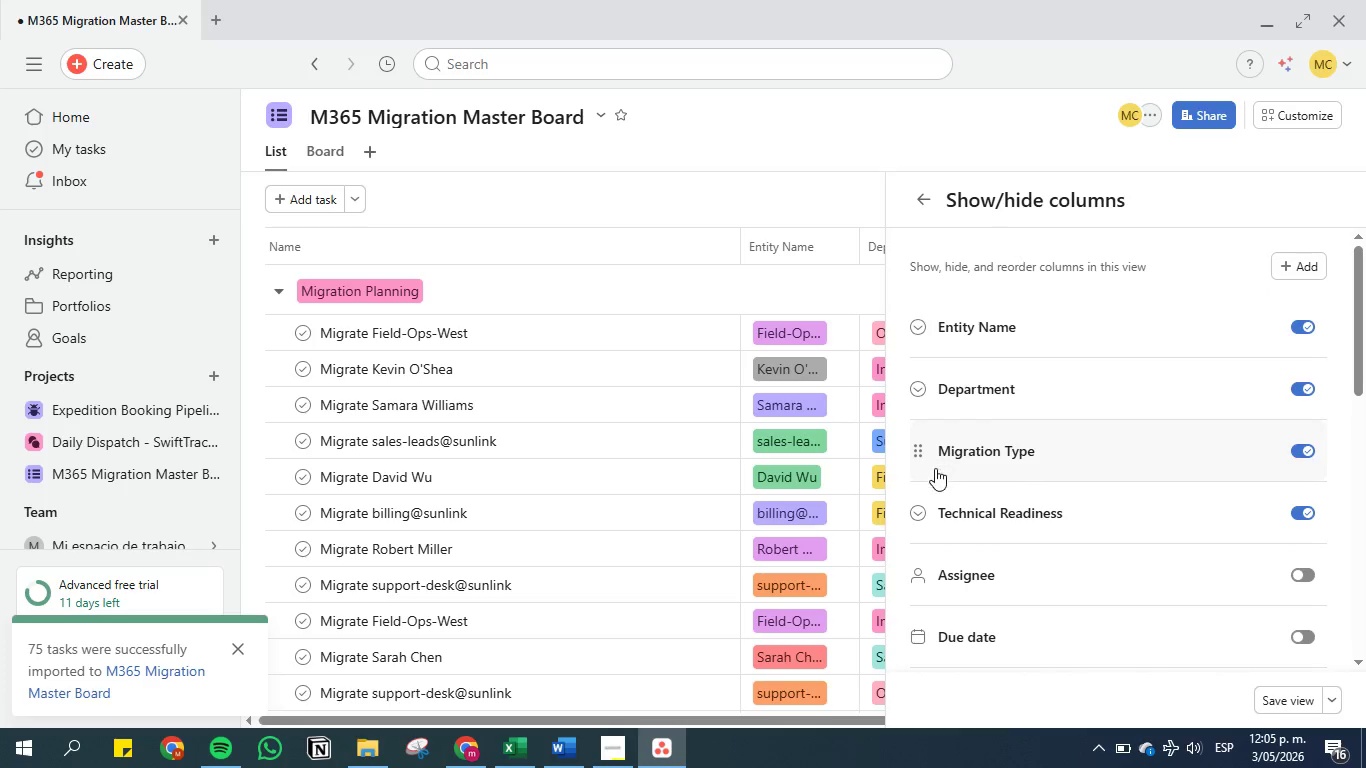 
scroll: coordinate [935, 474], scroll_direction: down, amount: 2.0
 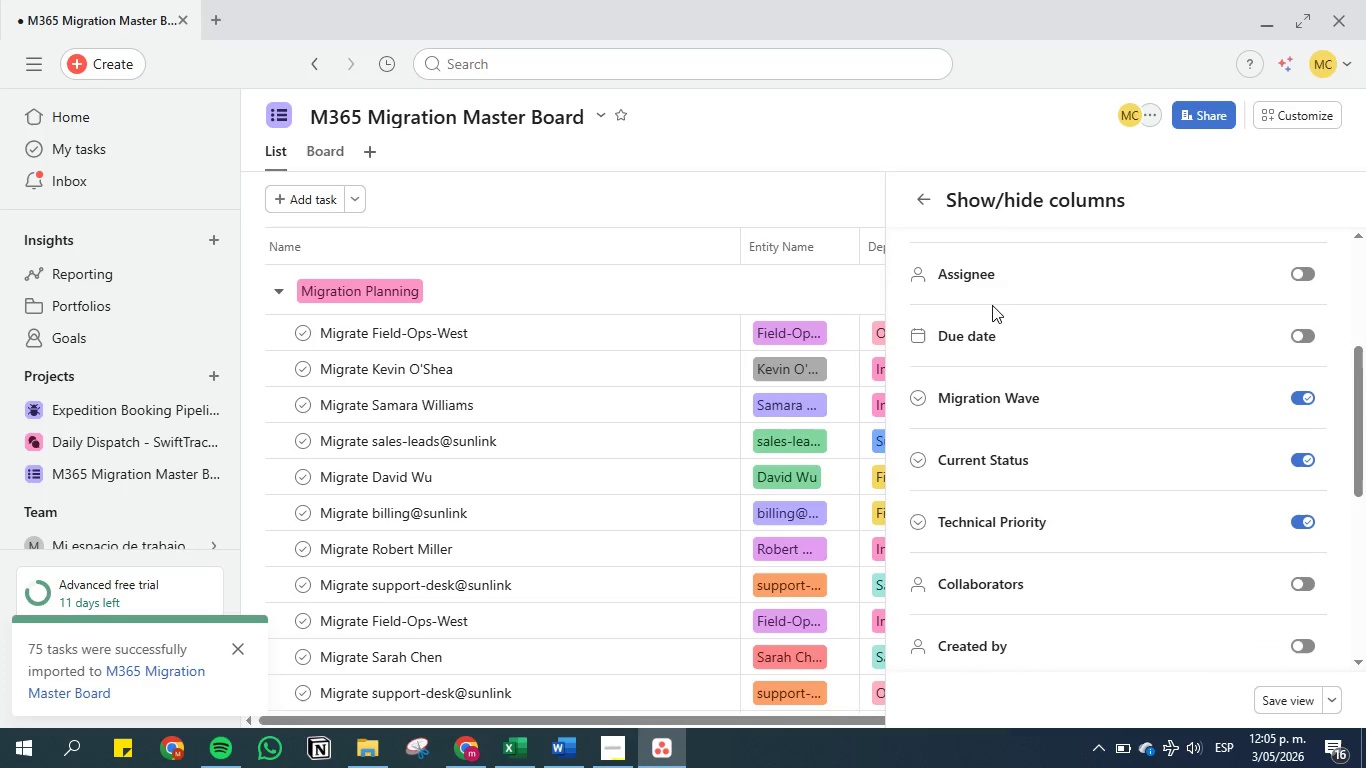 
wait(10.67)
 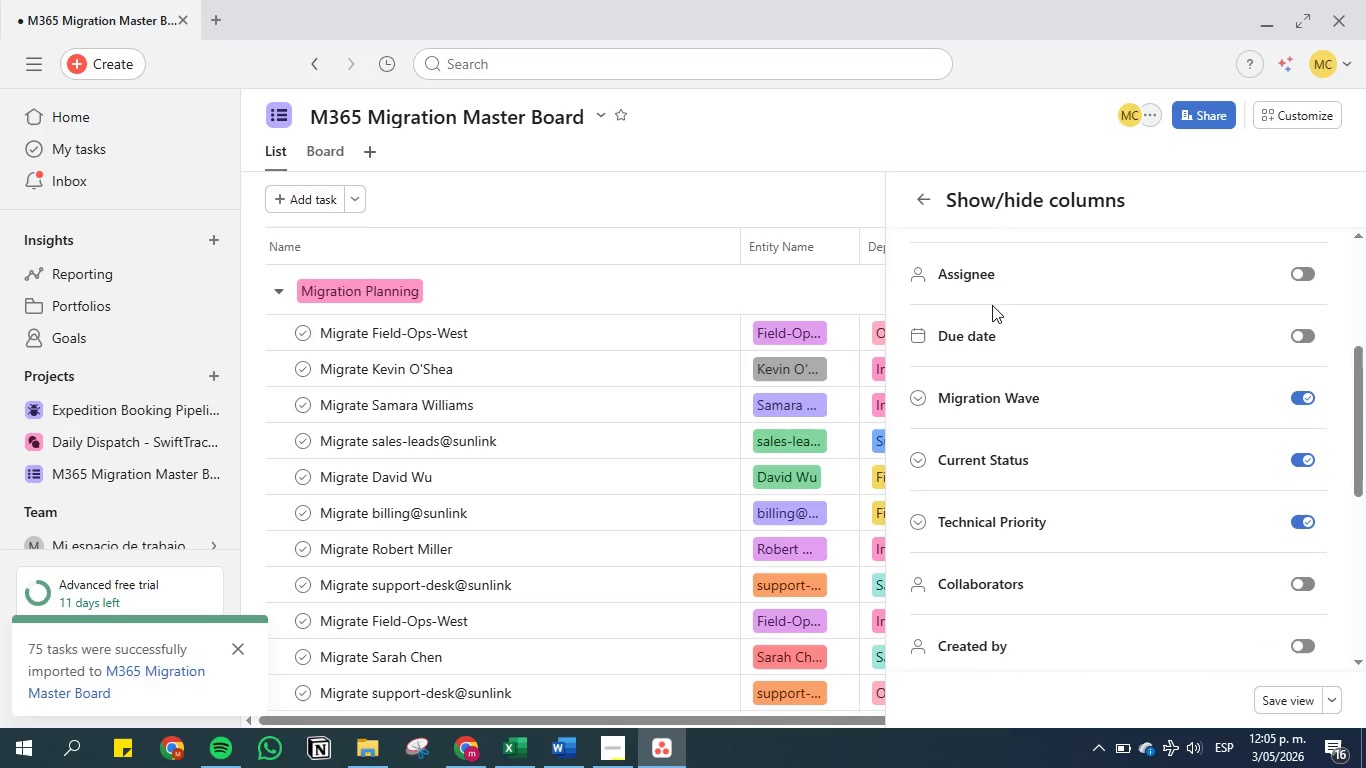 
scroll: coordinate [932, 551], scroll_direction: none, amount: 0.0
 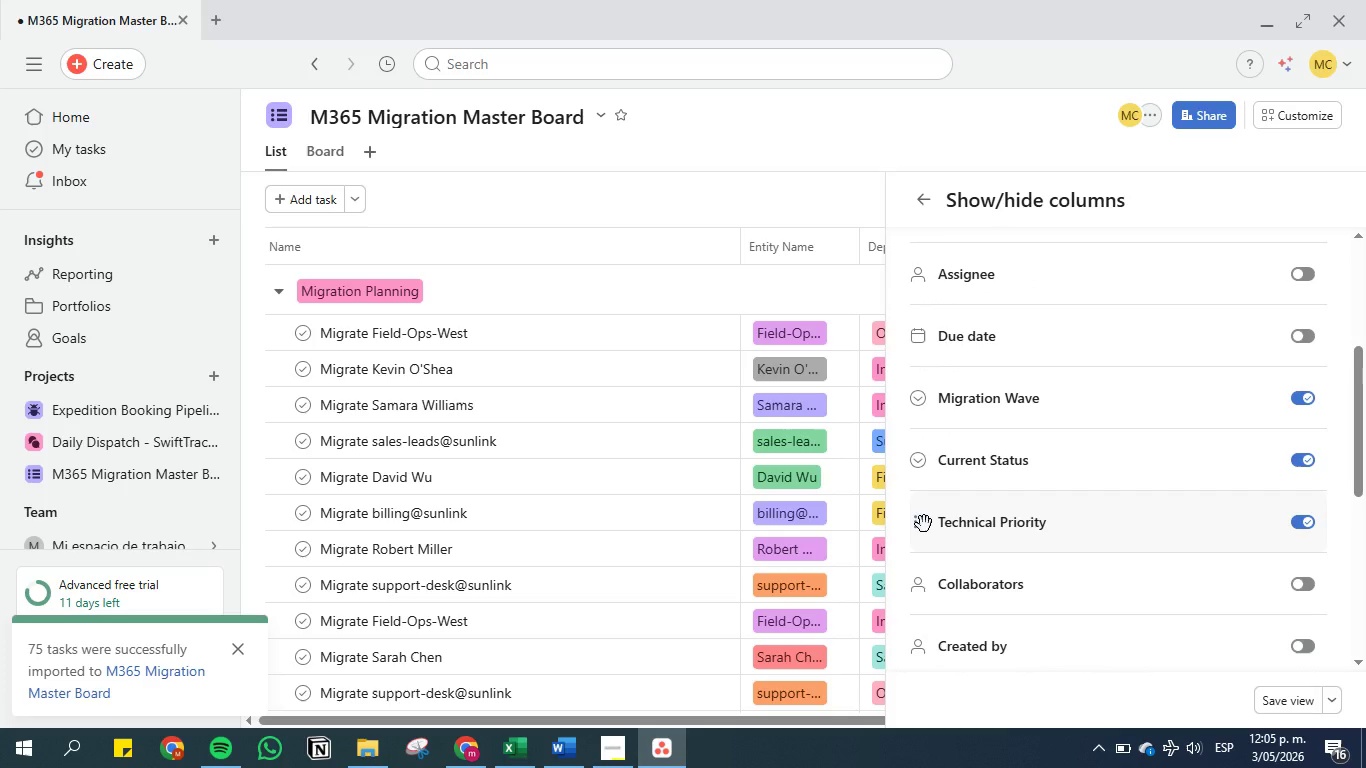 
left_click_drag(start_coordinate=[924, 524], to_coordinate=[910, 256])
 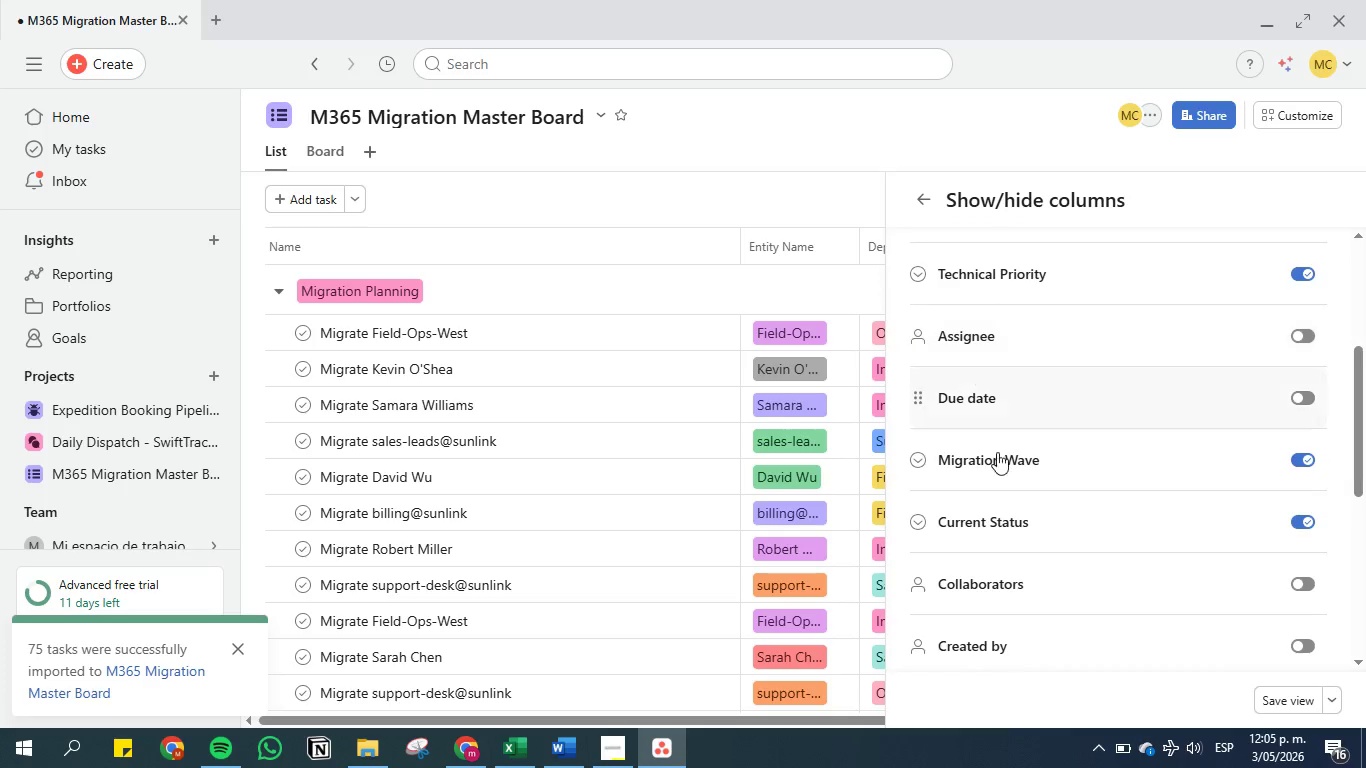 
scroll: coordinate [925, 317], scroll_direction: up, amount: 5.0
 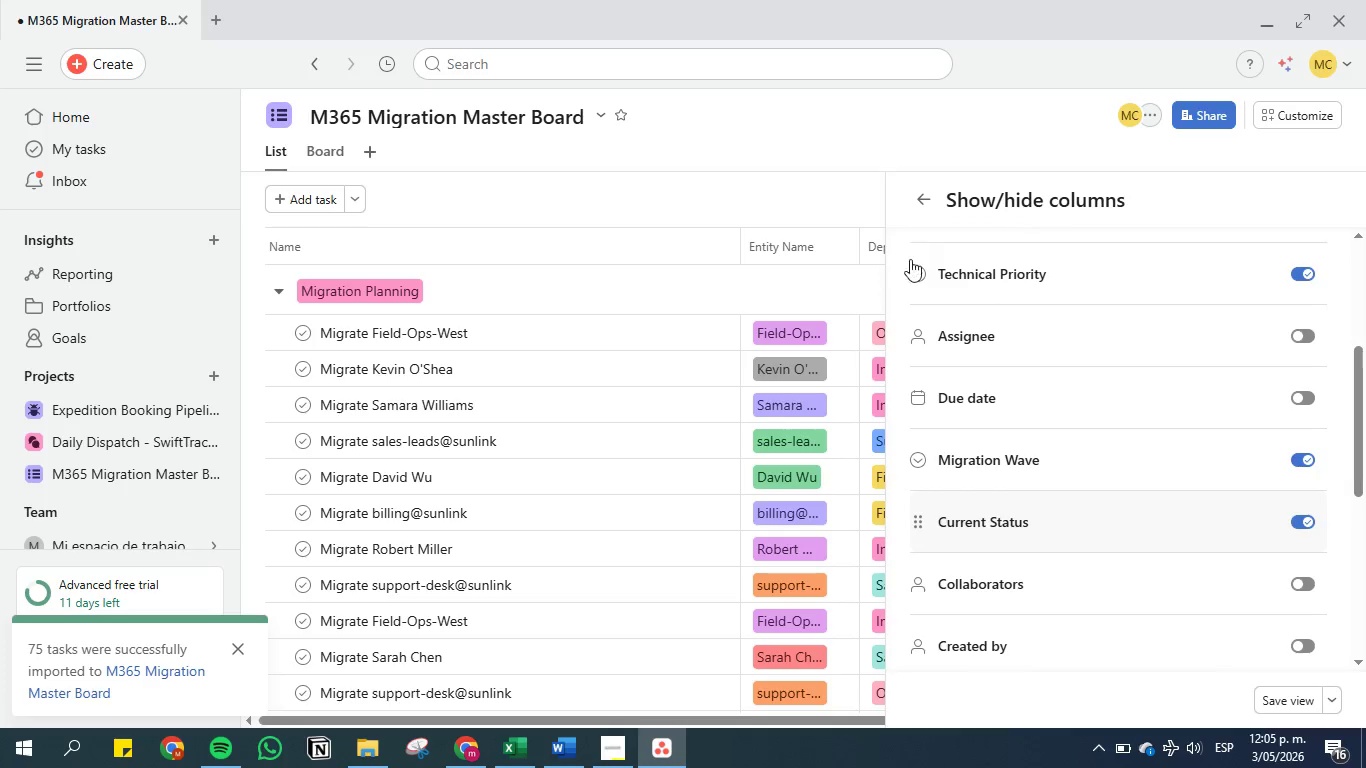 
scroll: coordinate [1003, 522], scroll_direction: down, amount: 2.0
 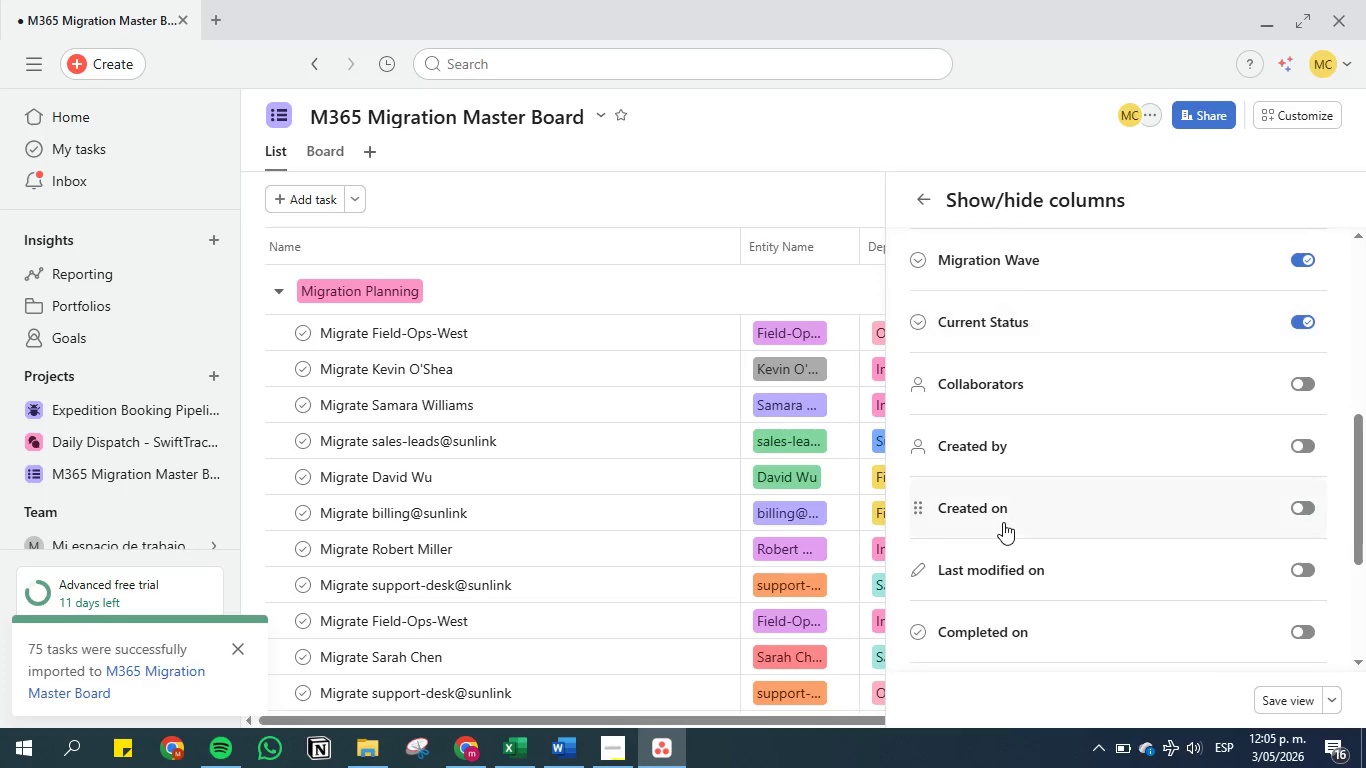 
scroll: coordinate [970, 490], scroll_direction: up, amount: 3.0
 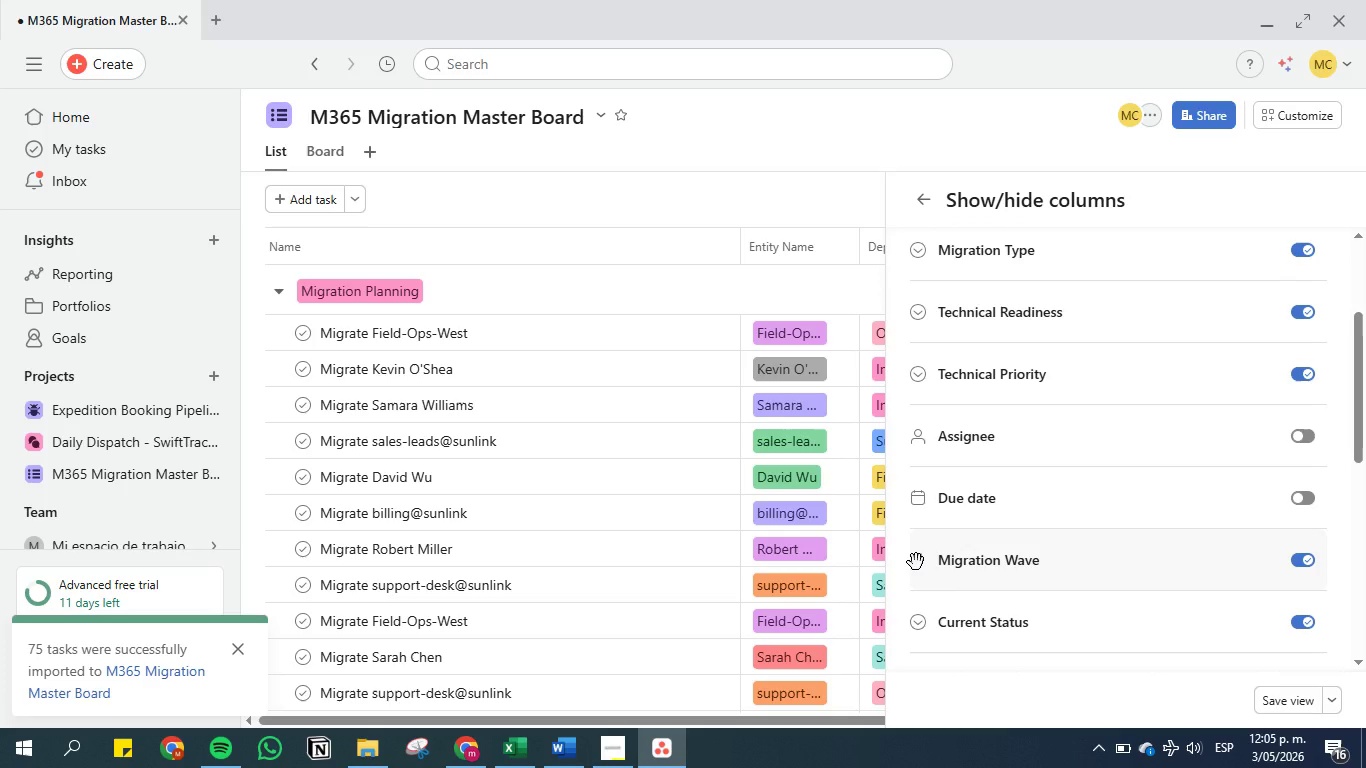 
left_click_drag(start_coordinate=[916, 562], to_coordinate=[917, 412])
 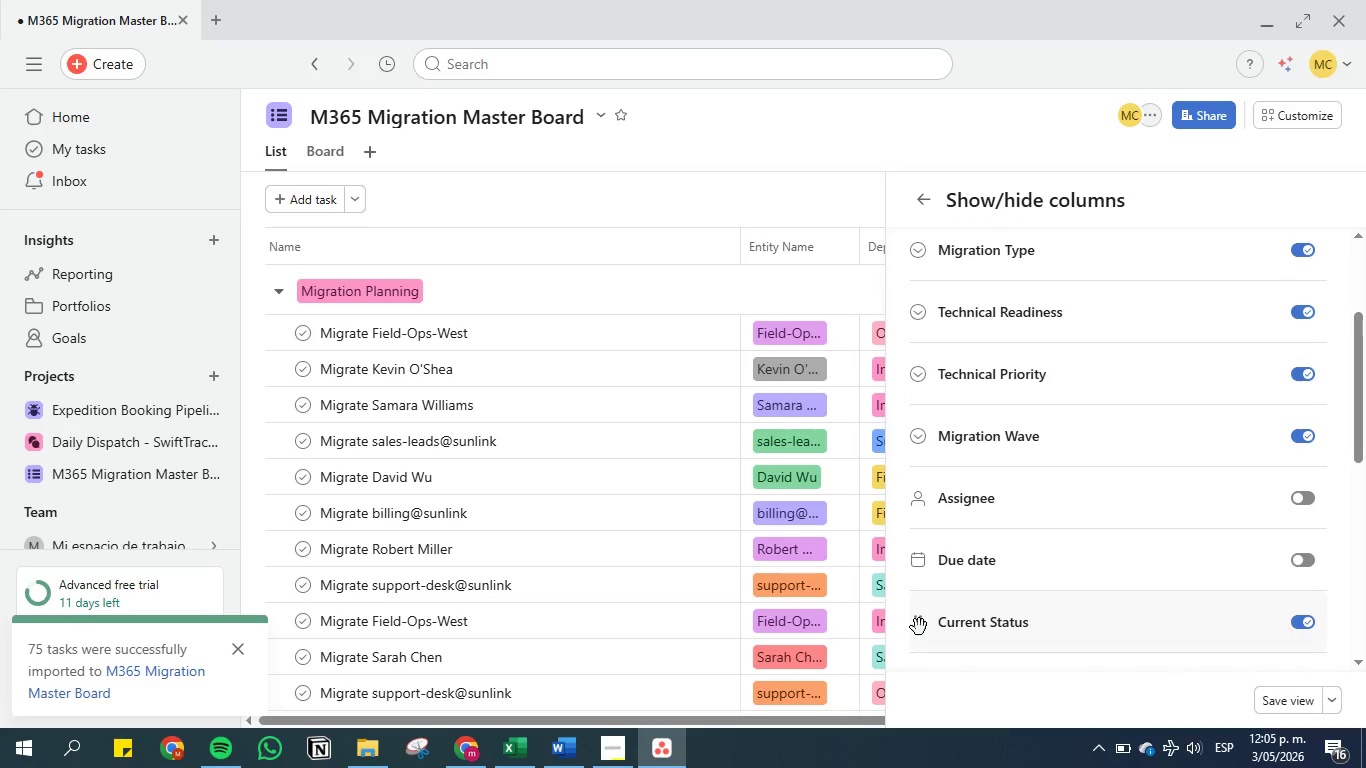 
left_click_drag(start_coordinate=[920, 620], to_coordinate=[924, 480])
 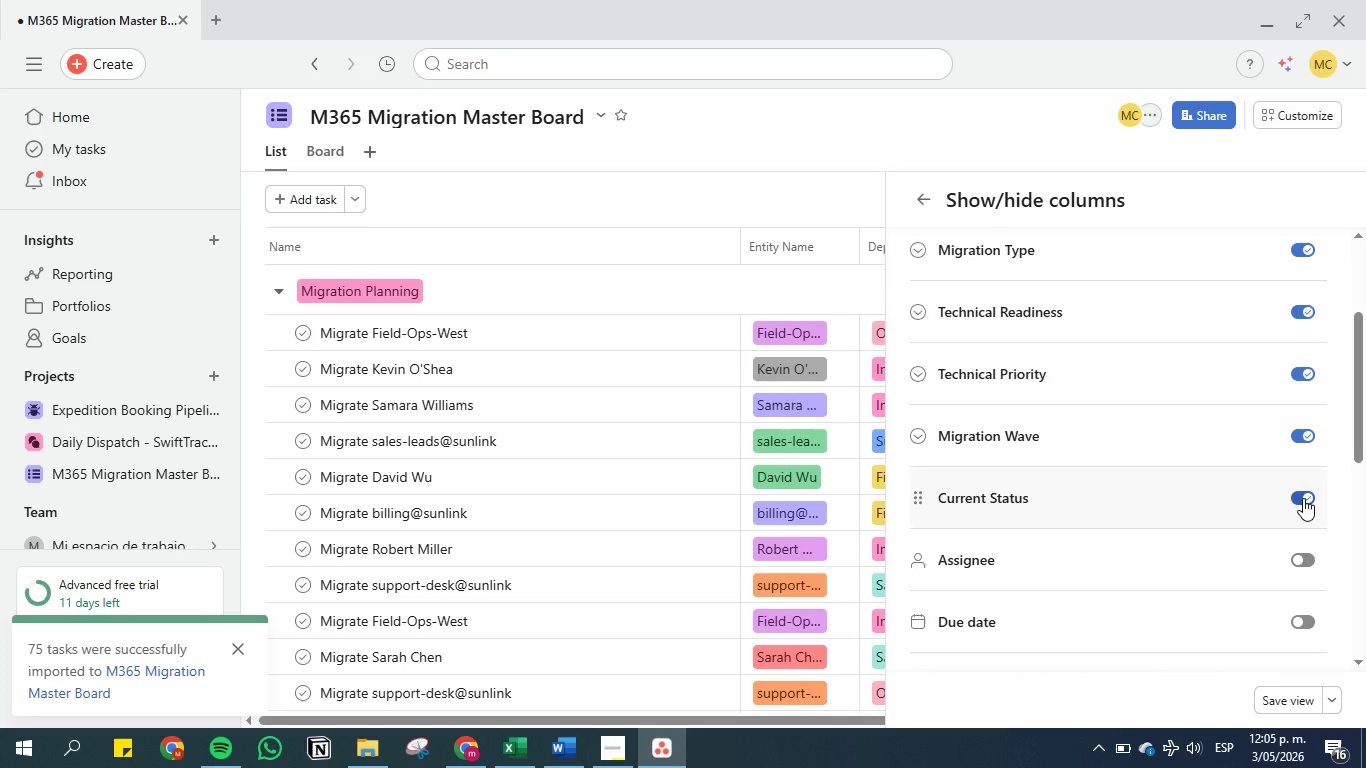 
wait(5.19)
 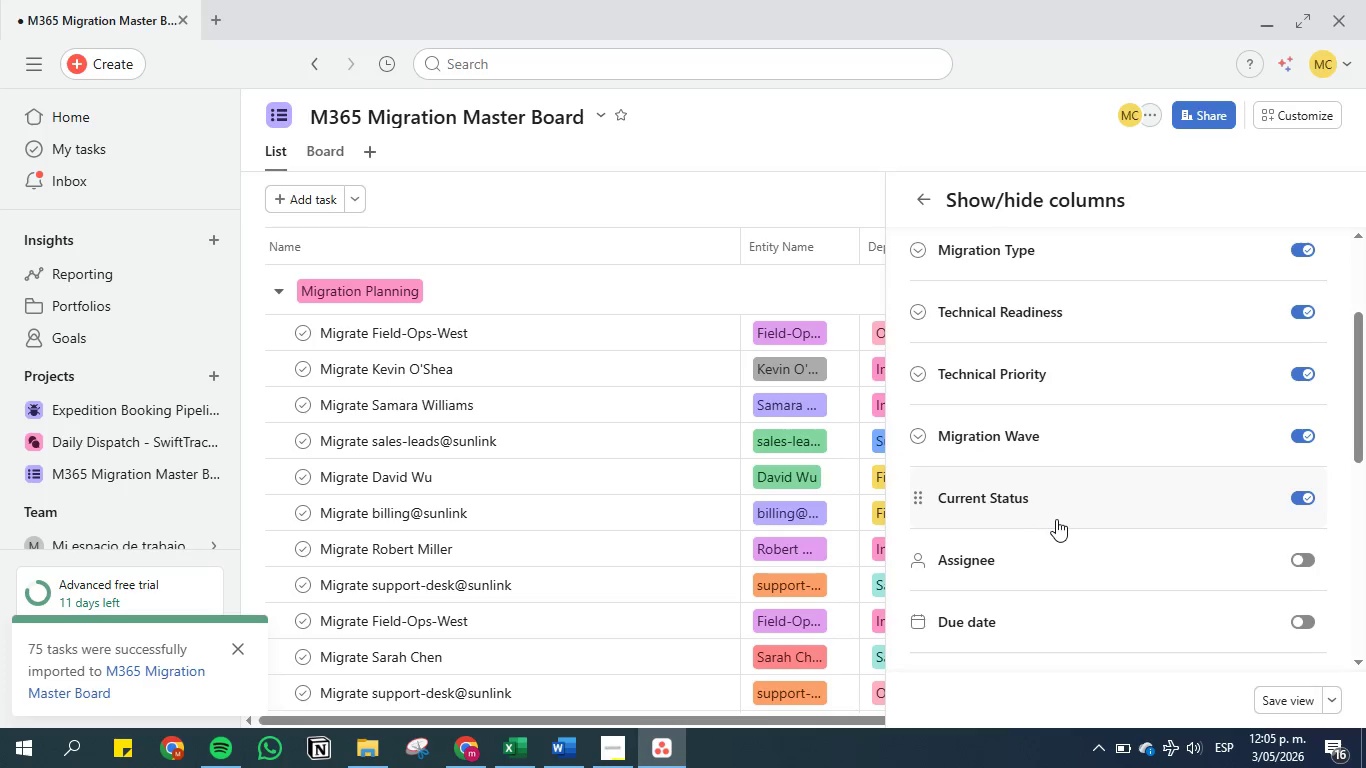 
left_click([1303, 498])
 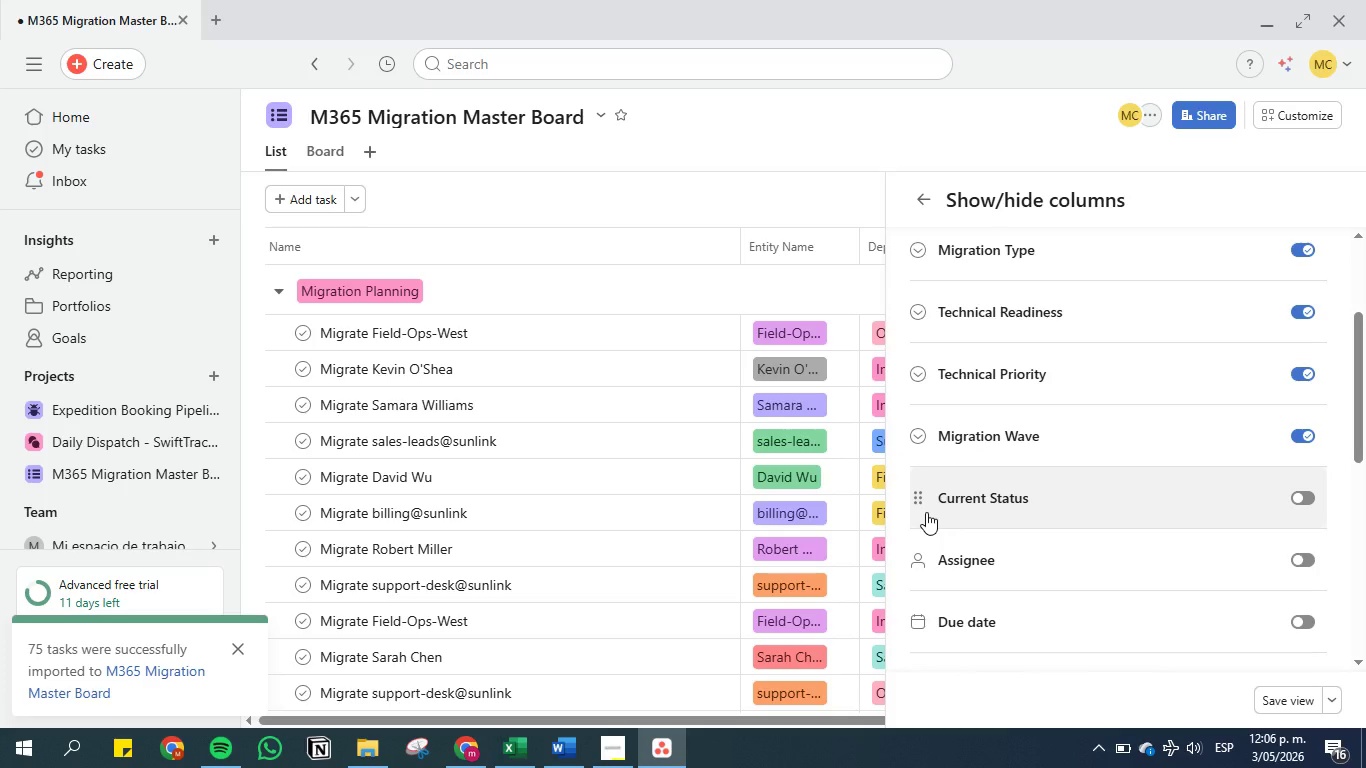 
wait(5.83)
 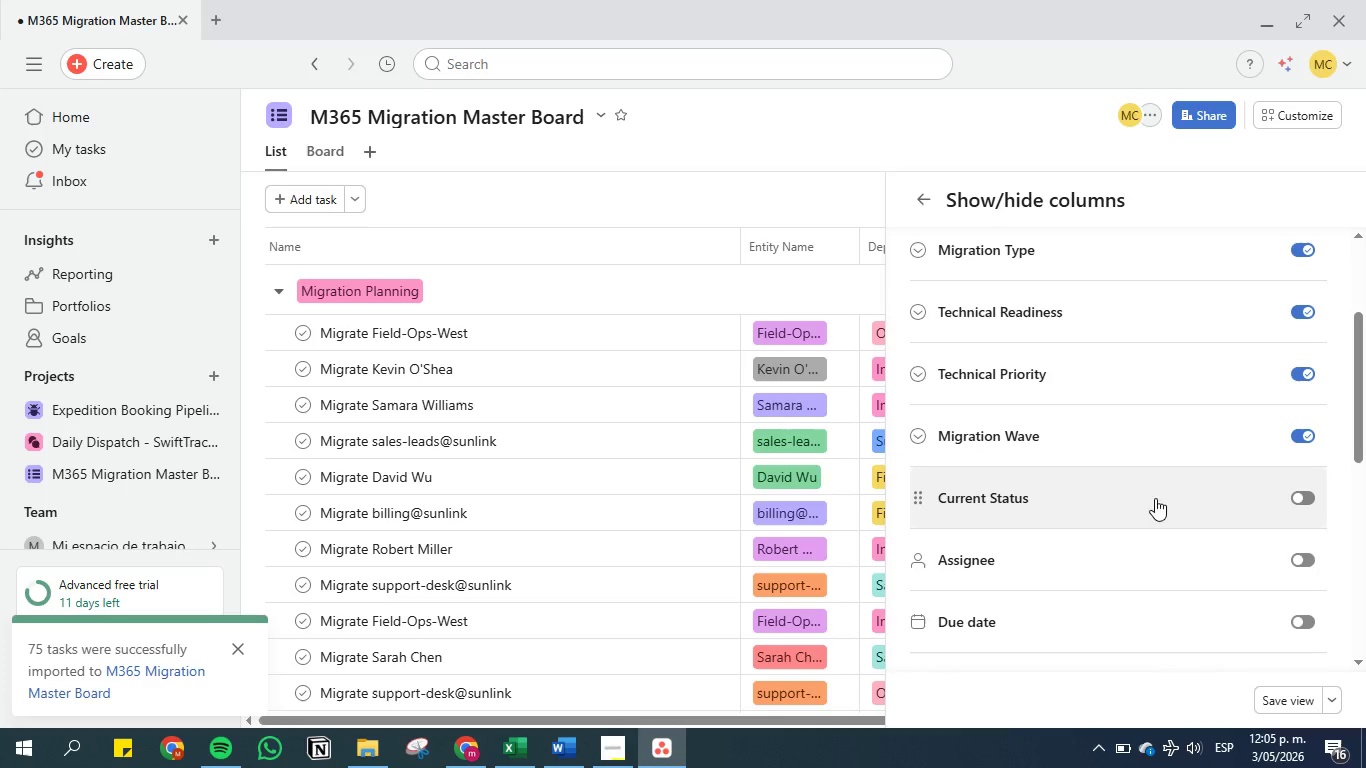 
scroll: coordinate [948, 501], scroll_direction: down, amount: 4.0
 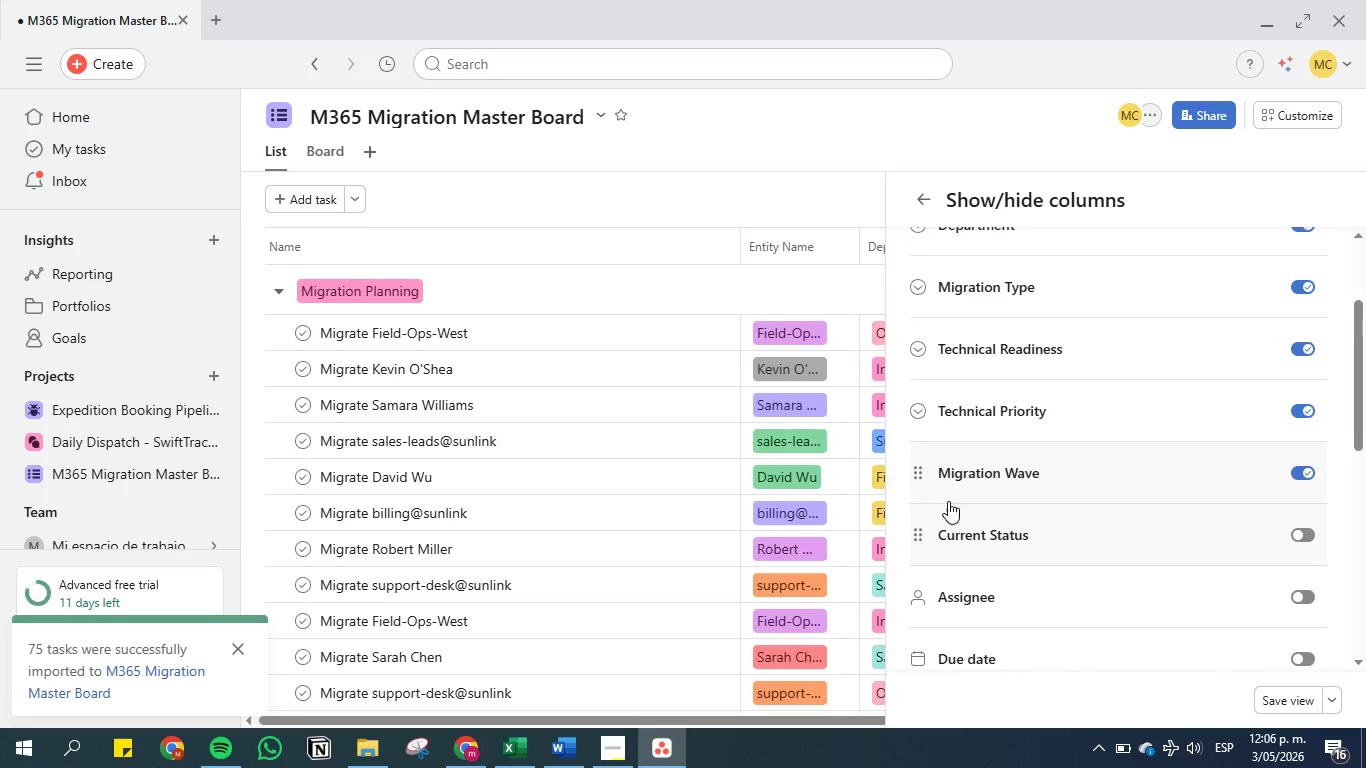 
scroll: coordinate [948, 501], scroll_direction: up, amount: 1.0
 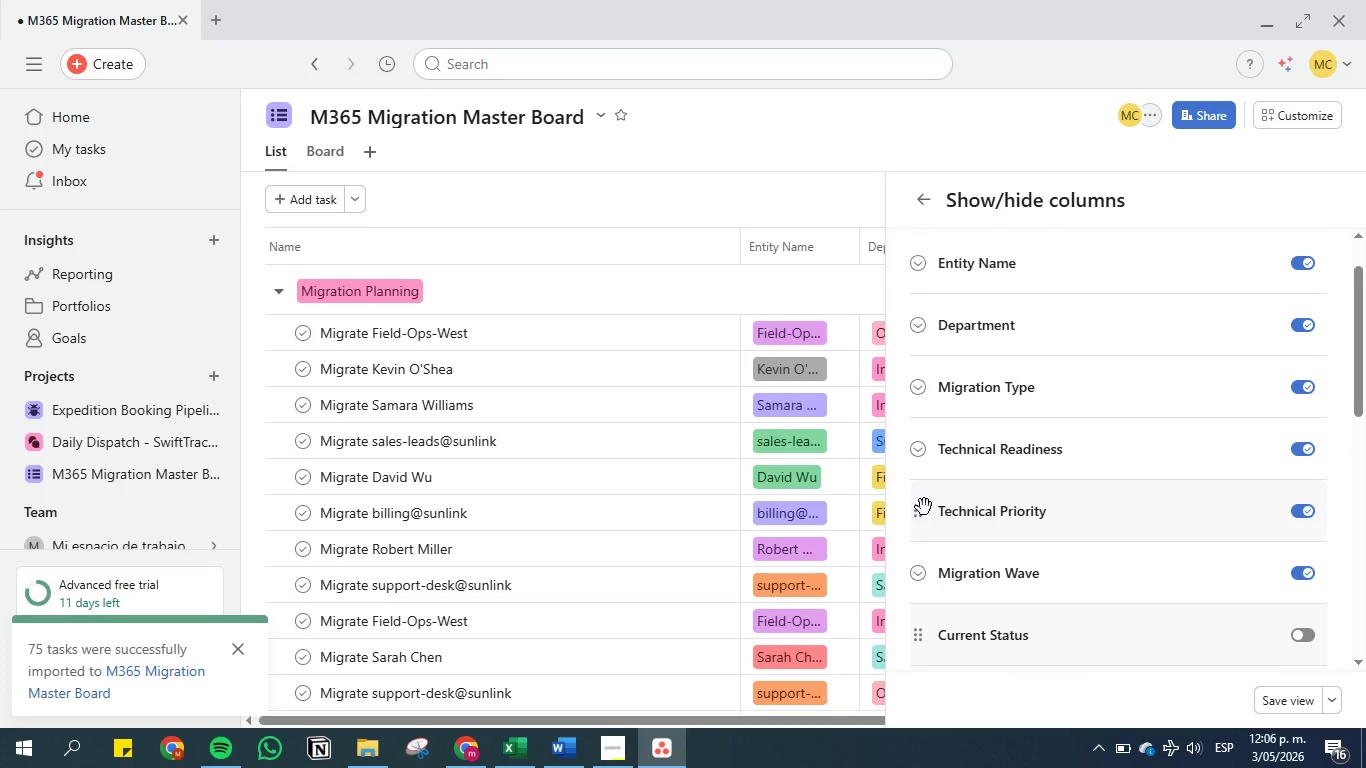 
left_click_drag(start_coordinate=[924, 507], to_coordinate=[919, 276])
 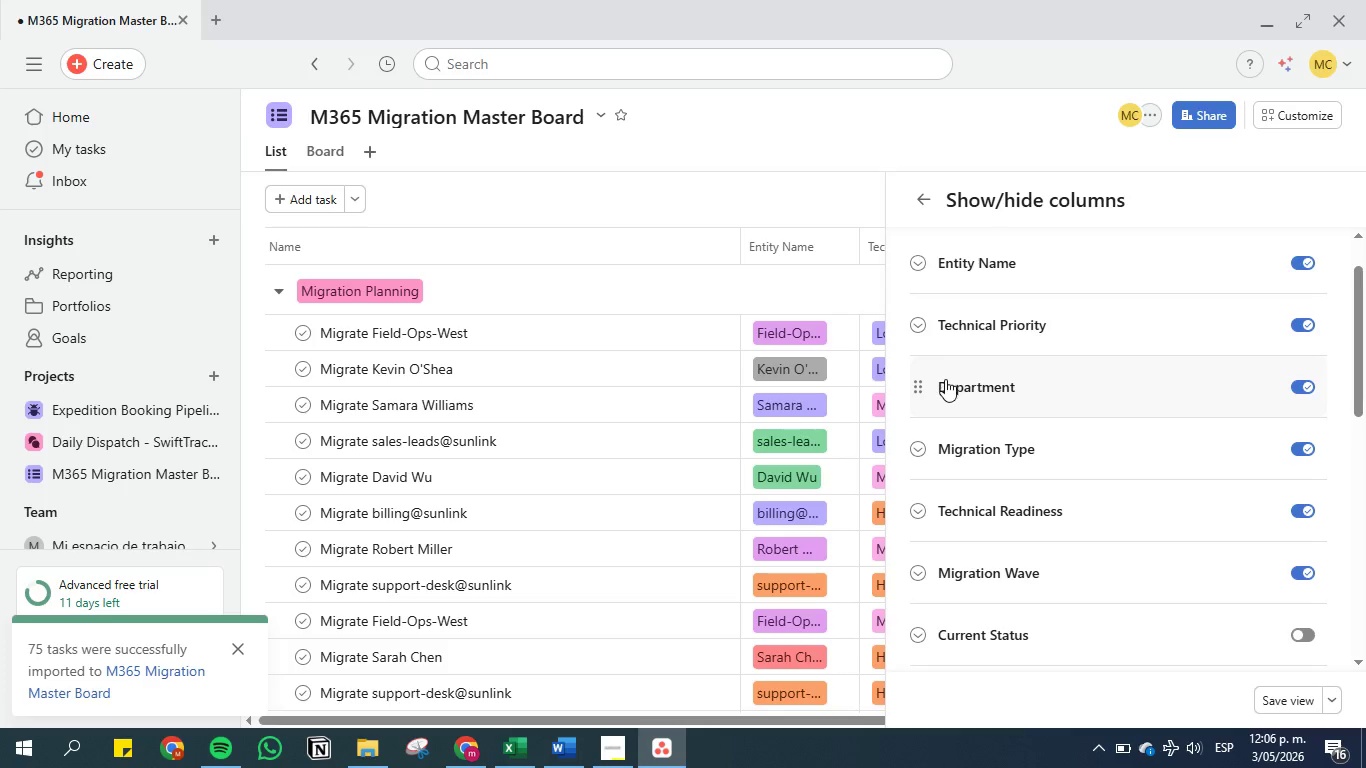 
scroll: coordinate [945, 381], scroll_direction: down, amount: 1.0
 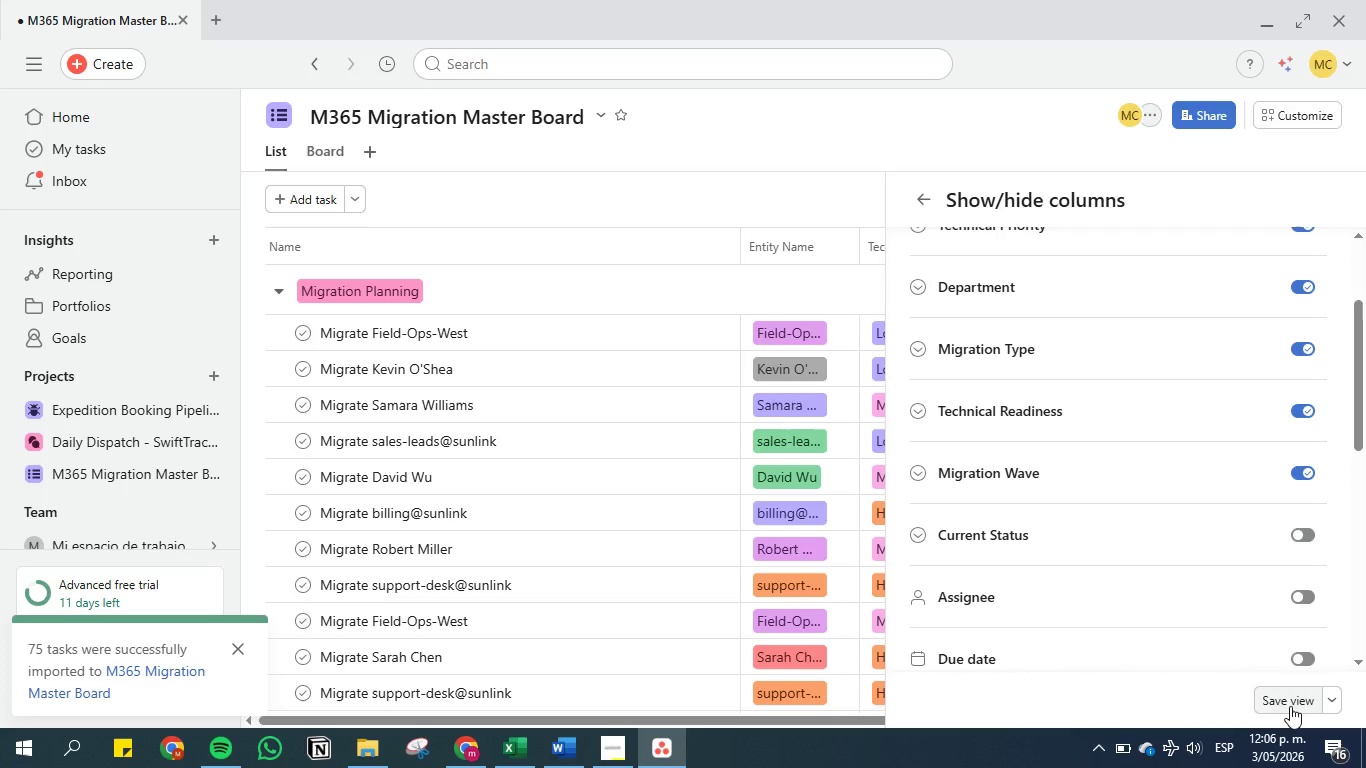 
wait(6.82)
 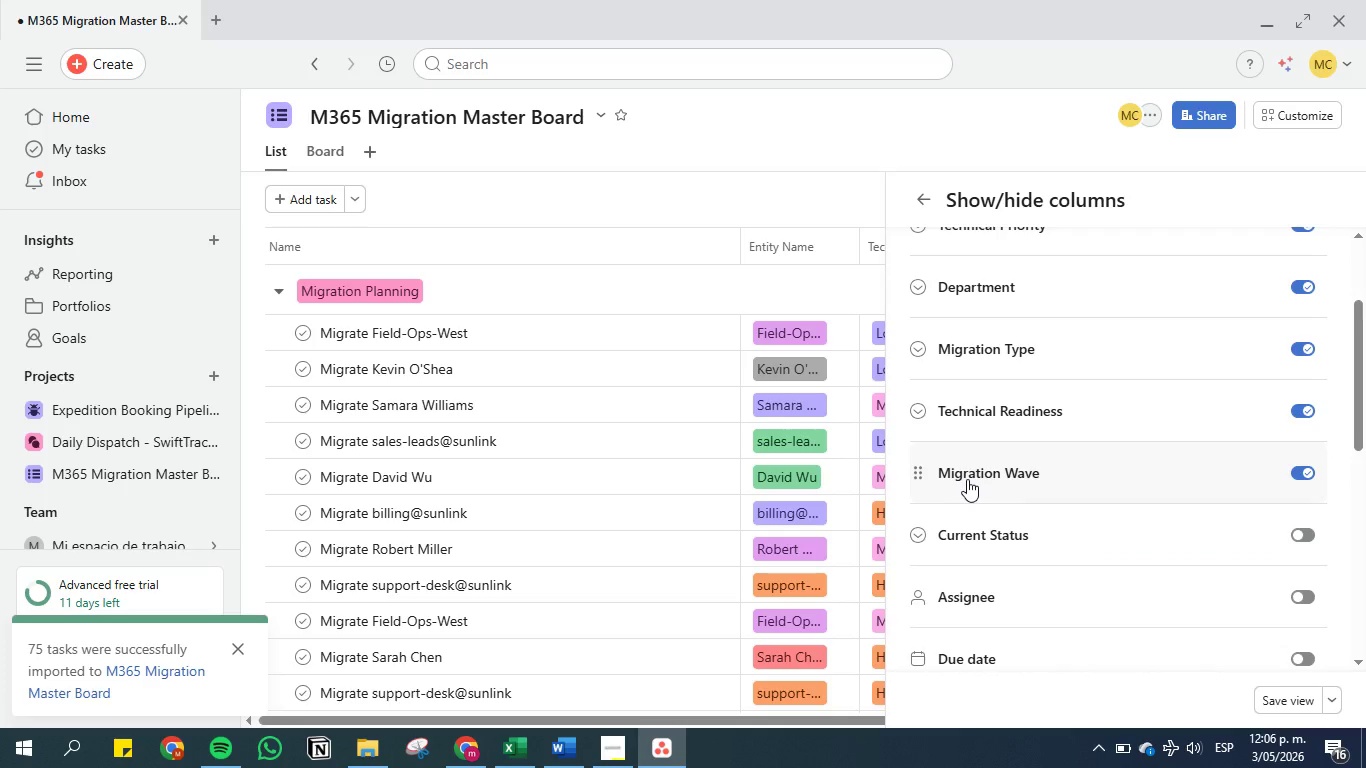 
left_click([1290, 706])
 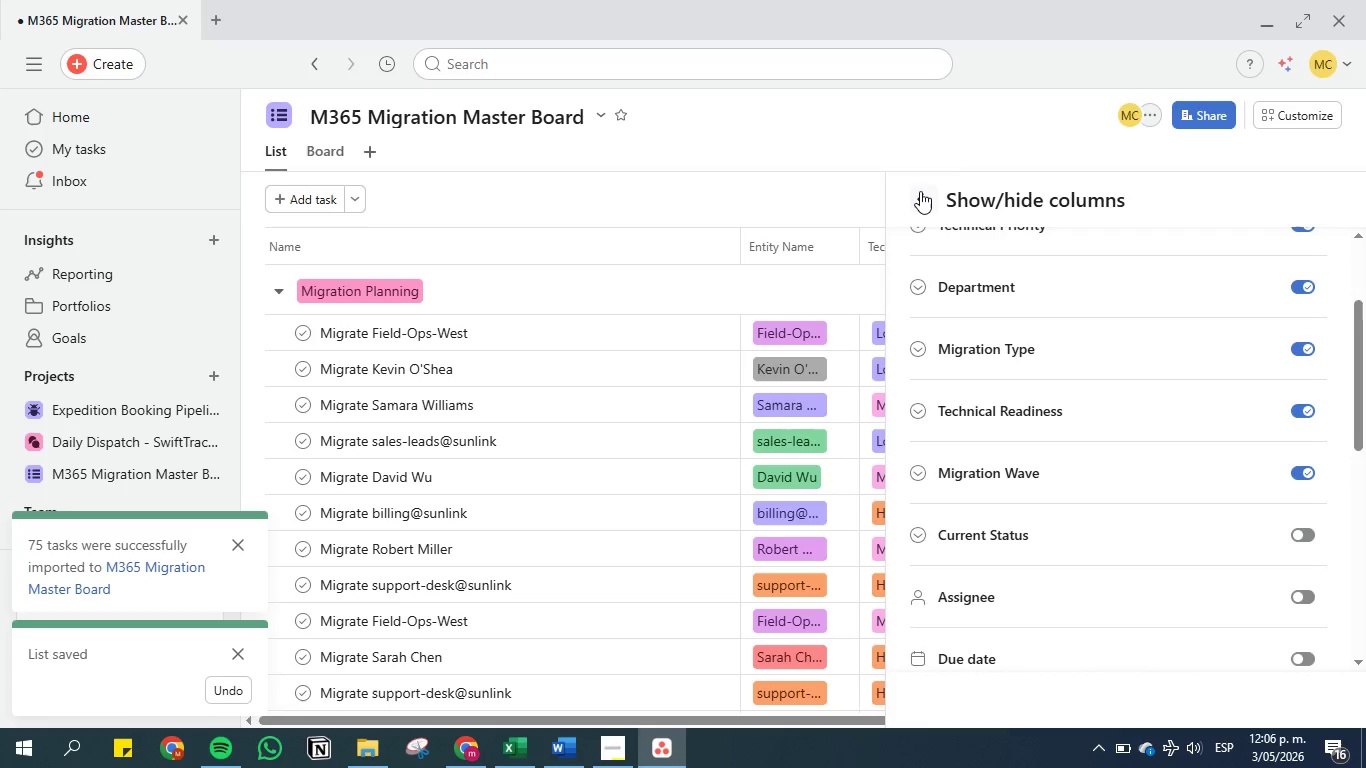 
left_click([920, 191])
 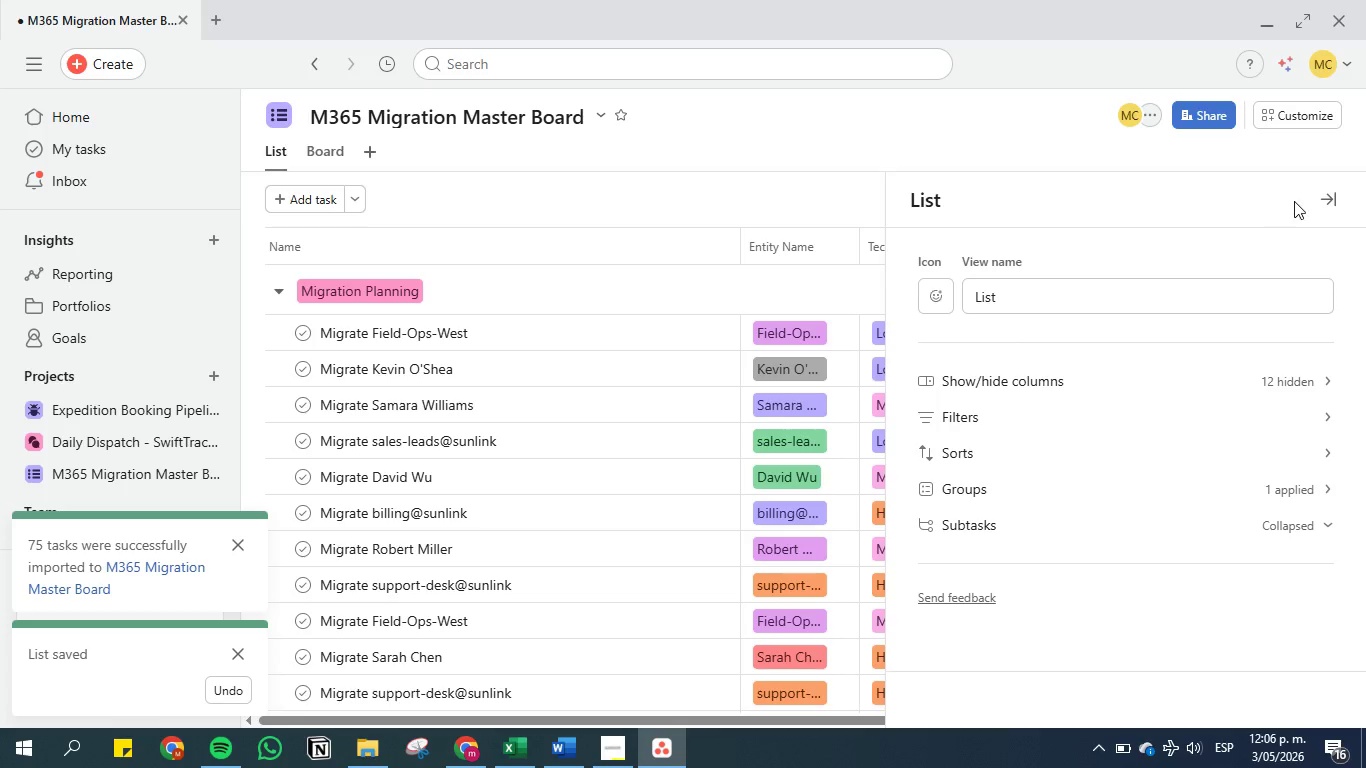 
left_click([1334, 192])
 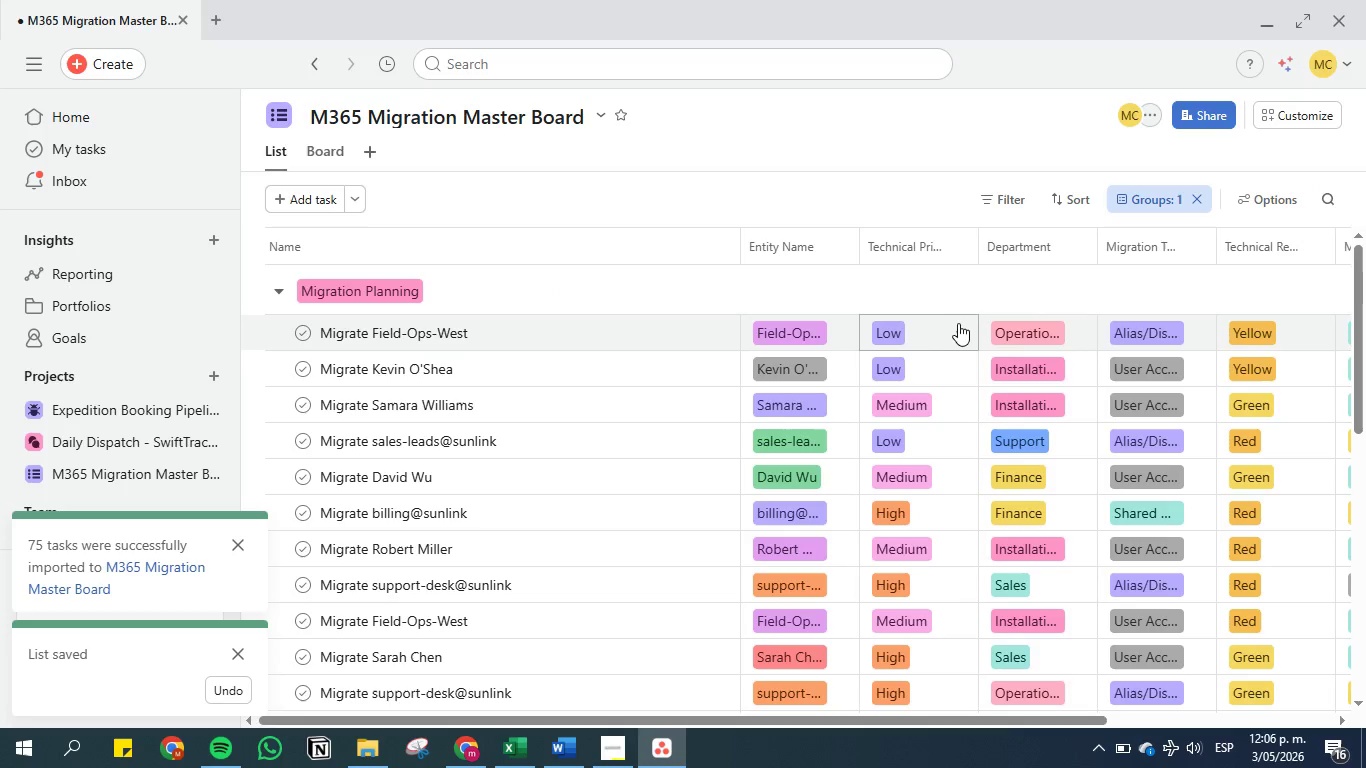 
scroll: coordinate [990, 378], scroll_direction: down, amount: 1.0
 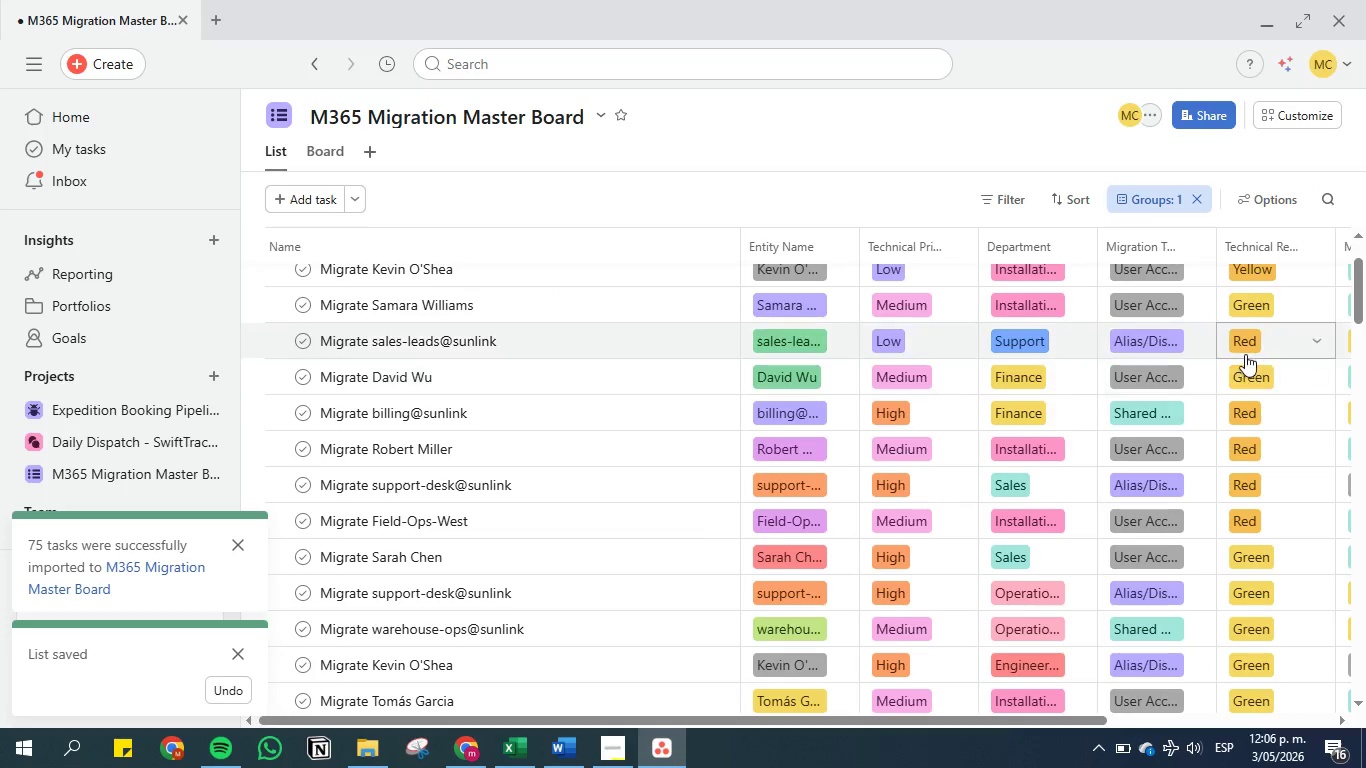 
scroll: coordinate [1245, 354], scroll_direction: up, amount: 1.0
 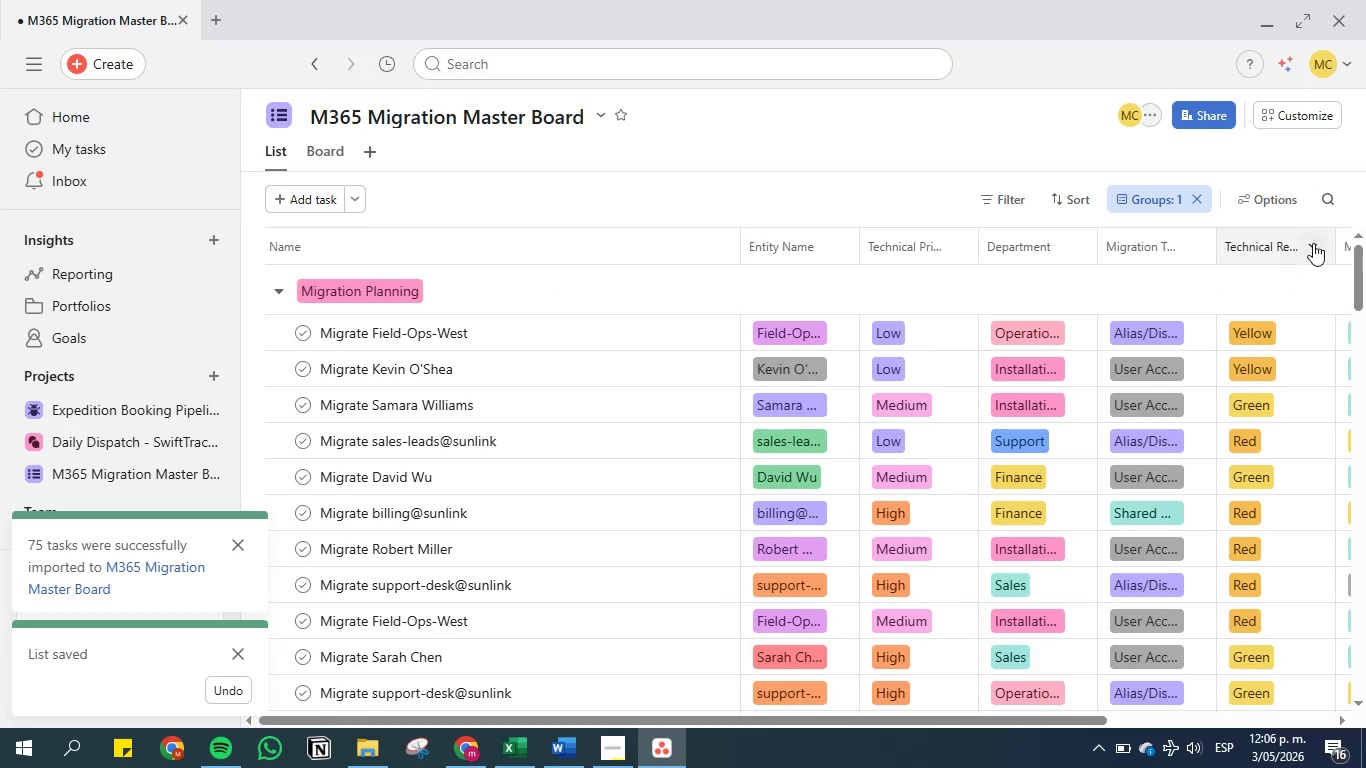 
left_click([1314, 242])
 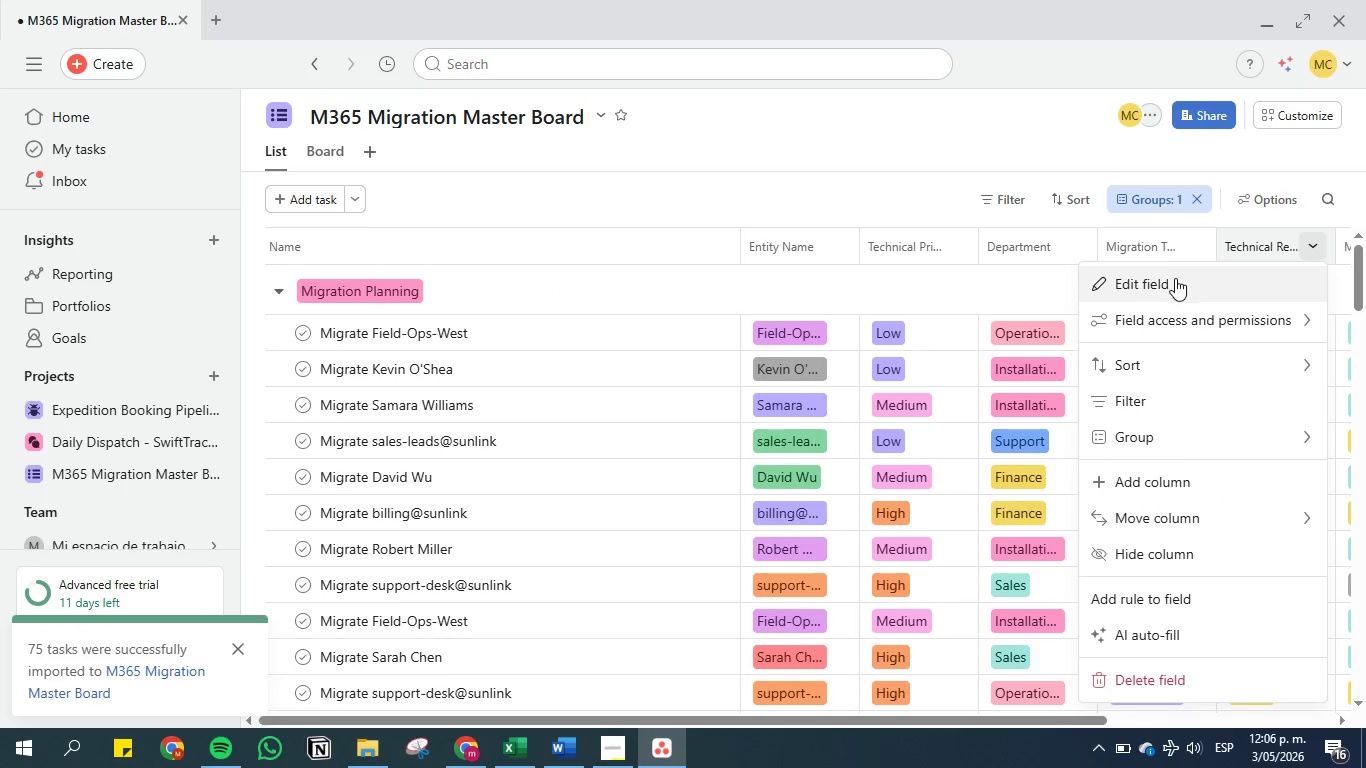 
left_click([1173, 283])
 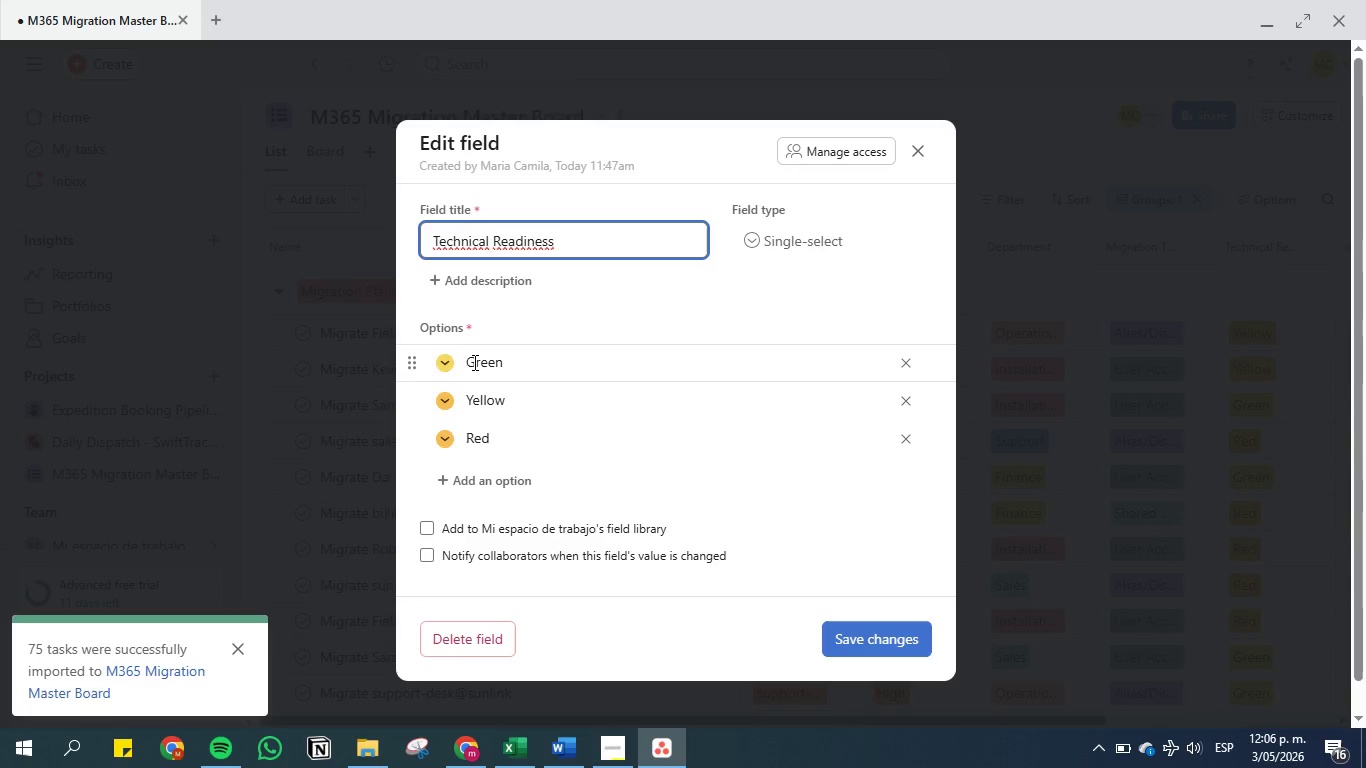 
left_click([440, 362])
 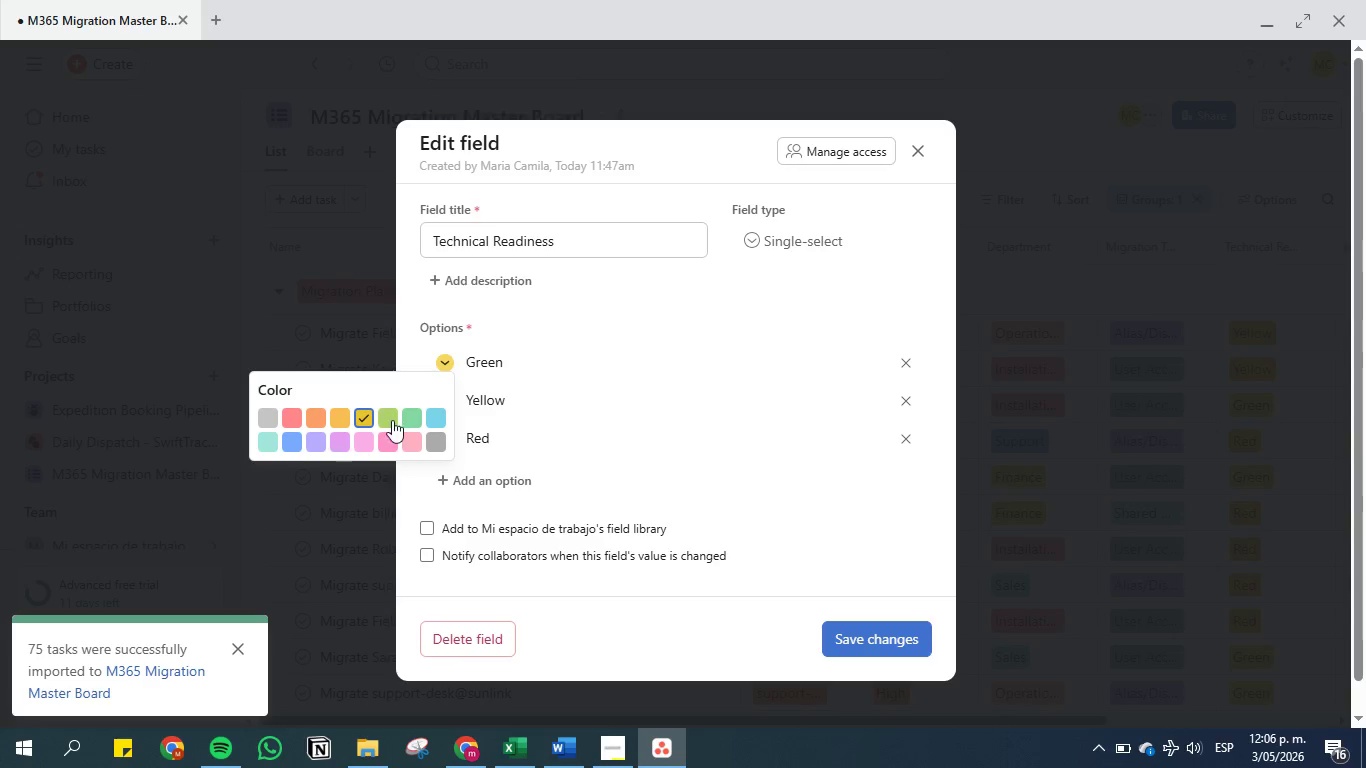 
left_click([391, 420])
 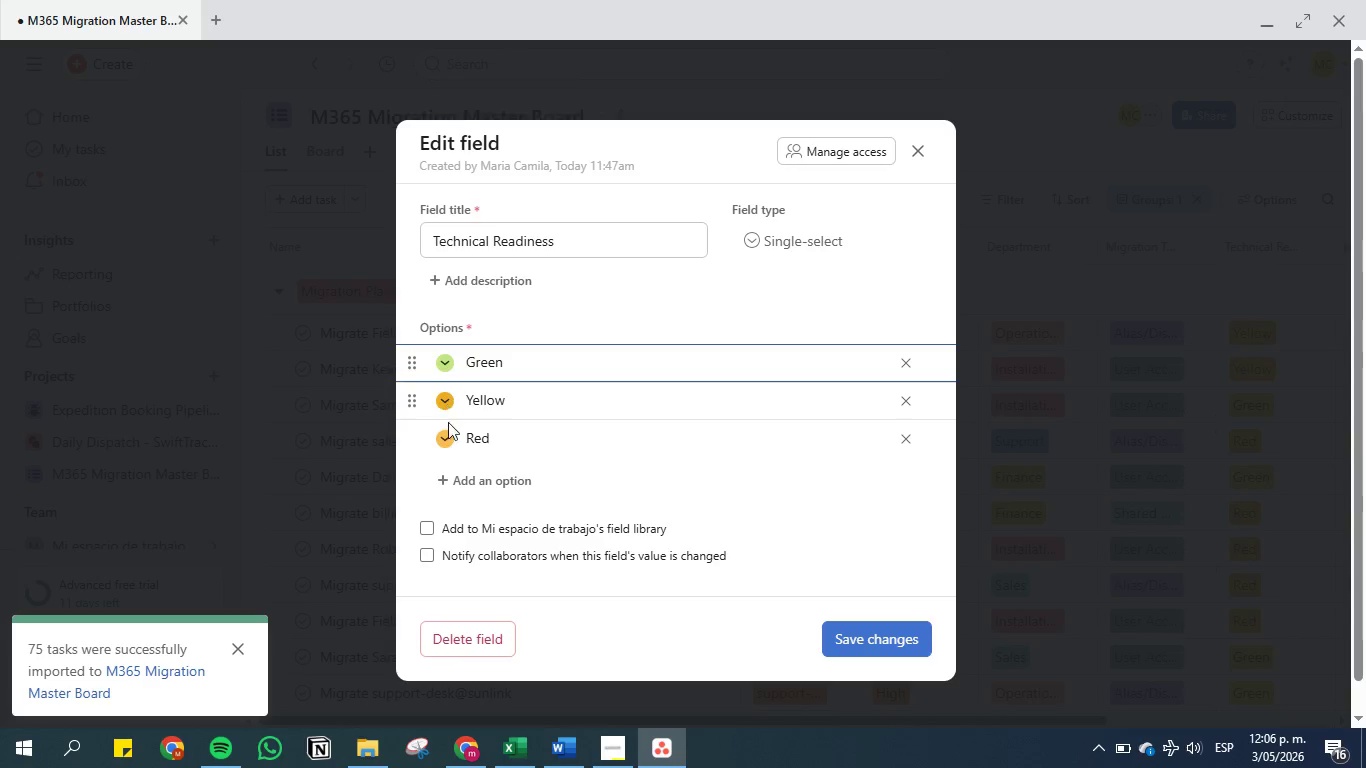 
left_click([450, 438])
 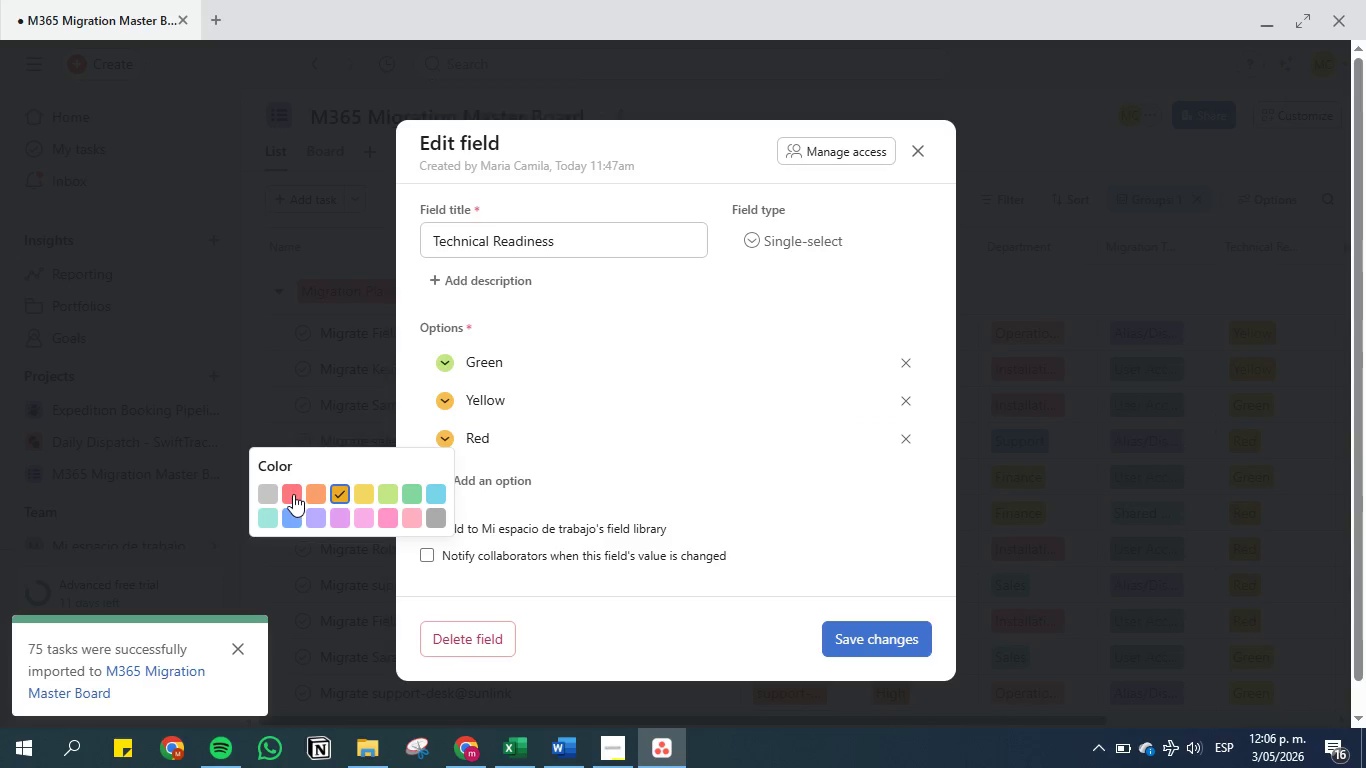 
left_click([292, 494])
 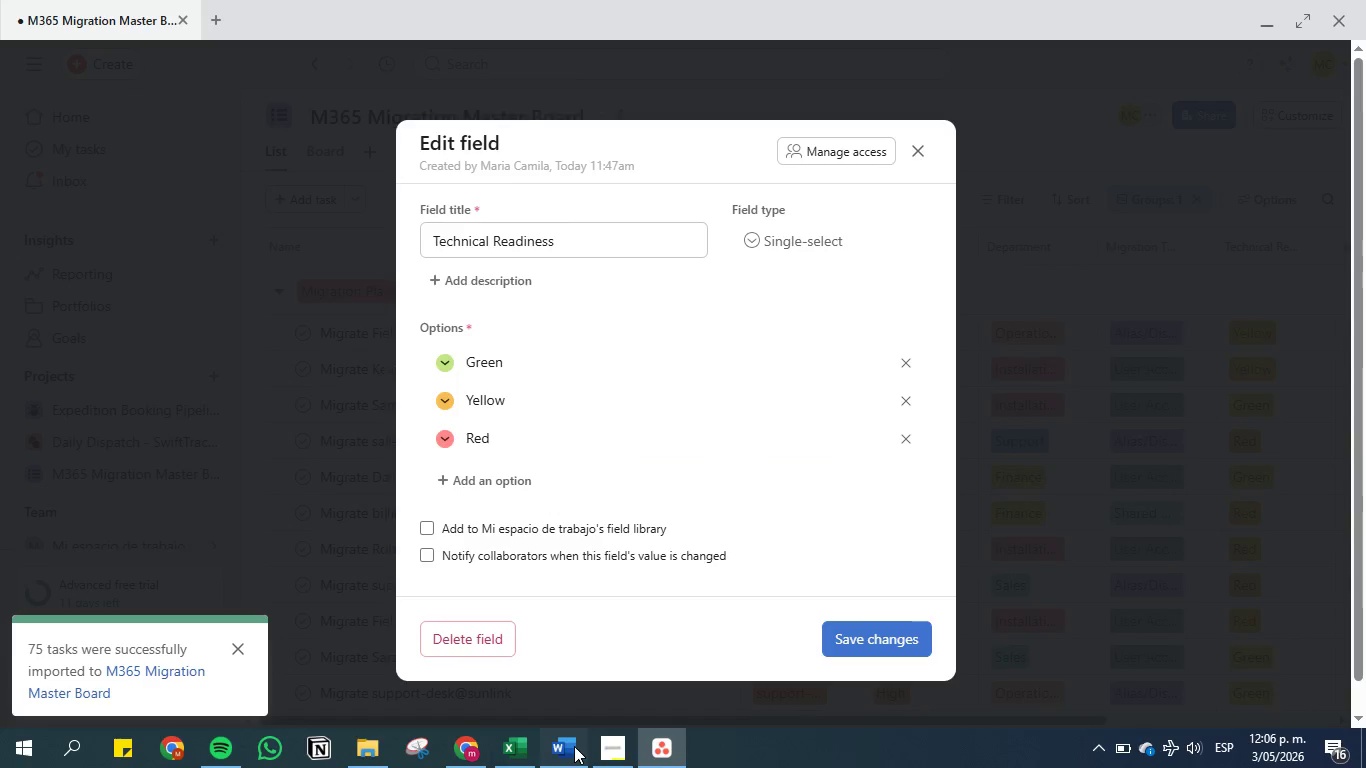 
left_click([597, 507])
 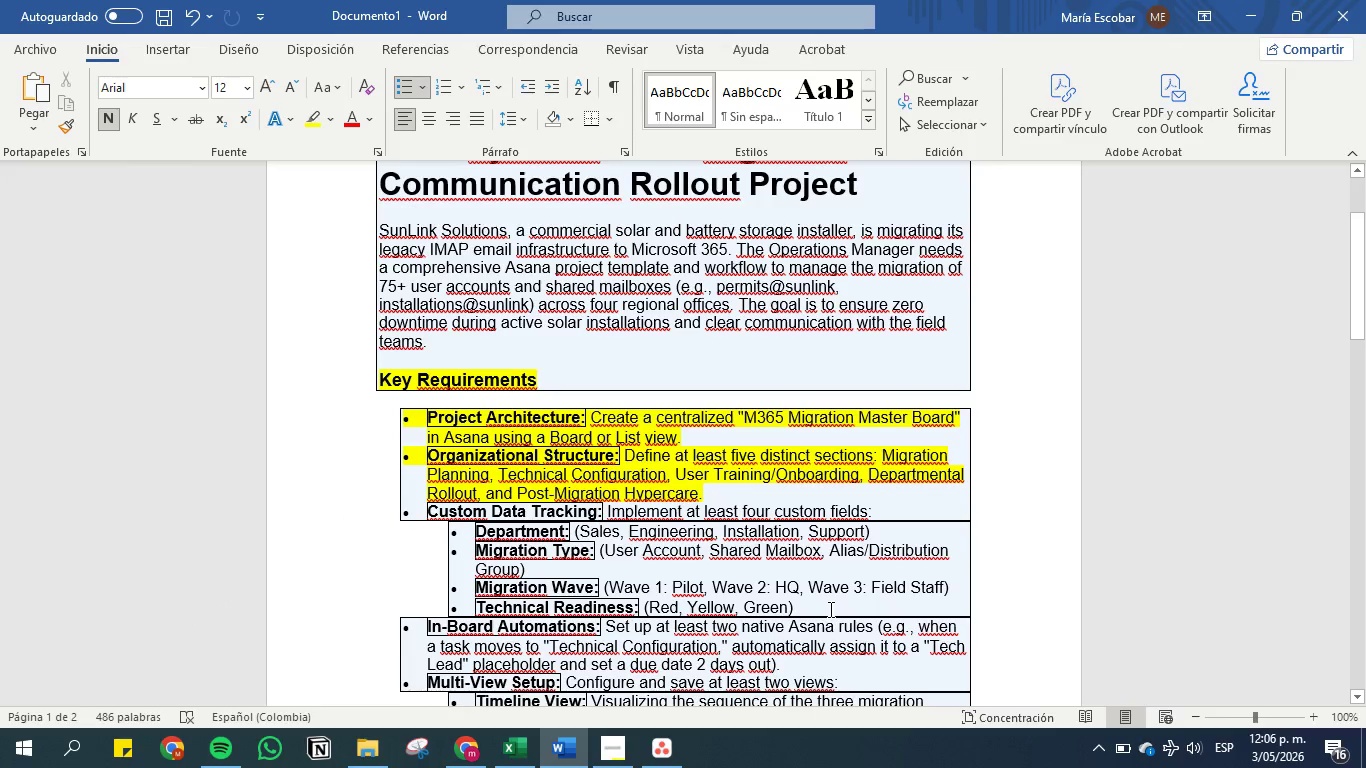 
left_click_drag(start_coordinate=[829, 609], to_coordinate=[479, 611])
 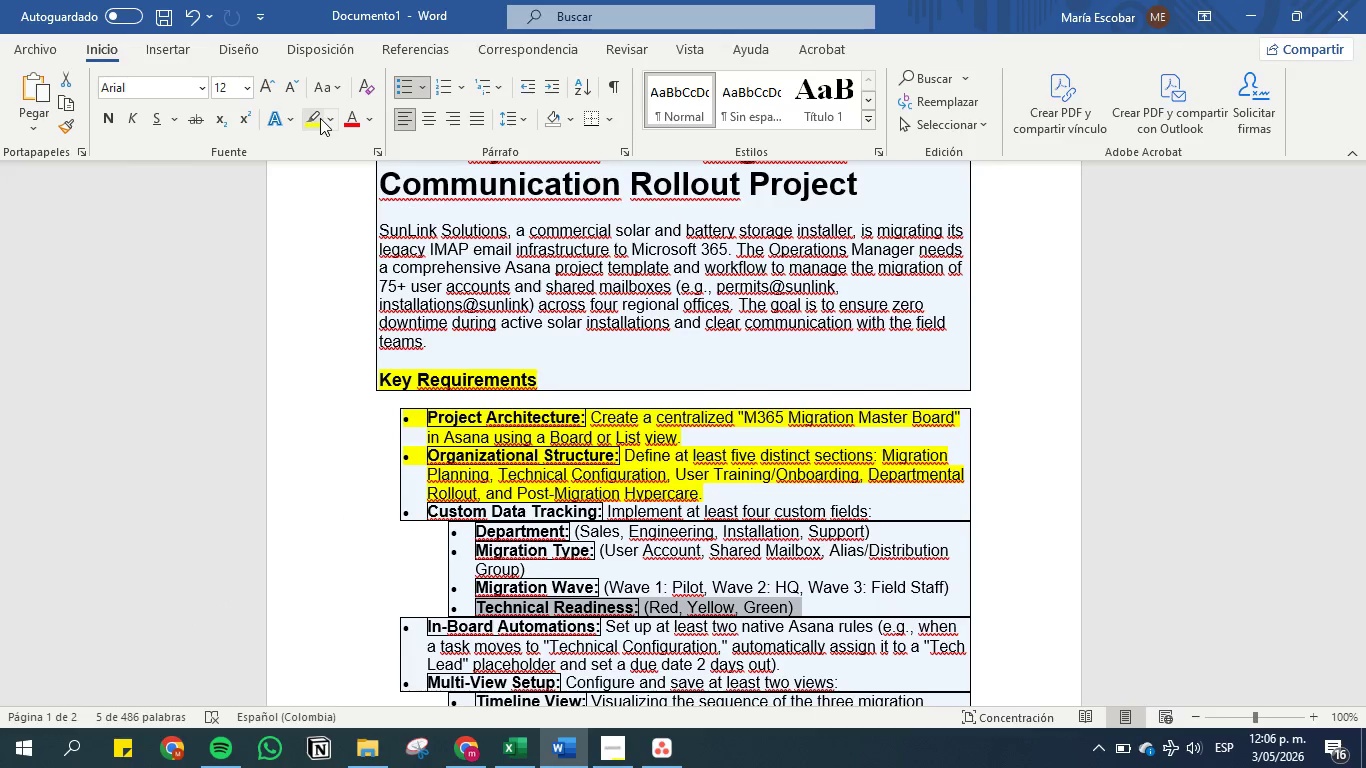 
left_click([320, 118])
 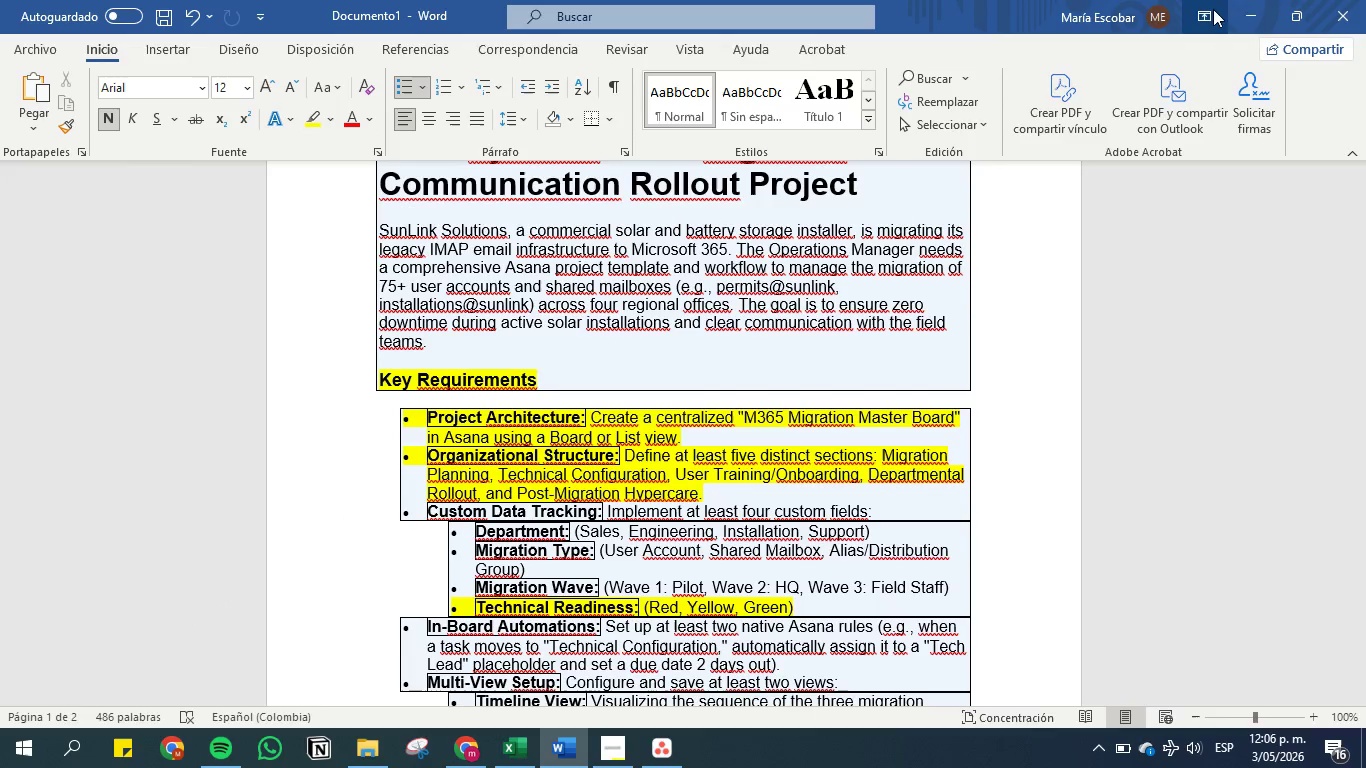 
left_click([1252, 11])
 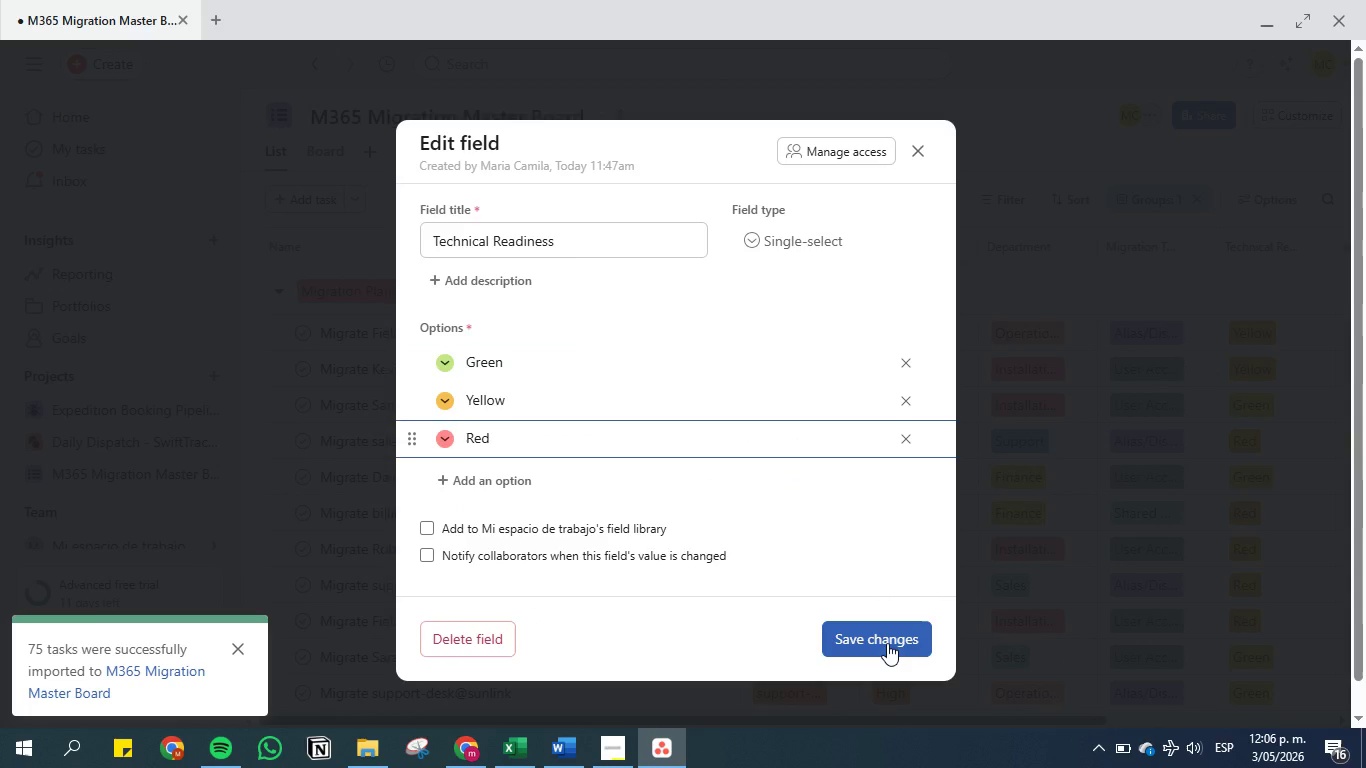 
left_click([887, 643])
 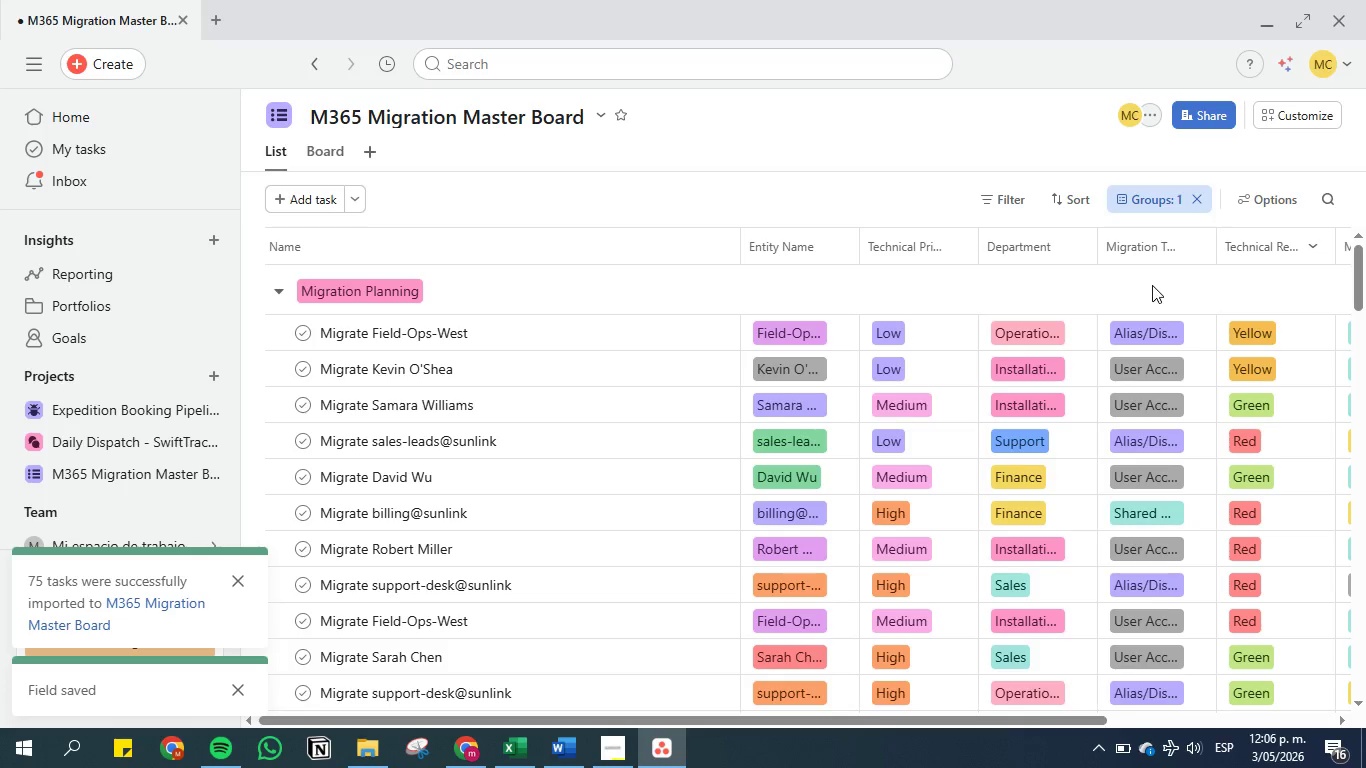 
left_click([562, 750])
 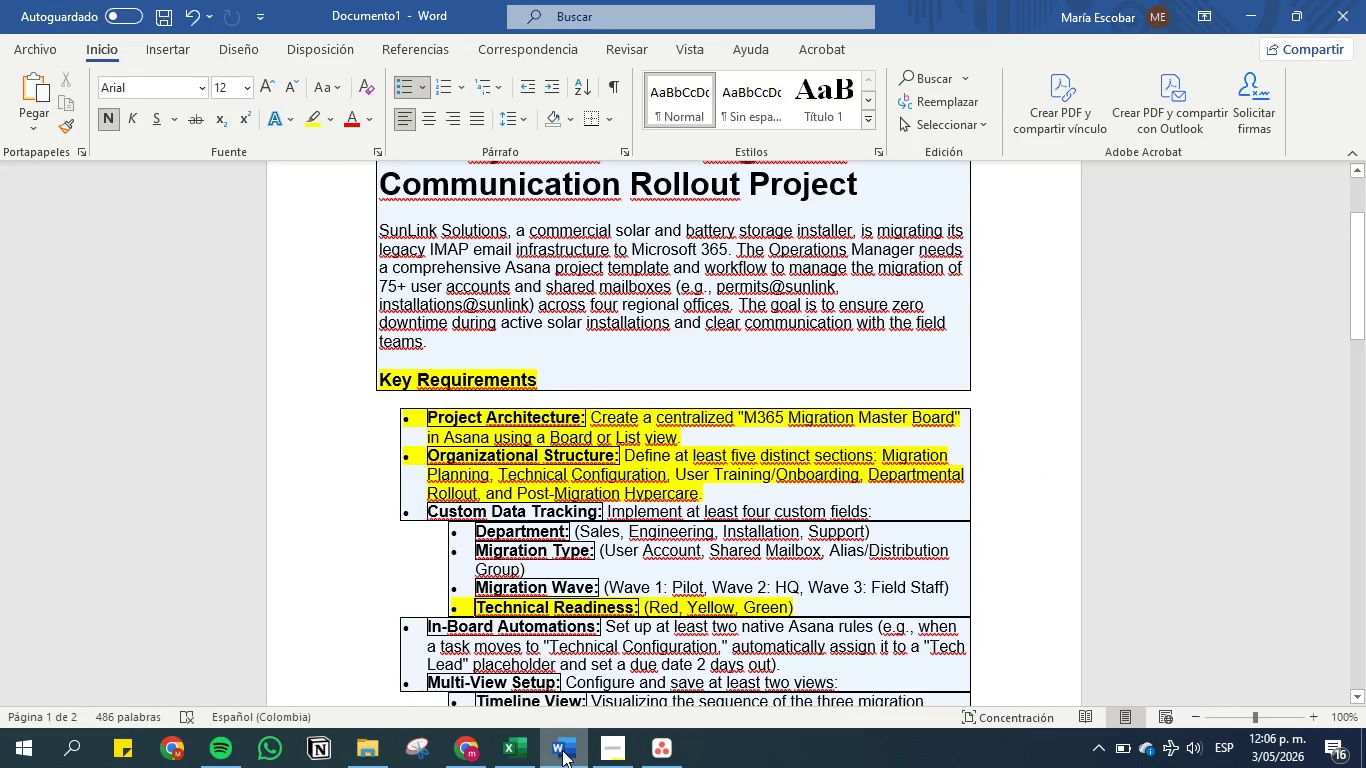 
left_click([562, 750])
 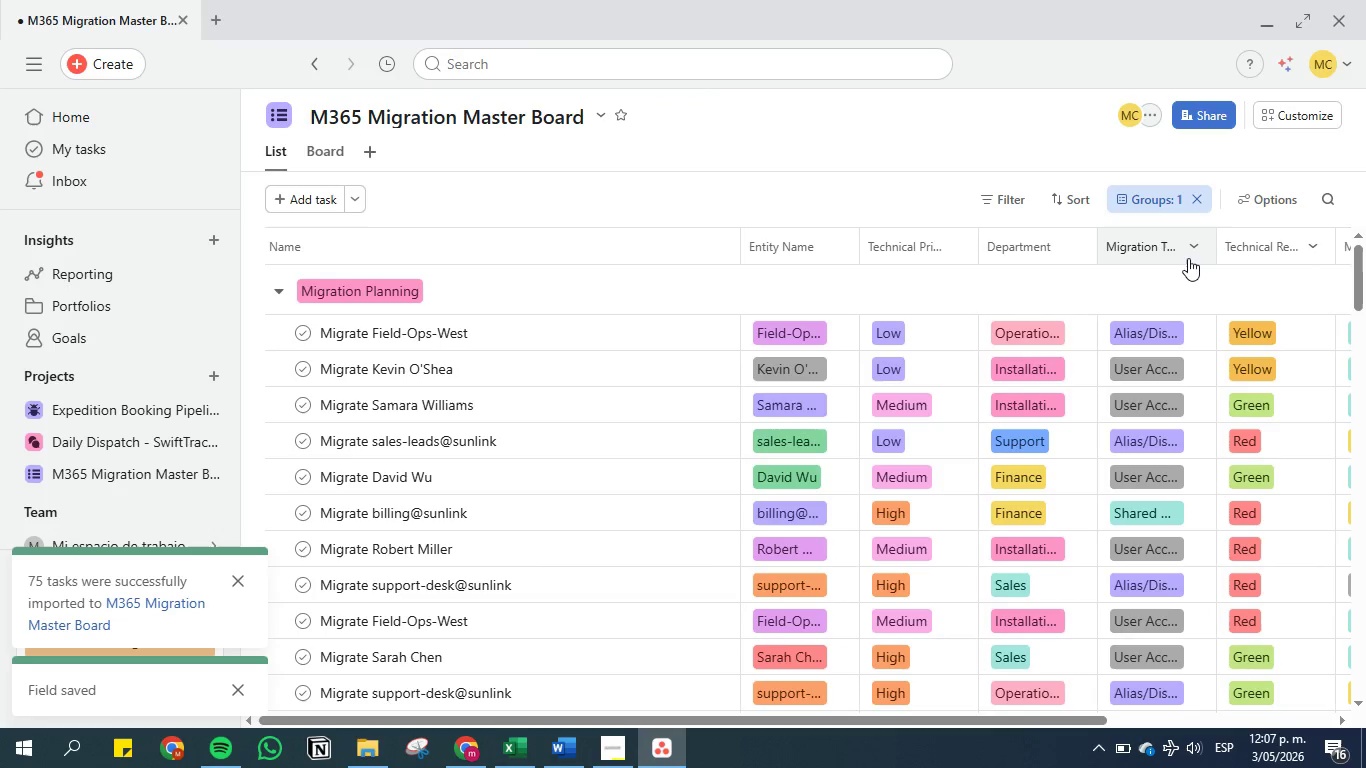 
left_click([1201, 243])
 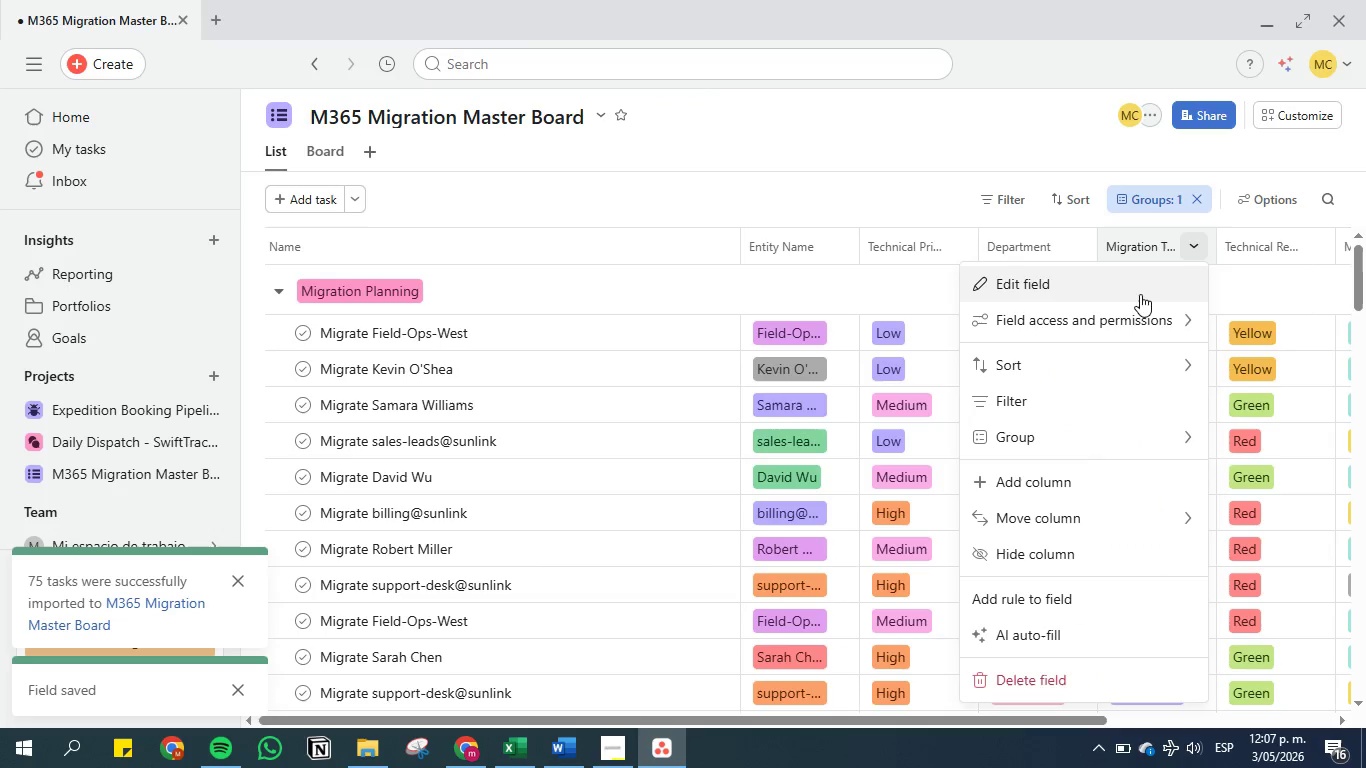 
left_click([1131, 291])
 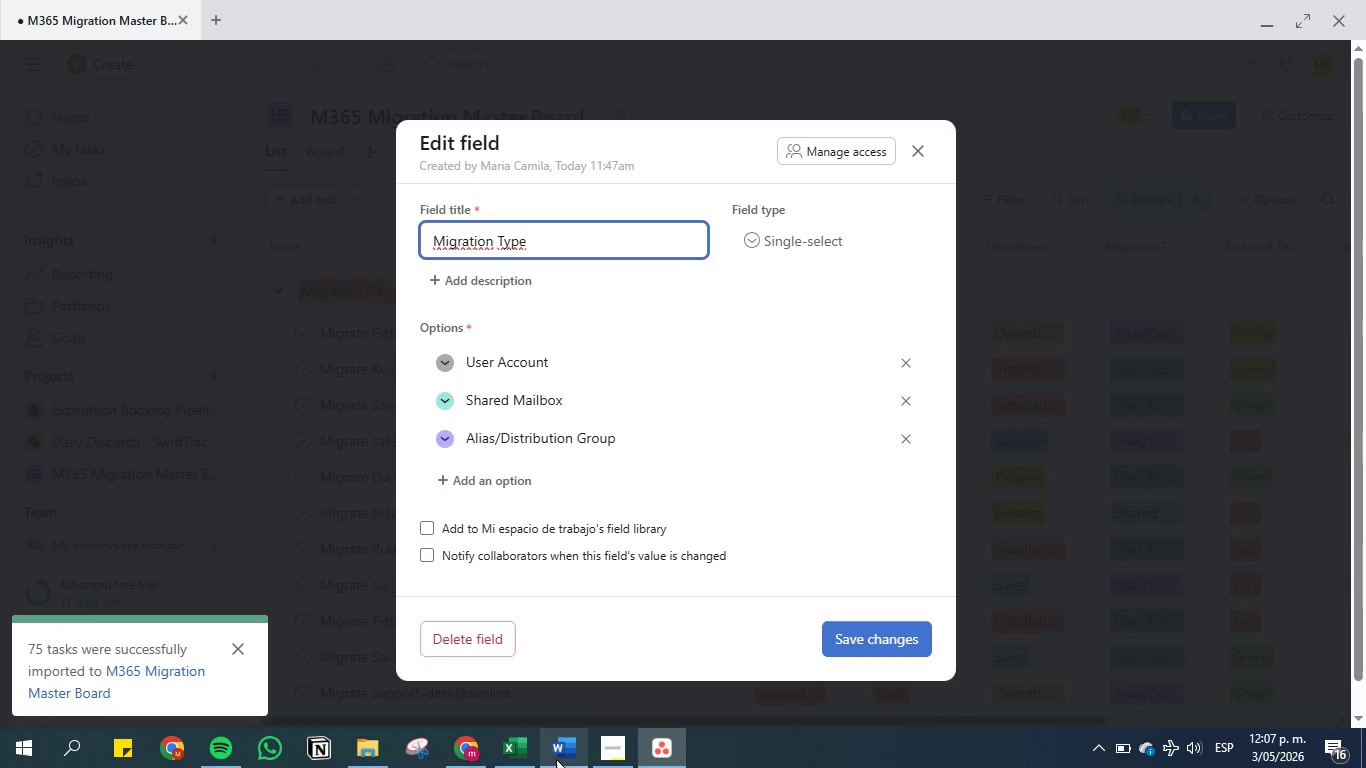 
left_click([570, 753])
 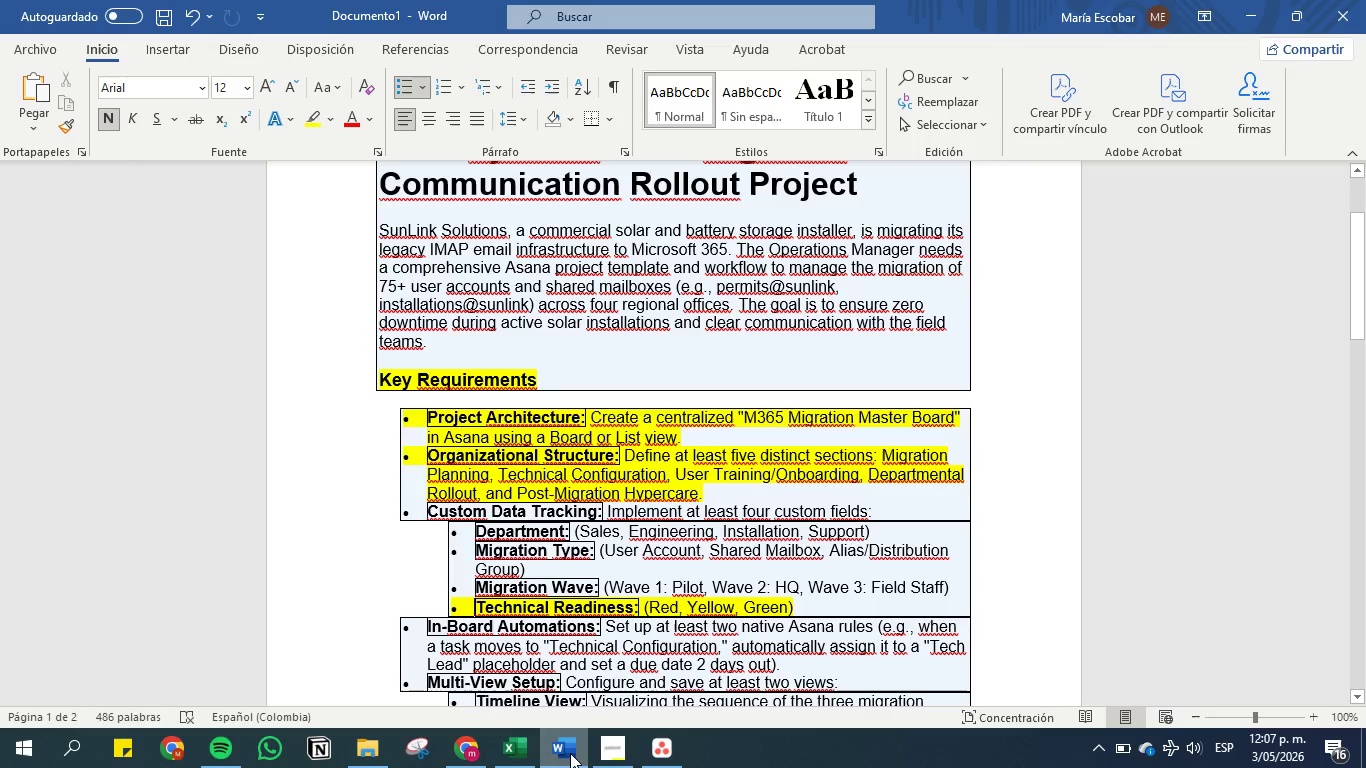 
left_click([570, 753])
 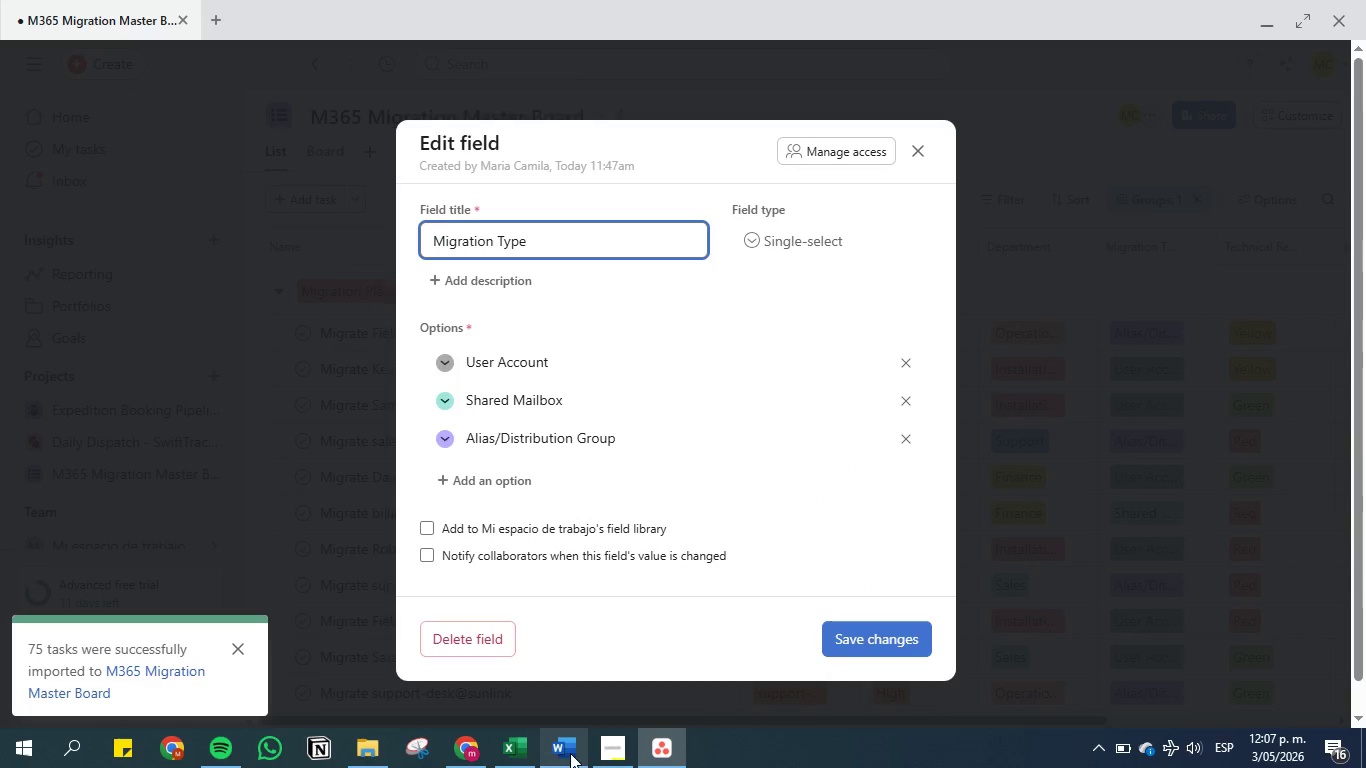 
left_click([570, 753])
 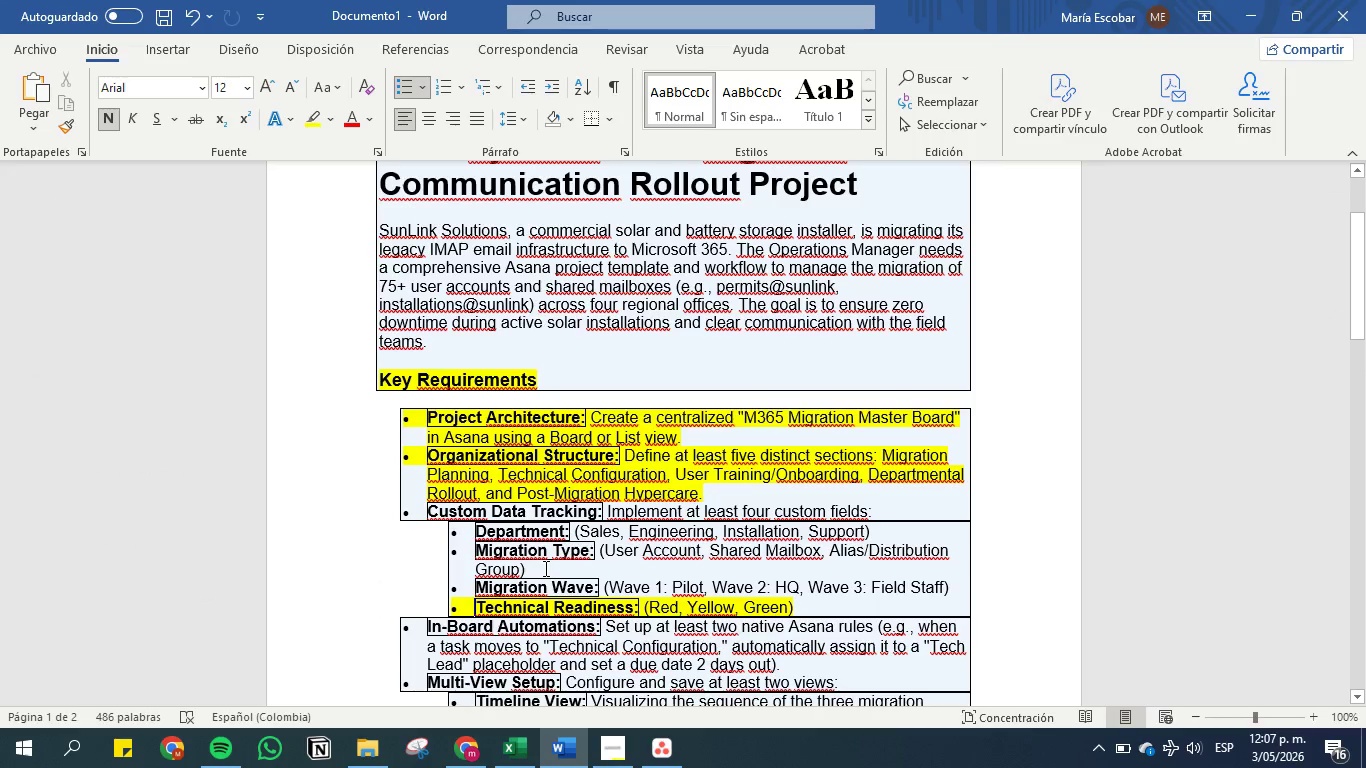 
left_click_drag(start_coordinate=[544, 567], to_coordinate=[469, 551])
 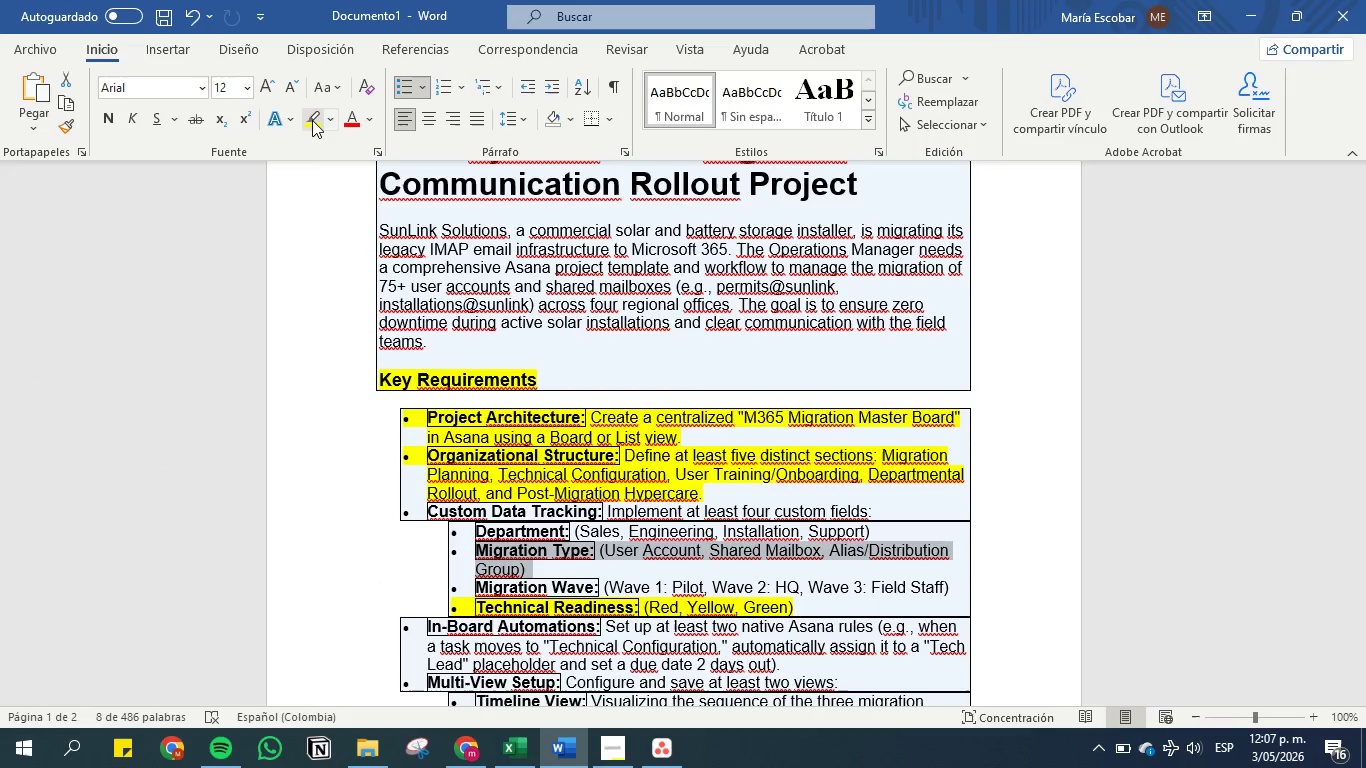 
left_click([310, 118])
 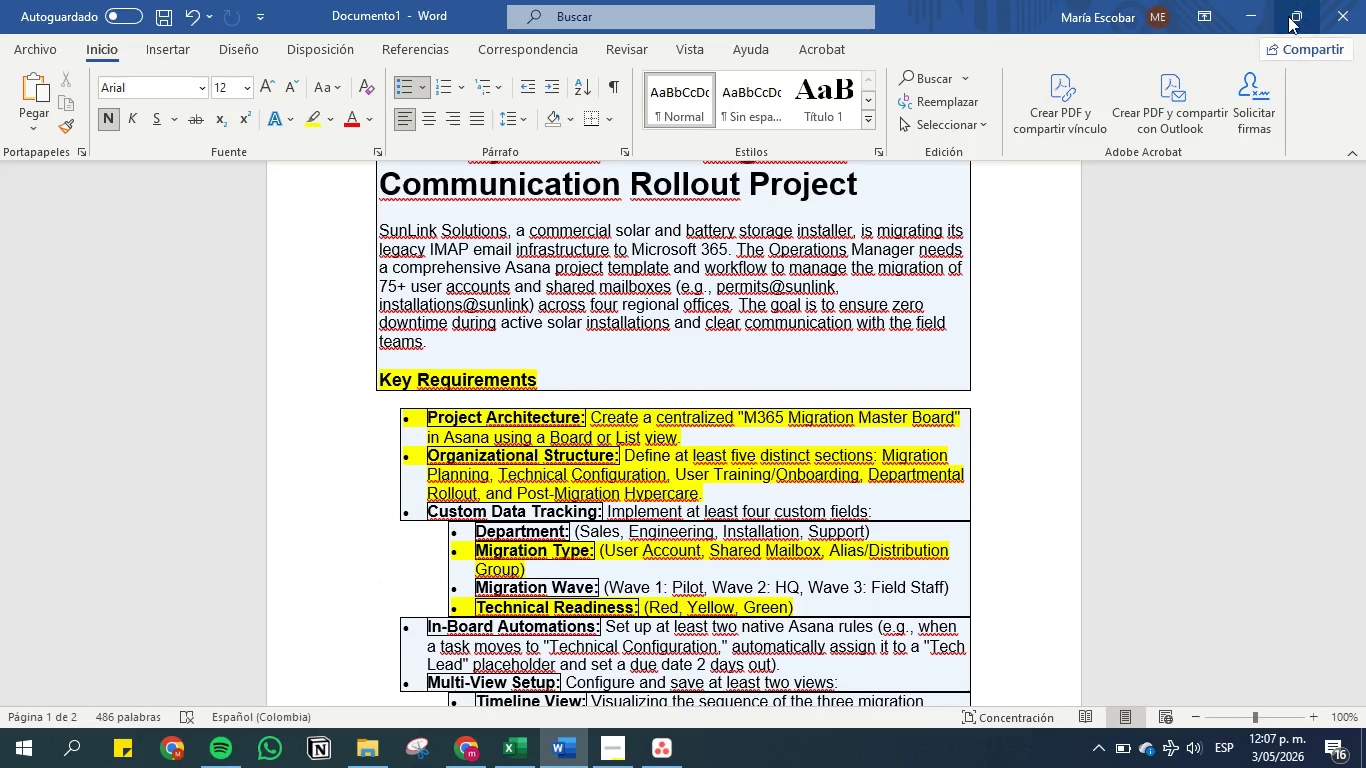 
left_click([1250, 7])
 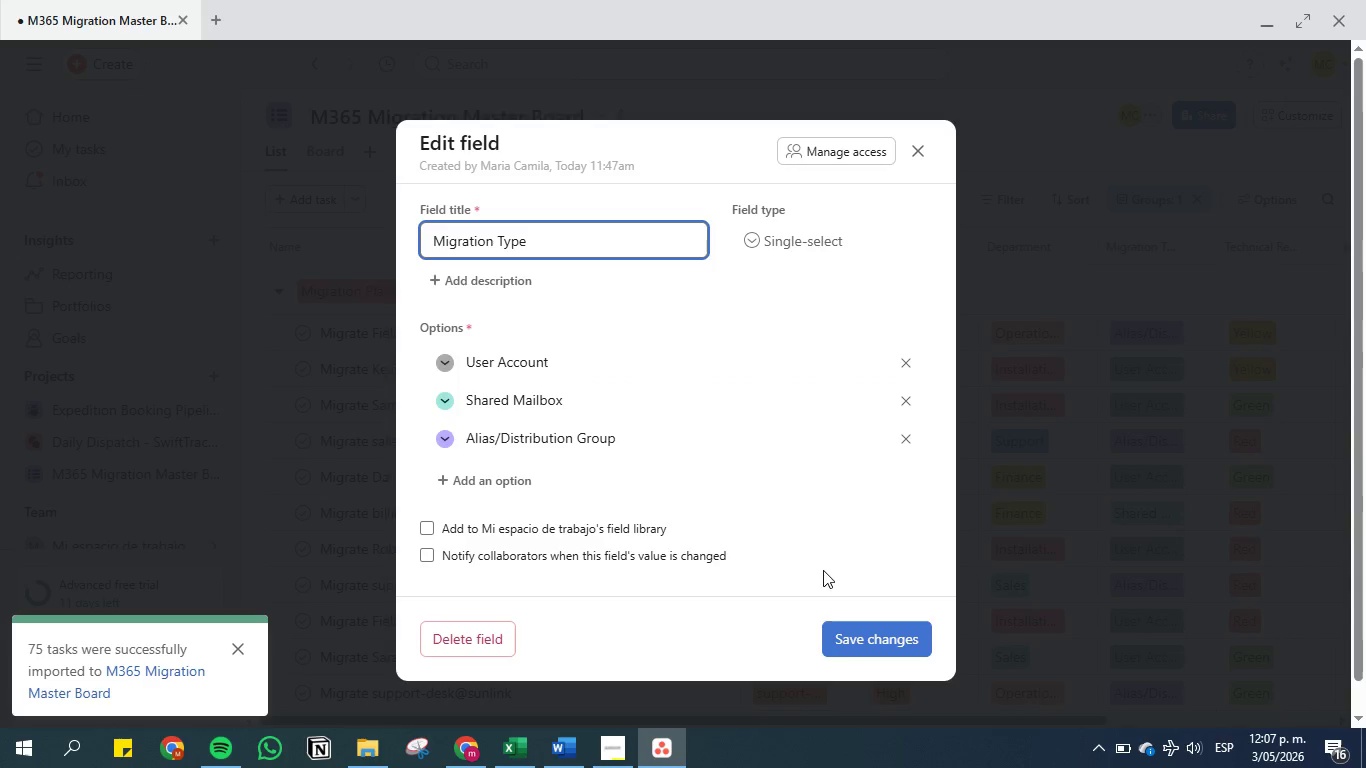 
left_click([885, 638])
 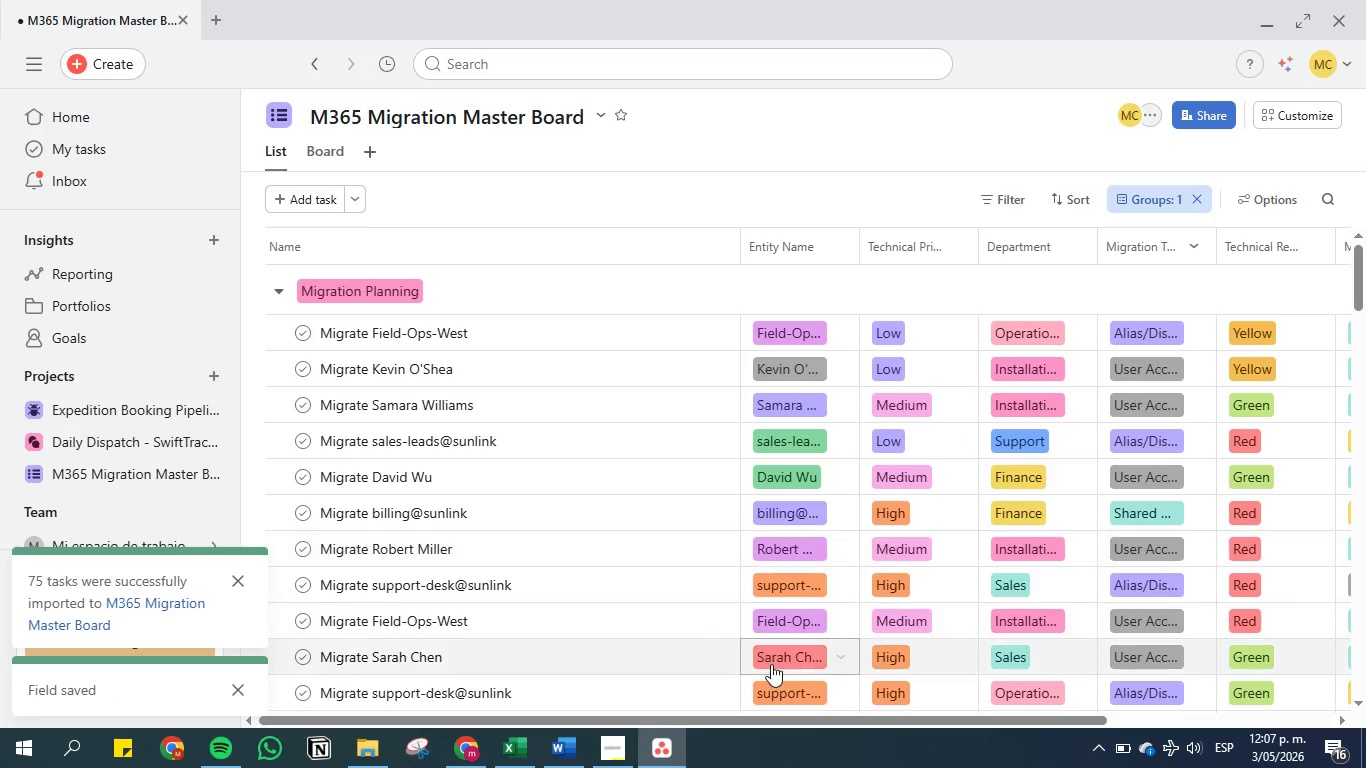 
left_click_drag(start_coordinate=[739, 722], to_coordinate=[917, 747])
 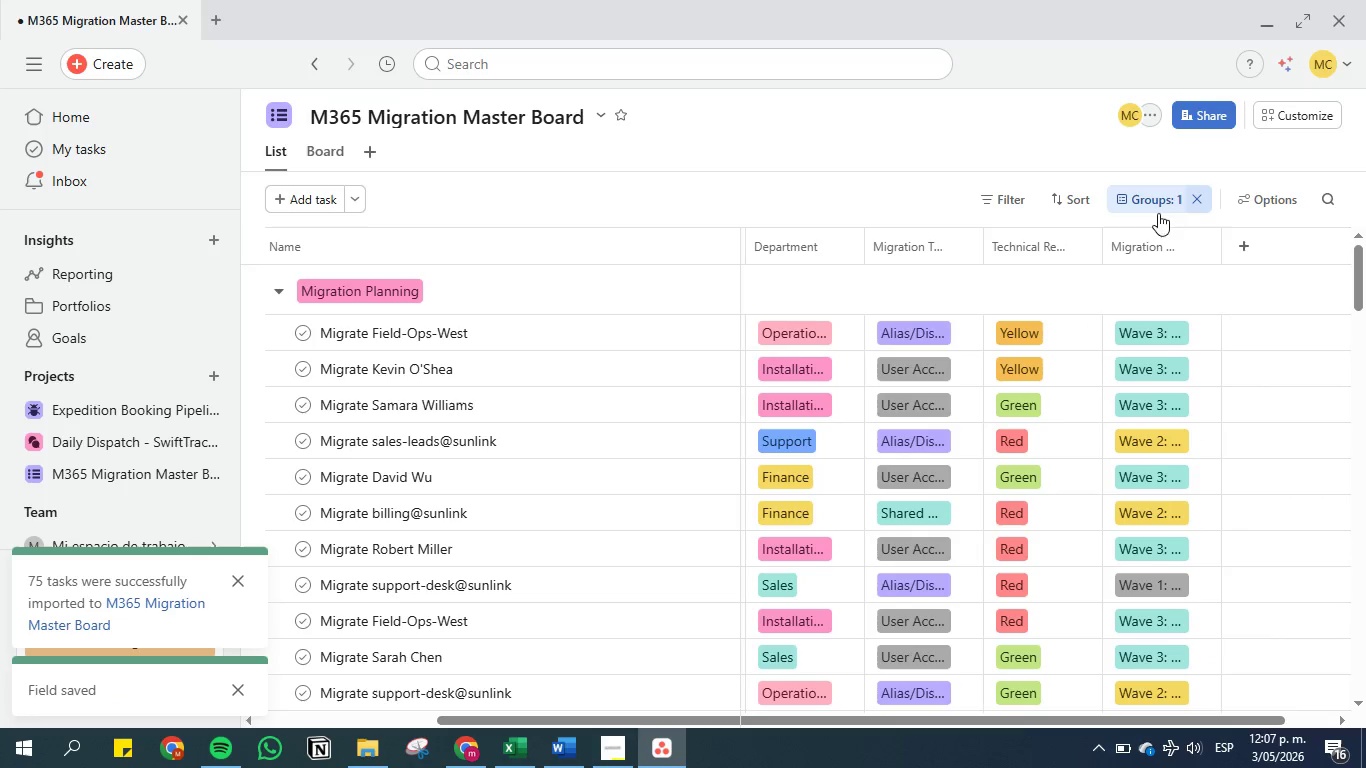 
mouse_move([1177, 242])
 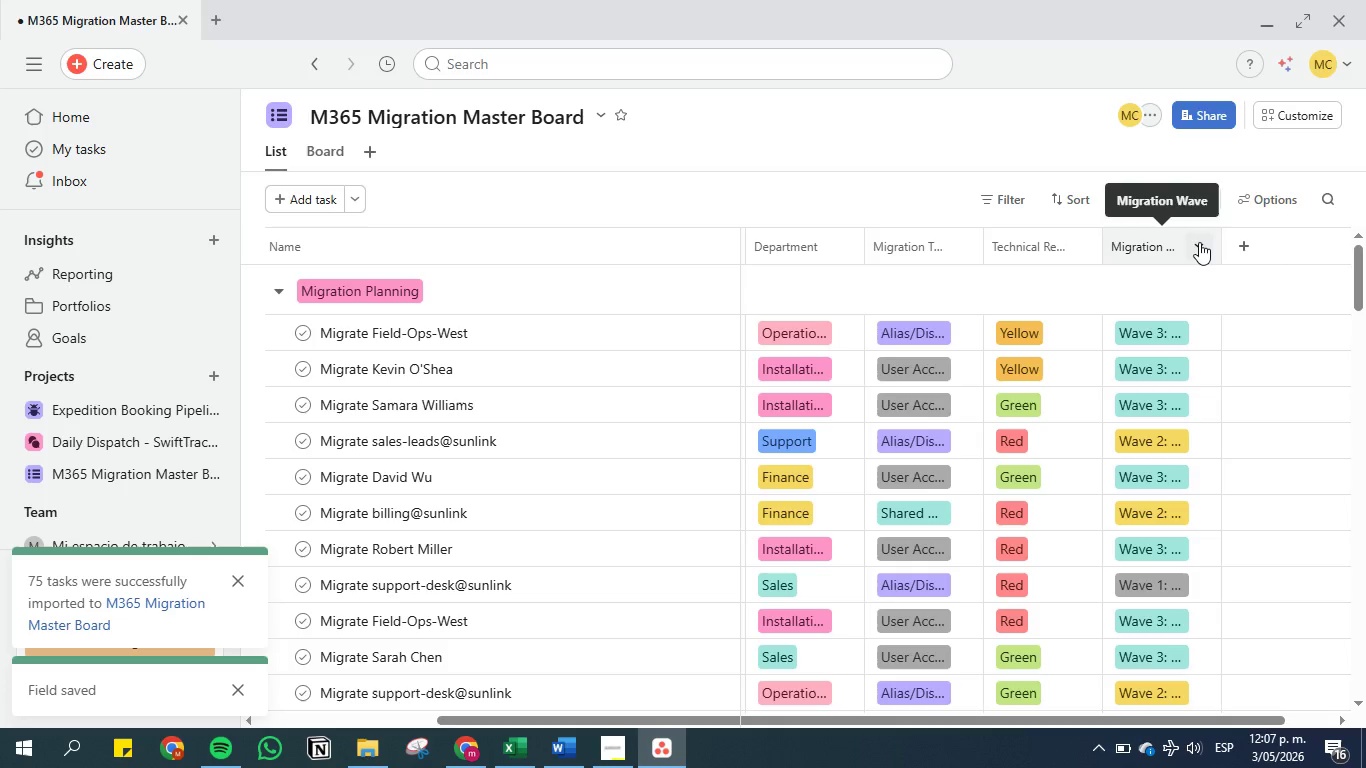 
left_click([1199, 242])
 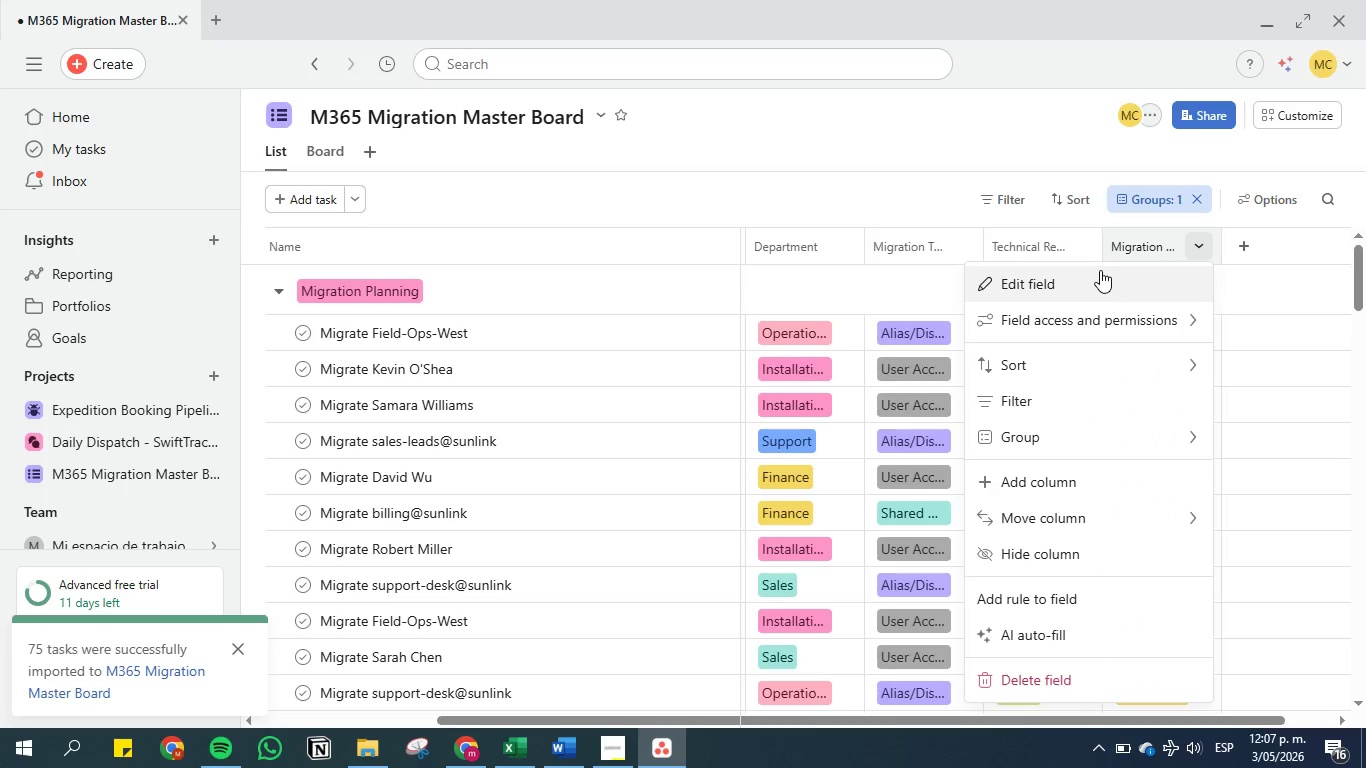 
left_click([1075, 276])
 